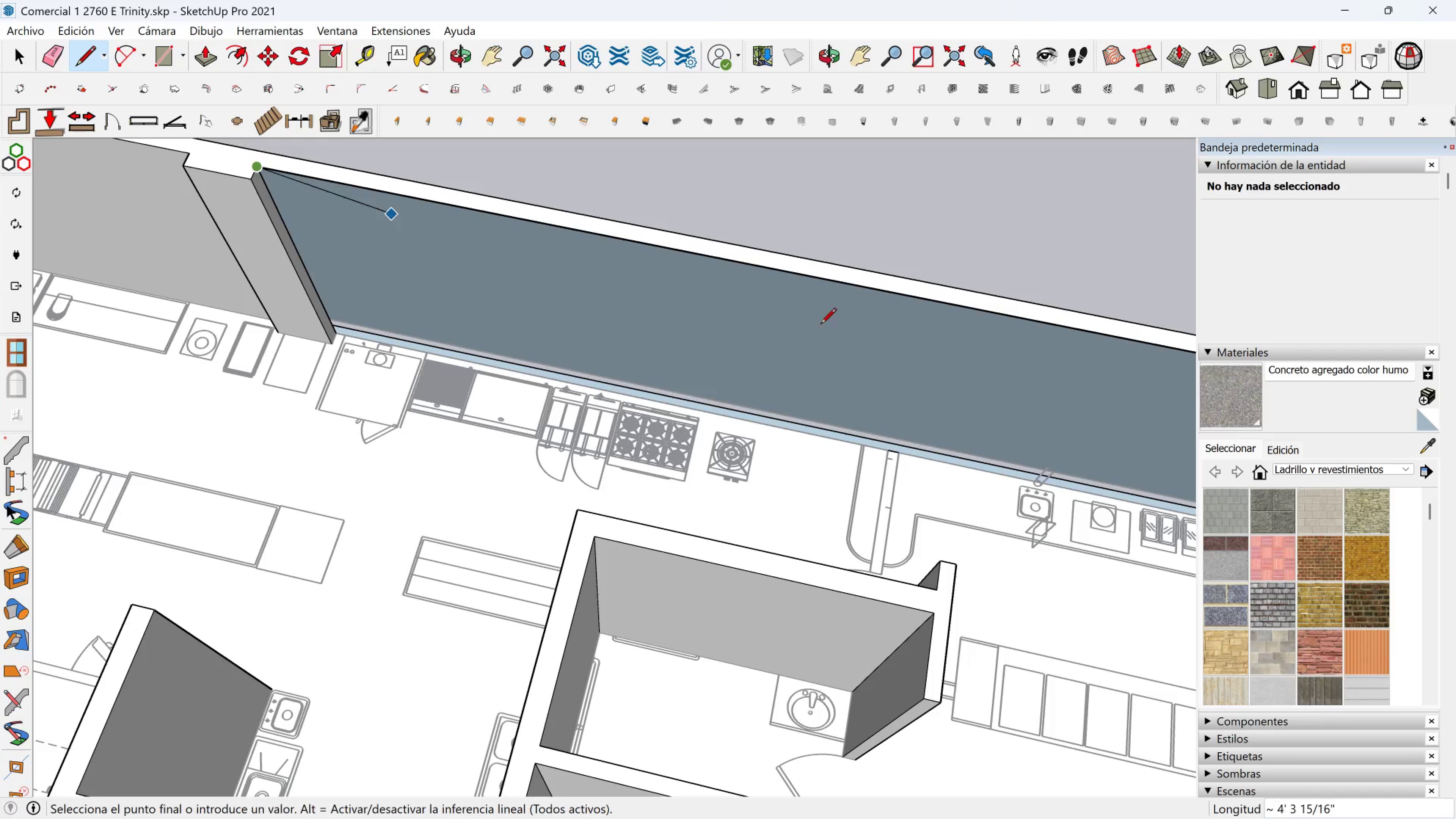 
hold_key(key=ShiftLeft, duration=0.42)
 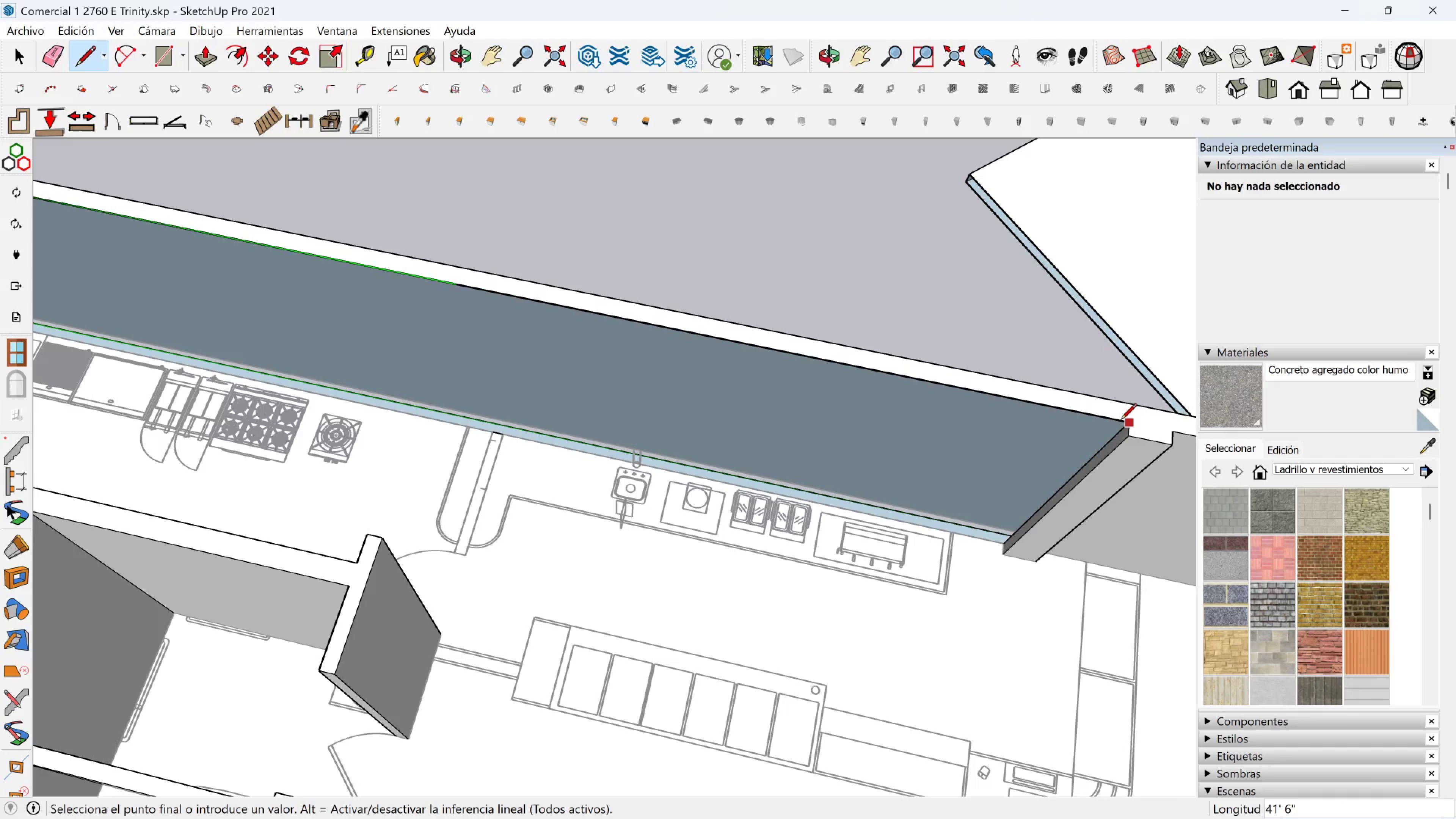 
left_click([1121, 420])
 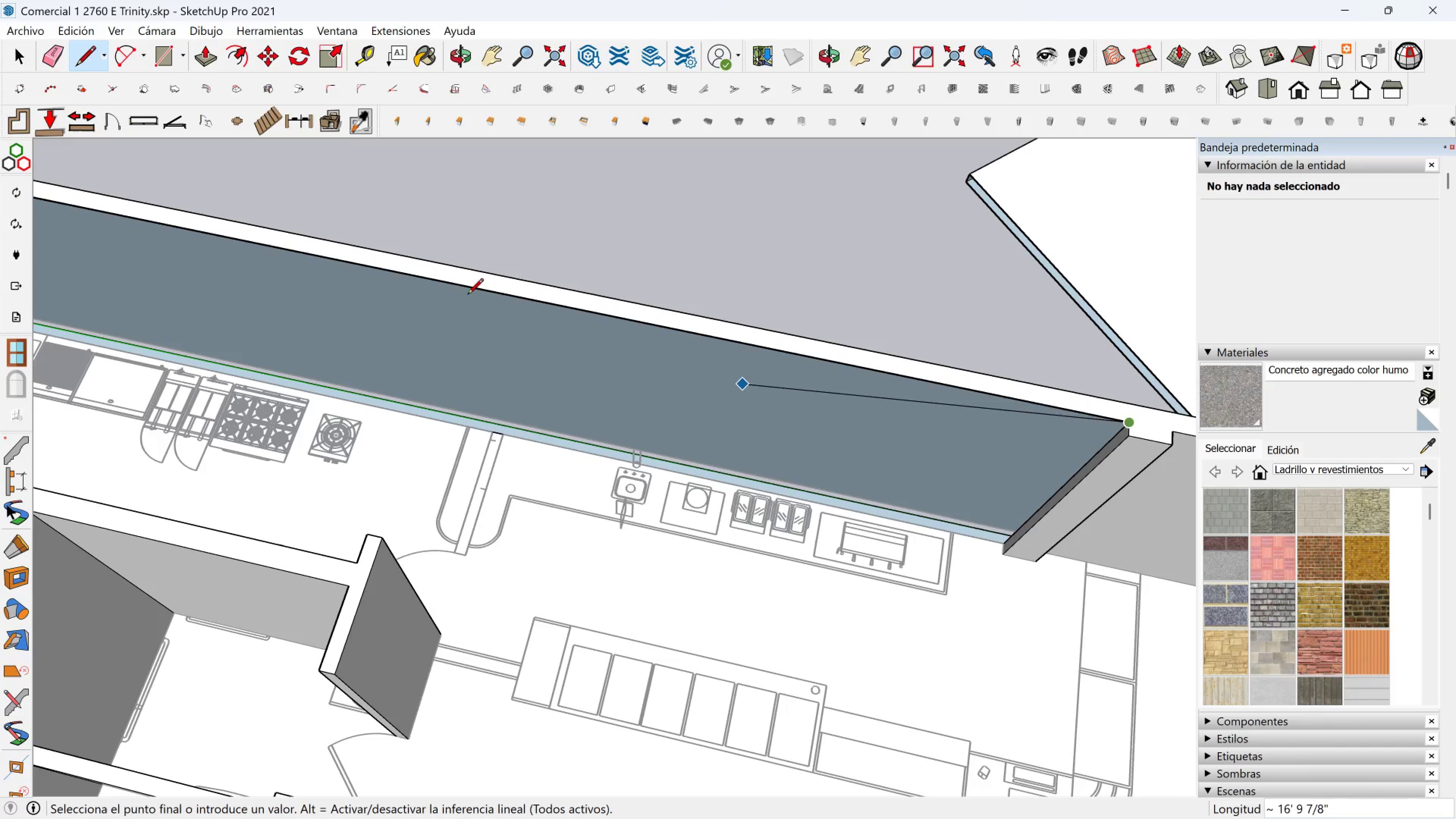 
key(Shift+ShiftLeft)
 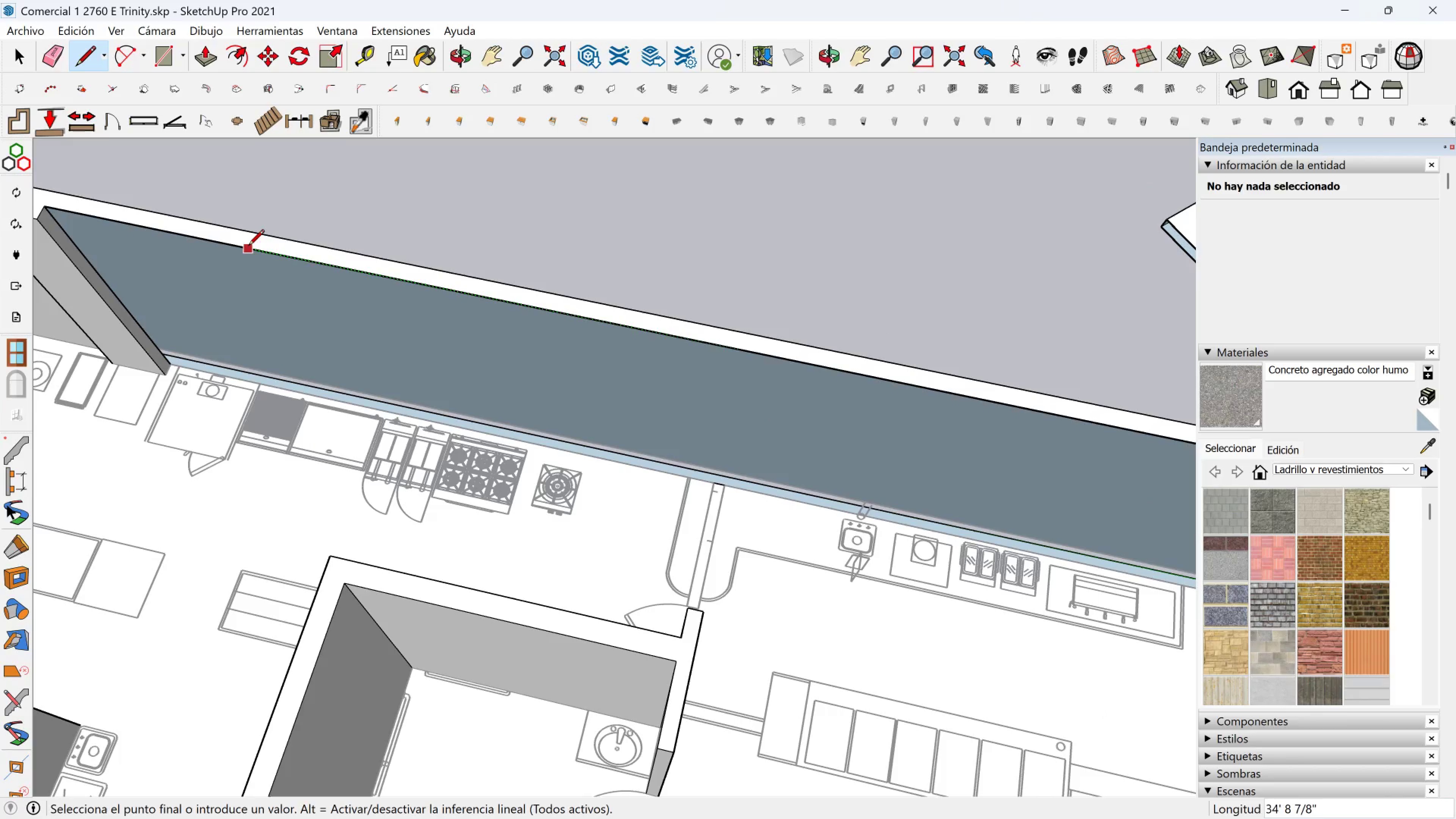 
key(Shift+ShiftLeft)
 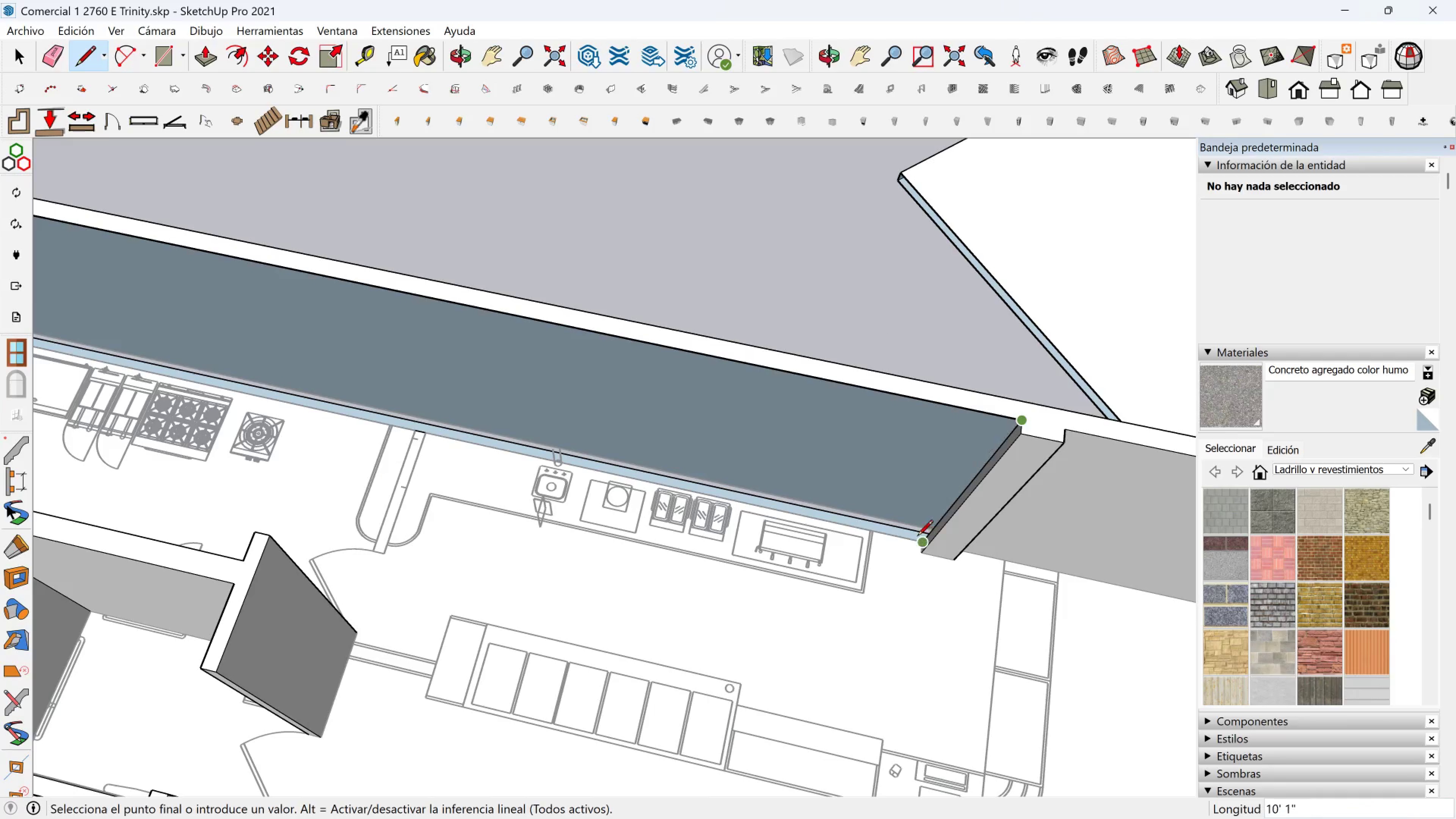 
left_click([916, 538])
 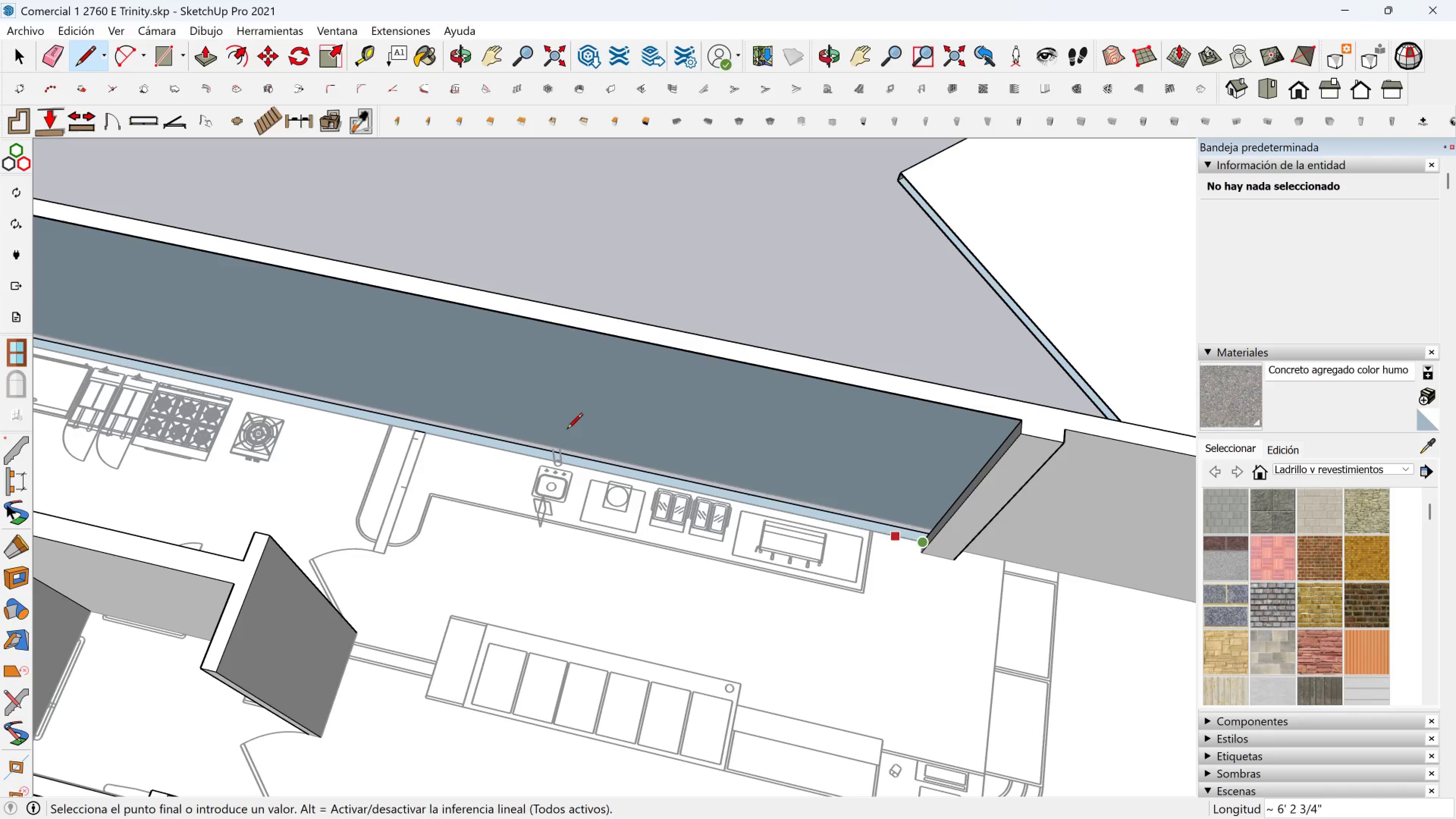 
hold_key(key=ShiftLeft, duration=0.34)
 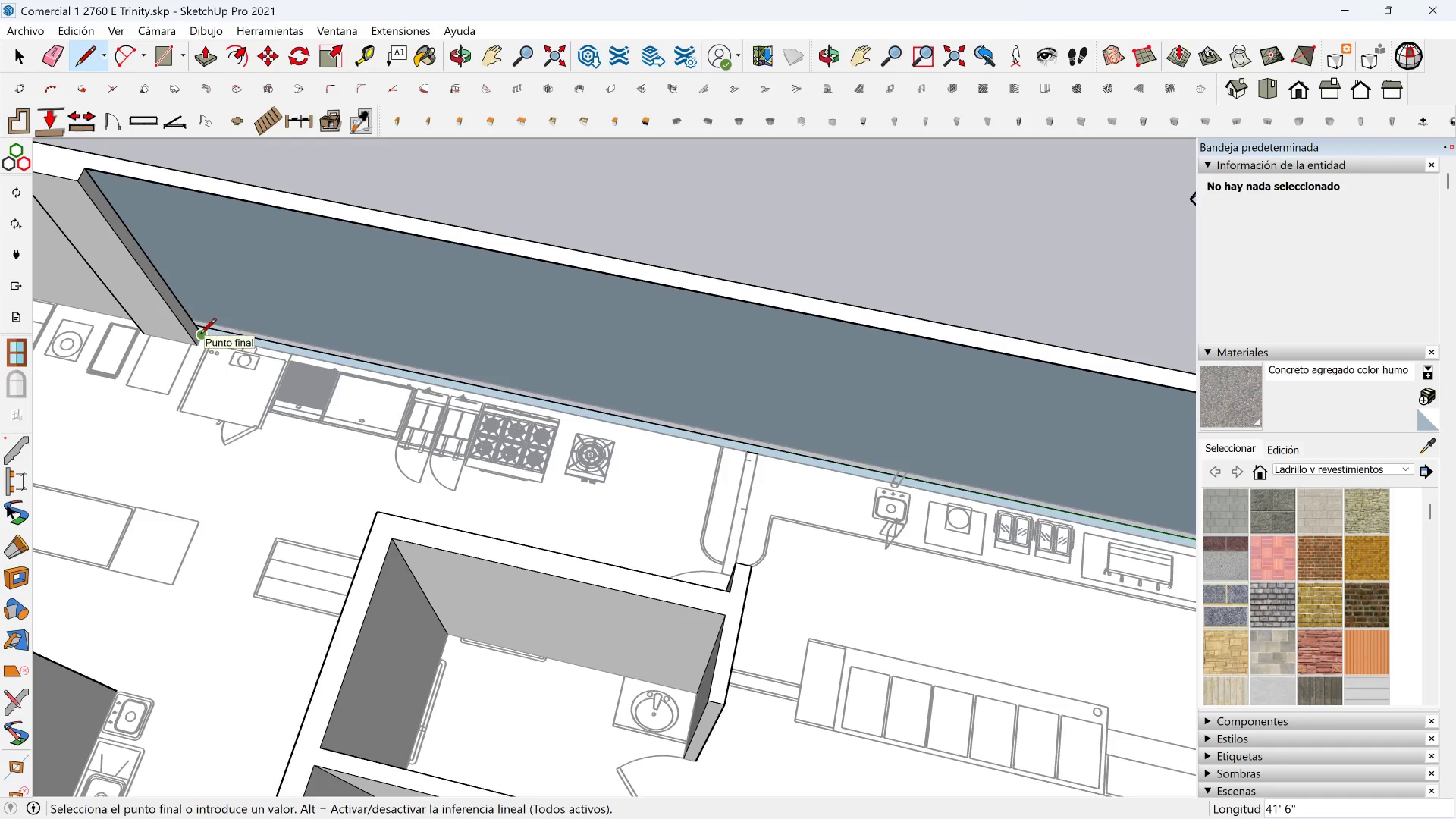 
double_click([200, 335])
 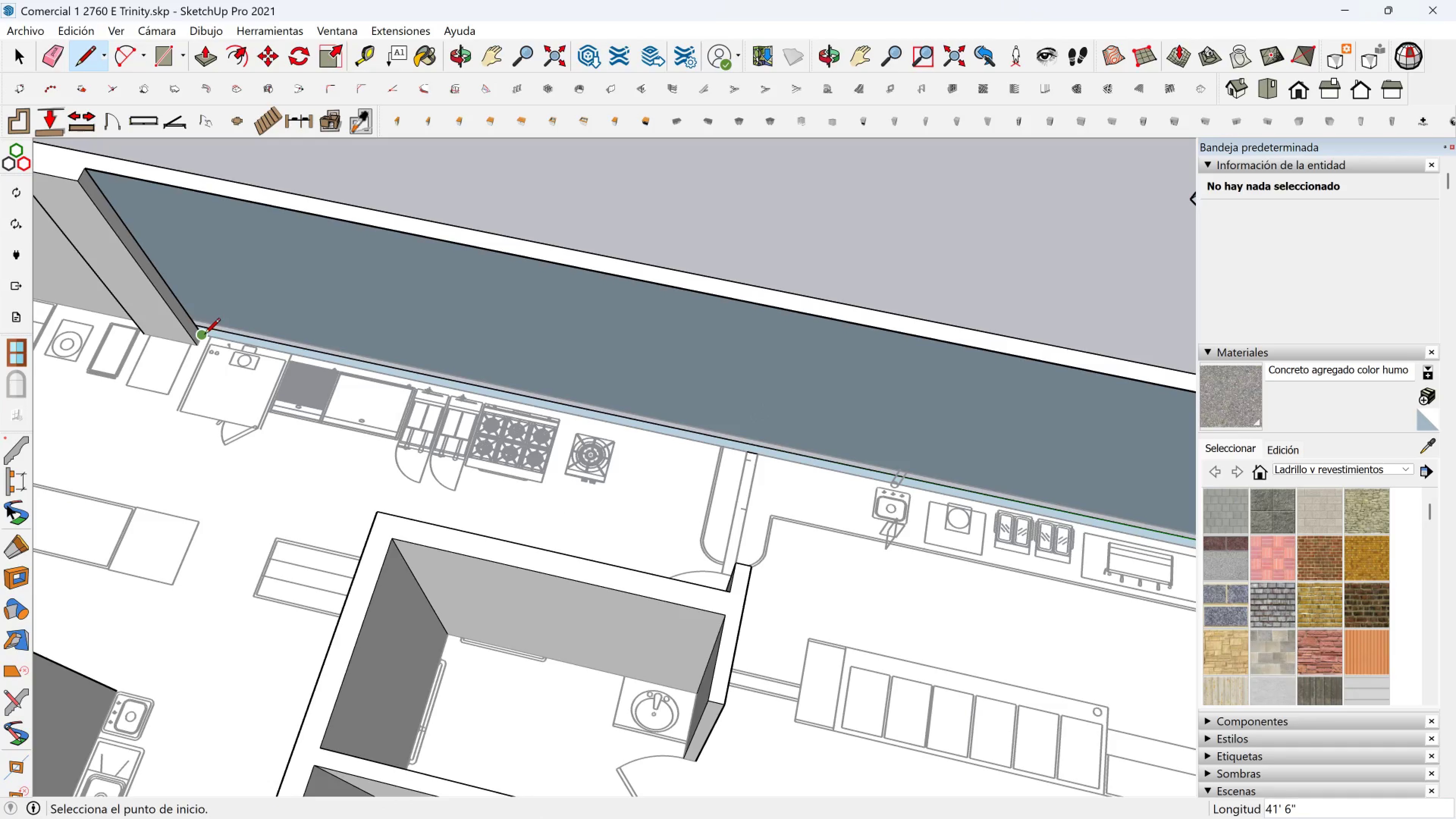 
triple_click([204, 335])
 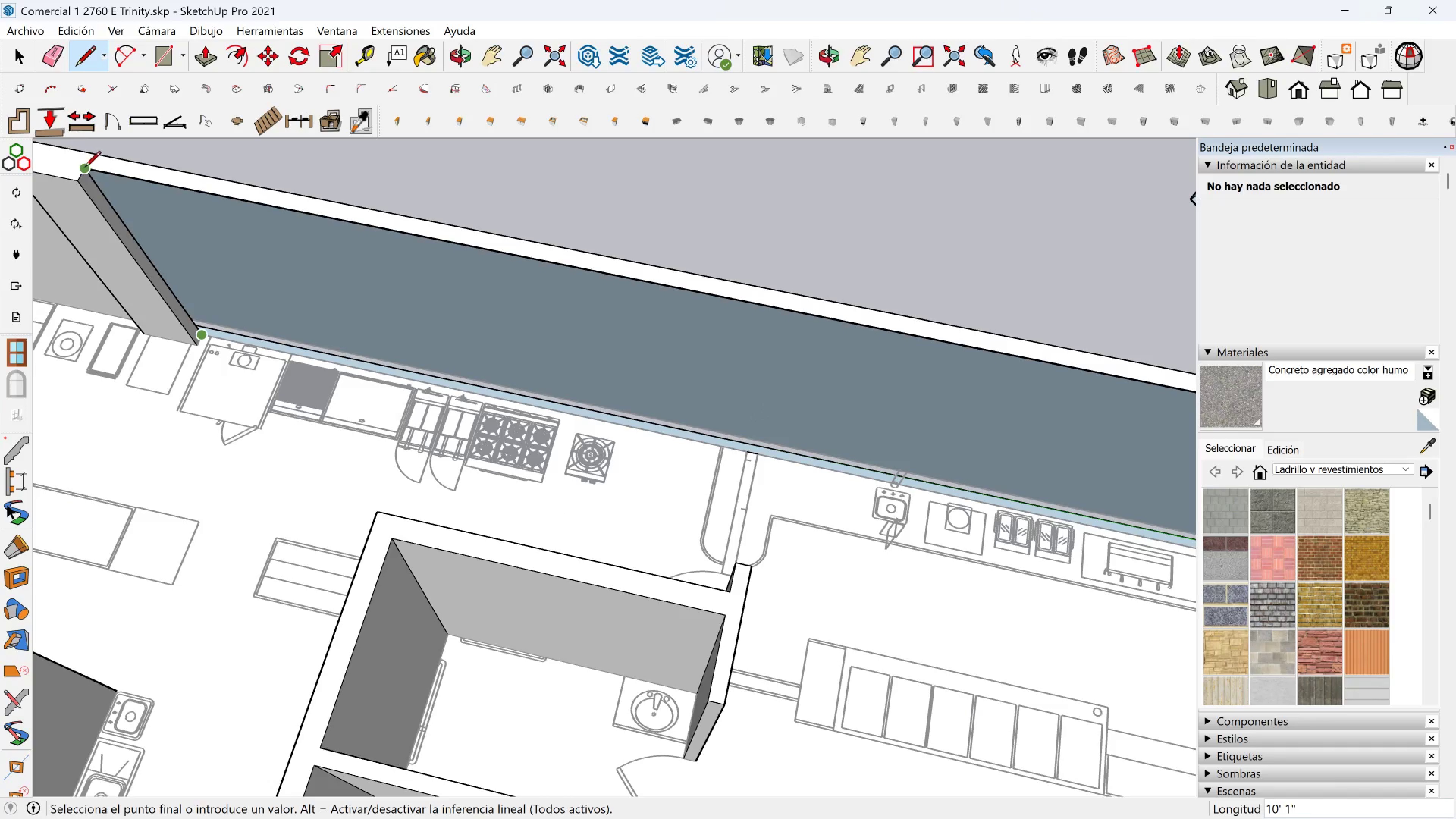 
left_click([87, 168])
 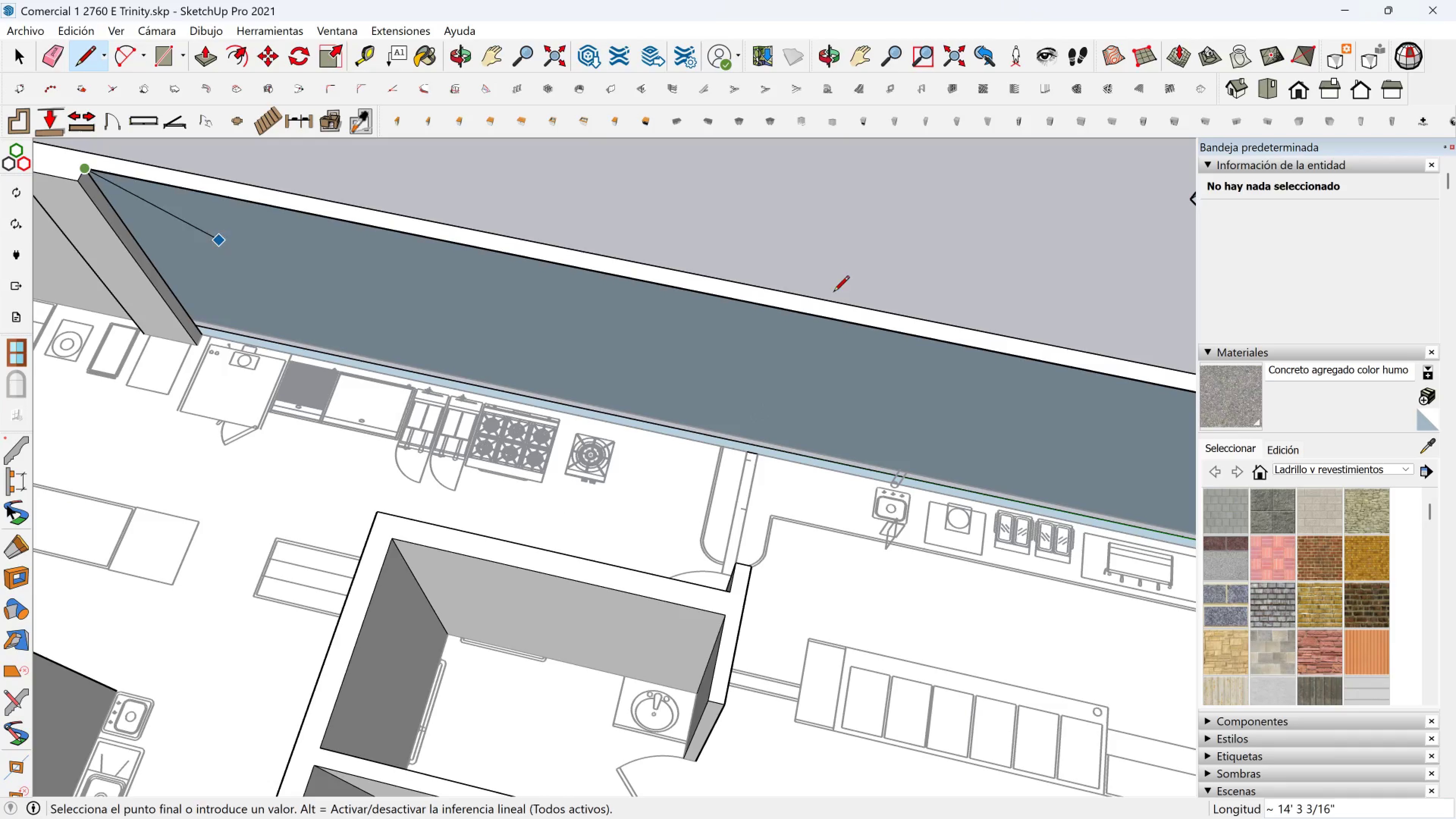 
hold_key(key=ShiftLeft, duration=0.36)
scroll: coordinate [954, 308], scroll_direction: down, amount: 1.0
 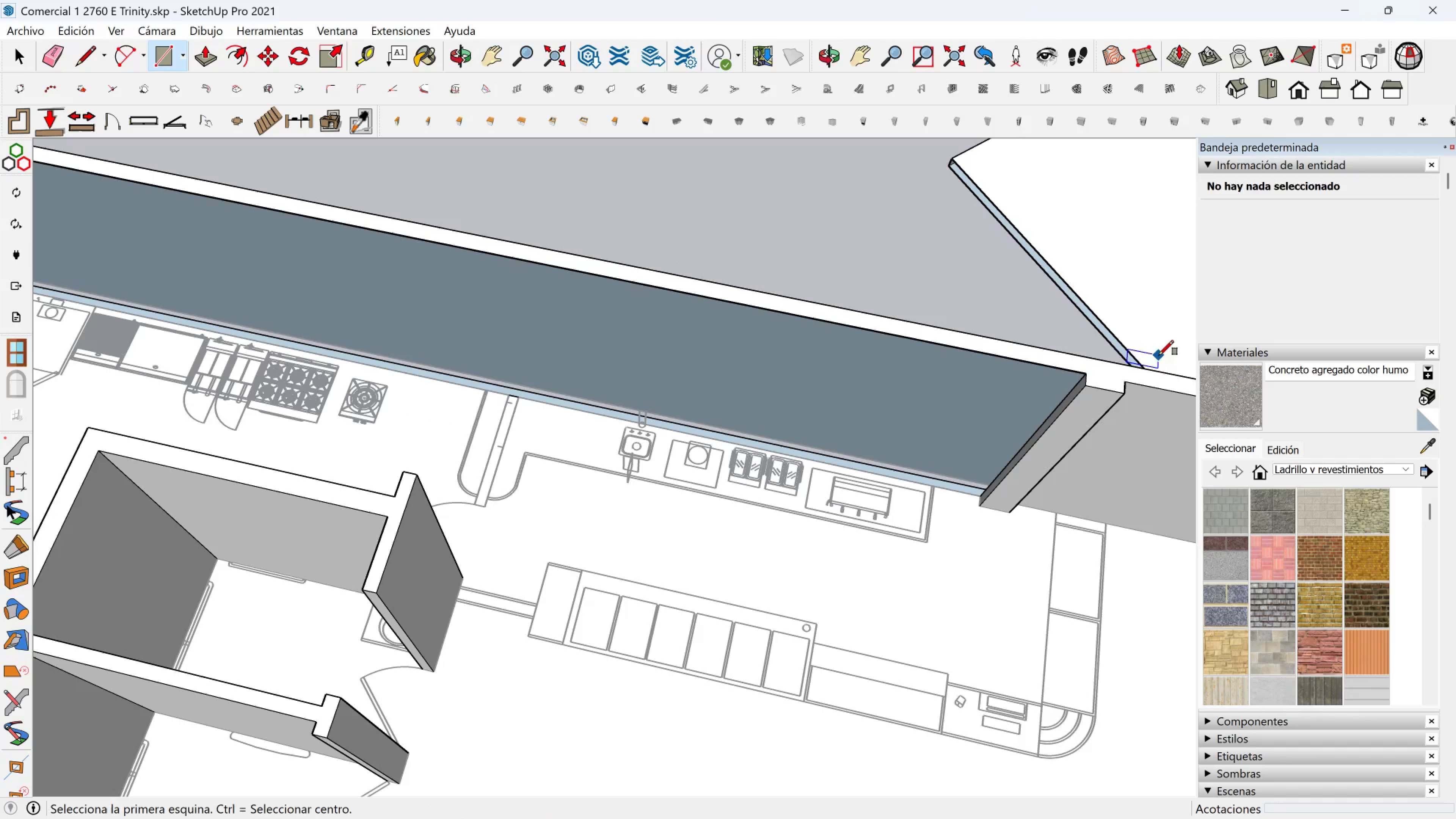 
hold_key(key=ShiftLeft, duration=0.31)
 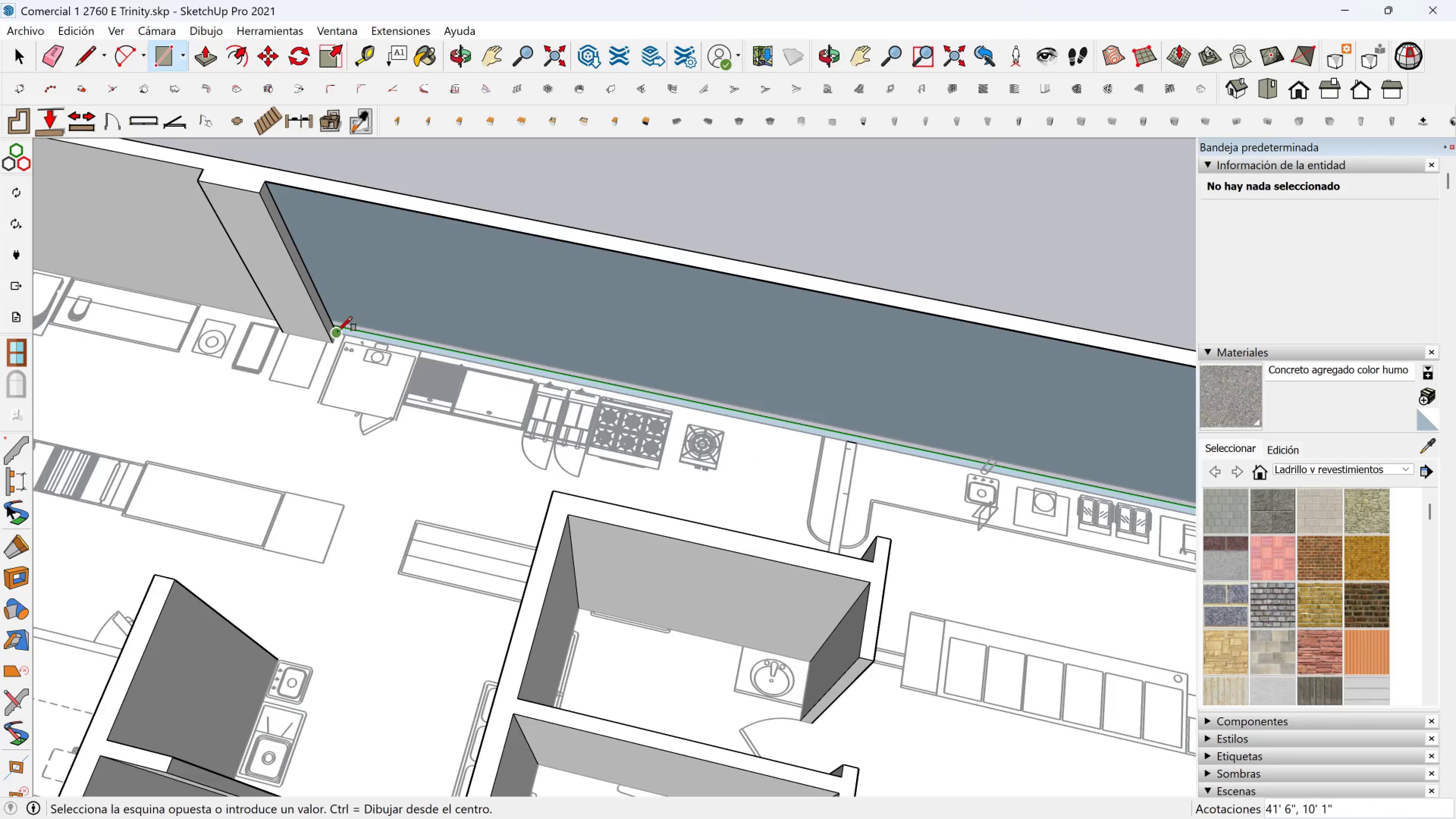 
left_click([337, 332])
 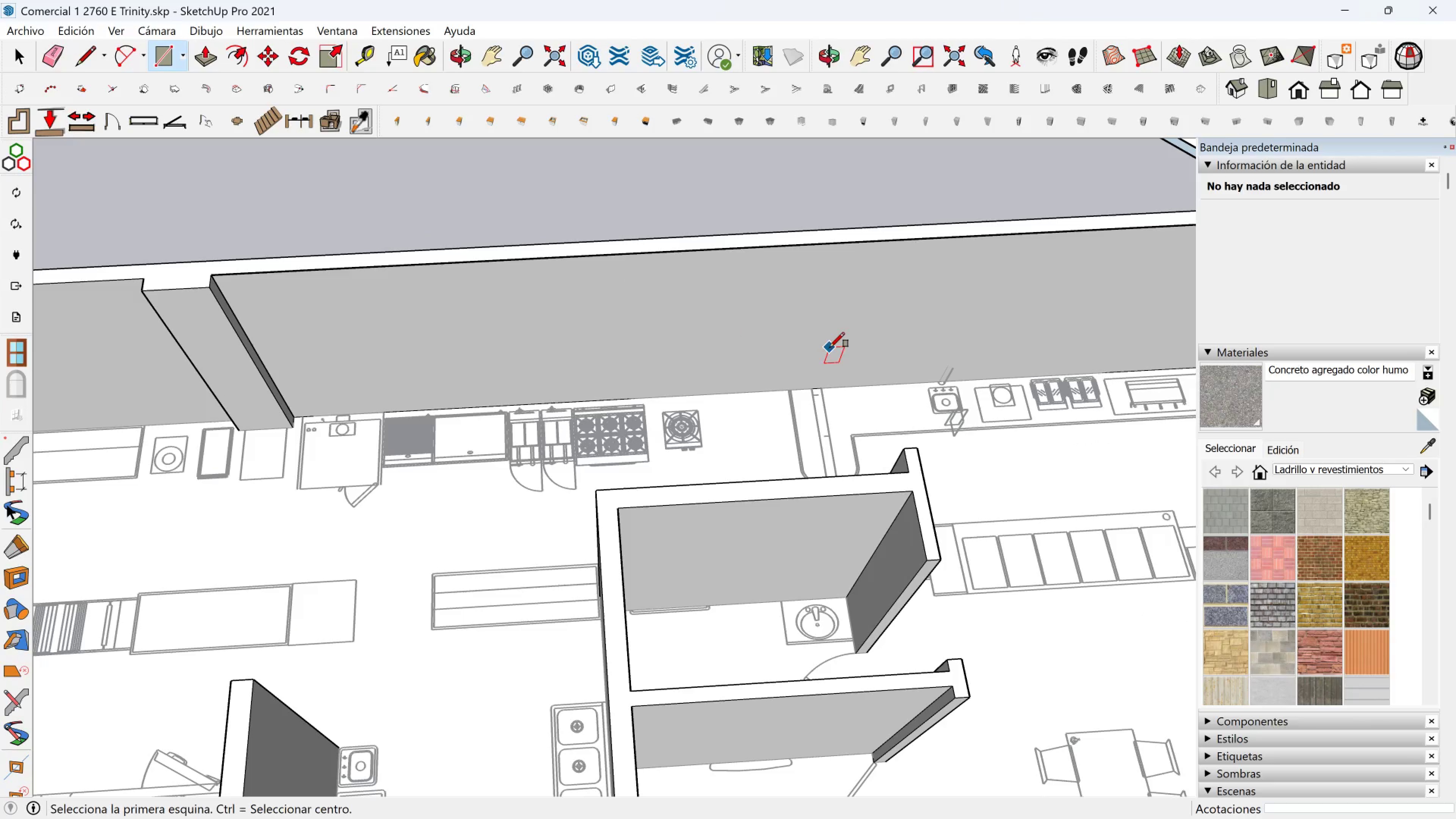 
scroll: coordinate [828, 490], scroll_direction: up, amount: 7.0
 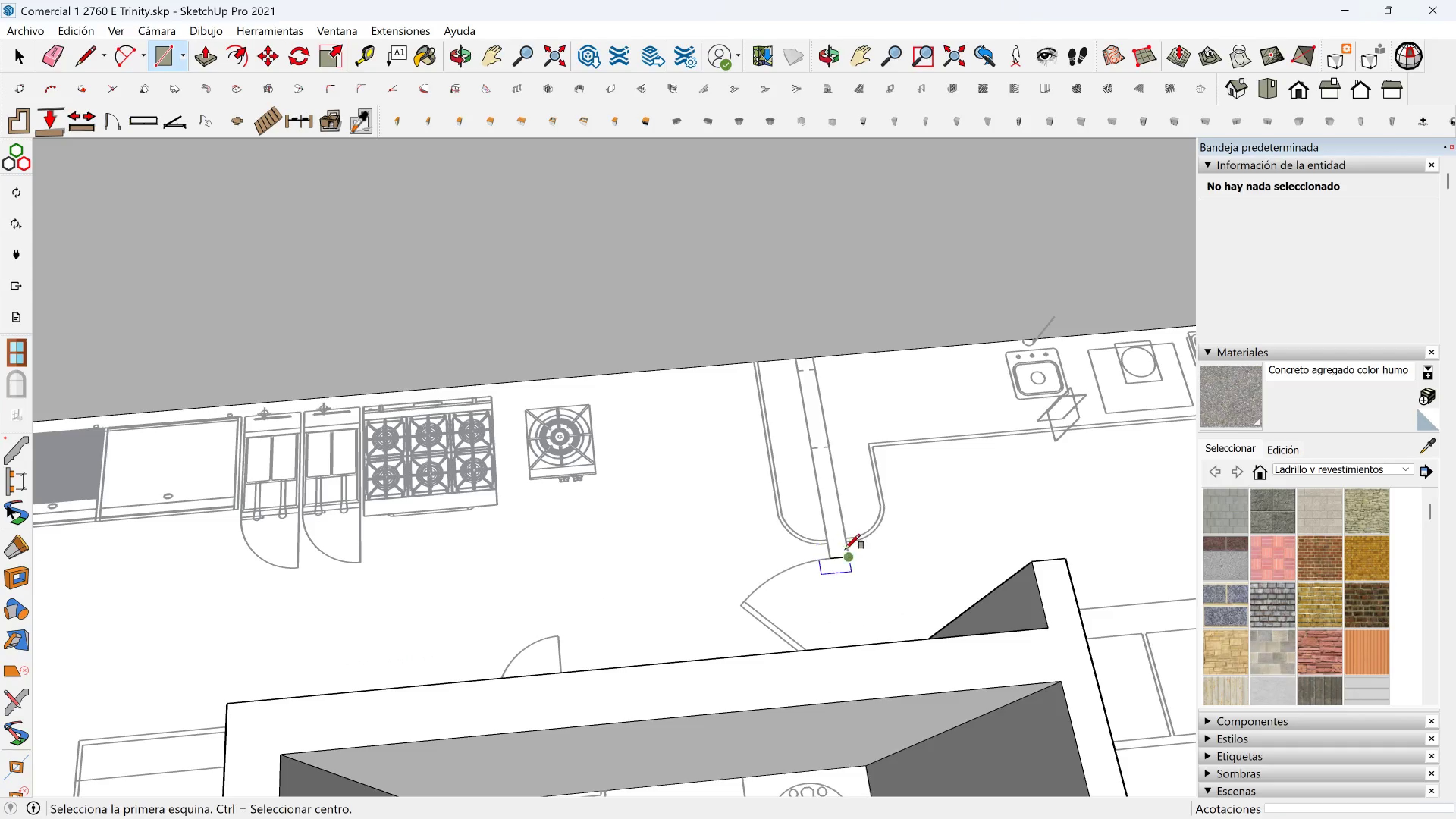 
left_click([845, 554])
 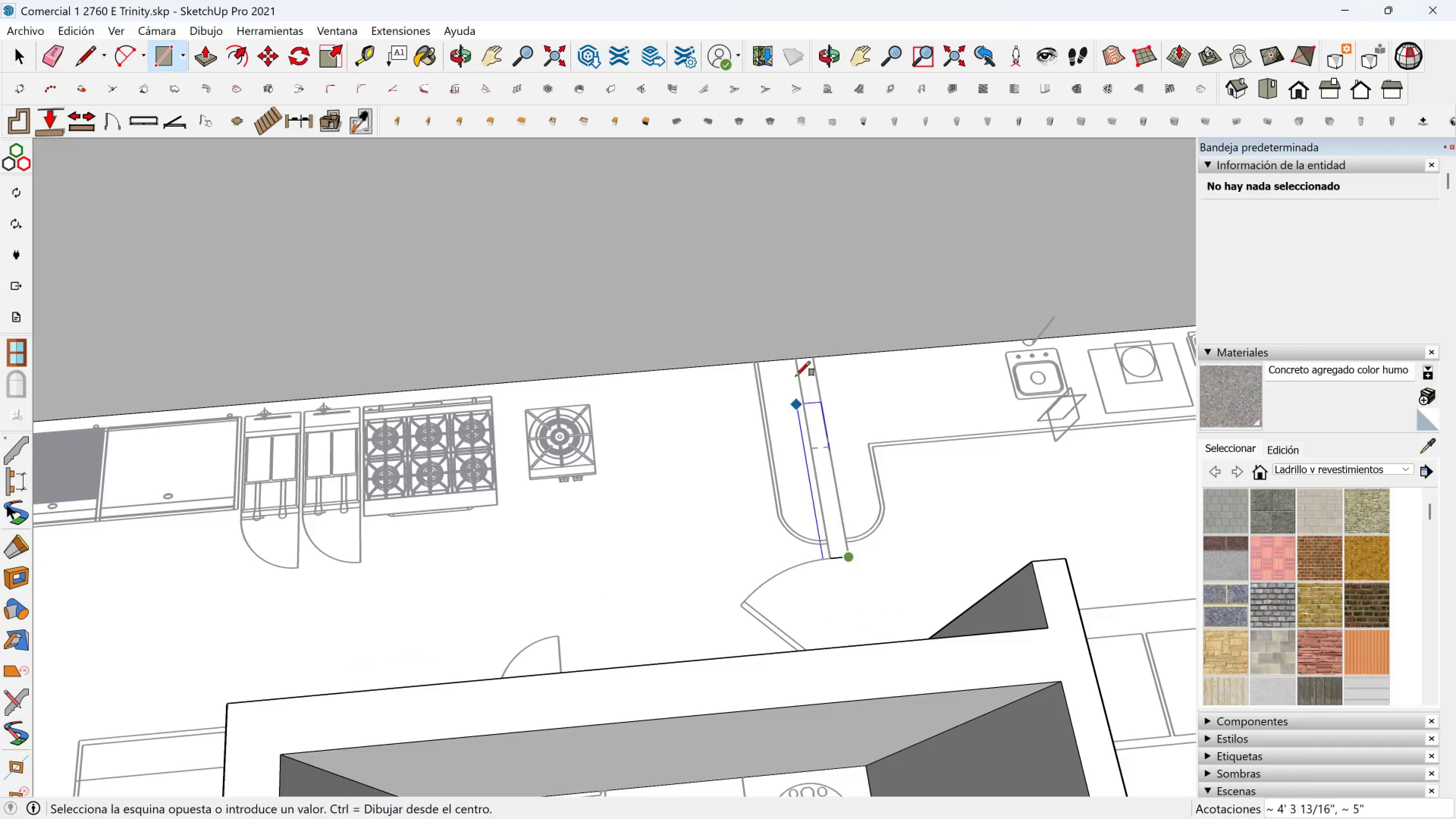 
scroll: coordinate [795, 376], scroll_direction: up, amount: 2.0
 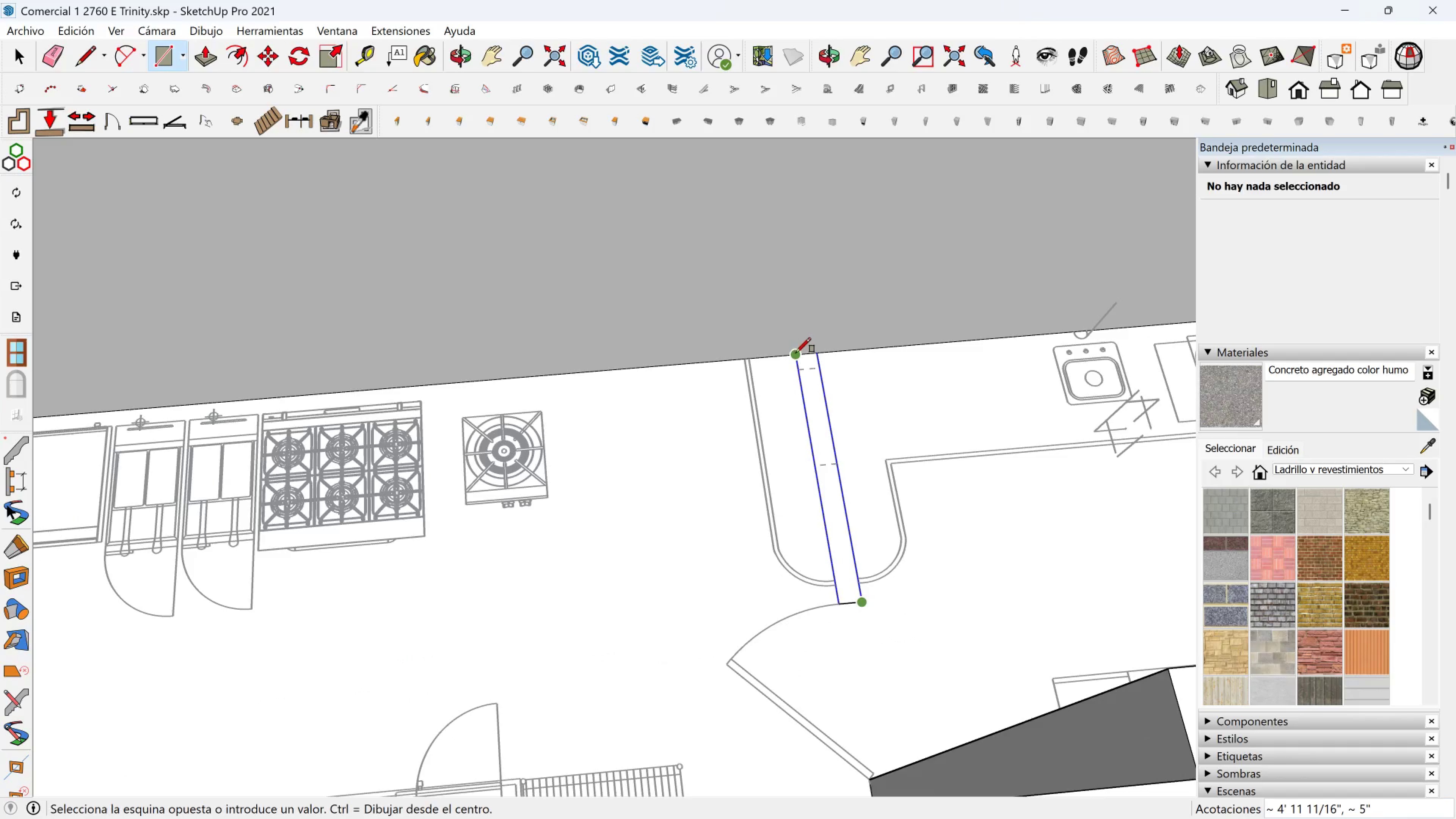 
left_click([798, 354])
 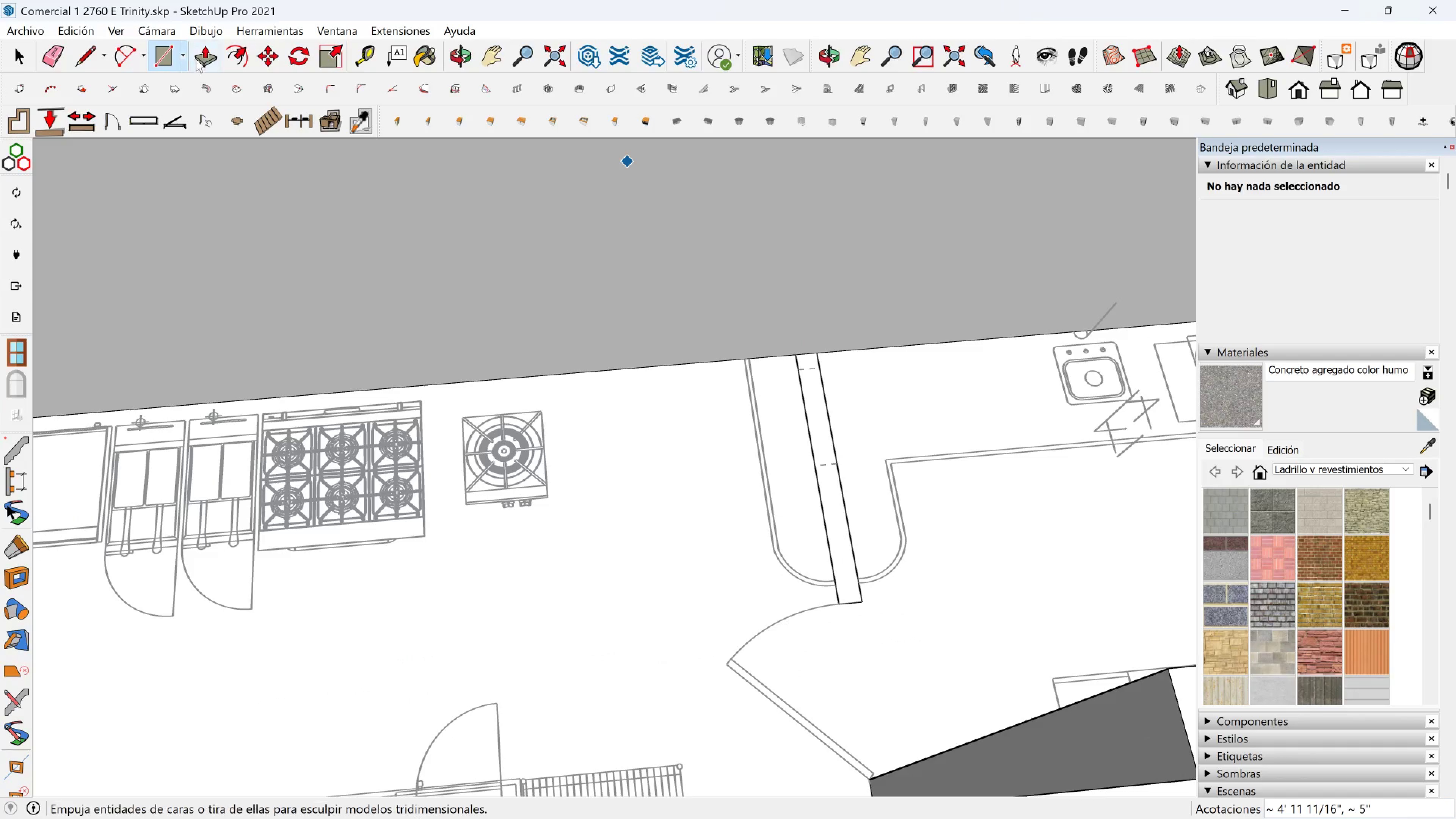 
left_click([203, 57])
 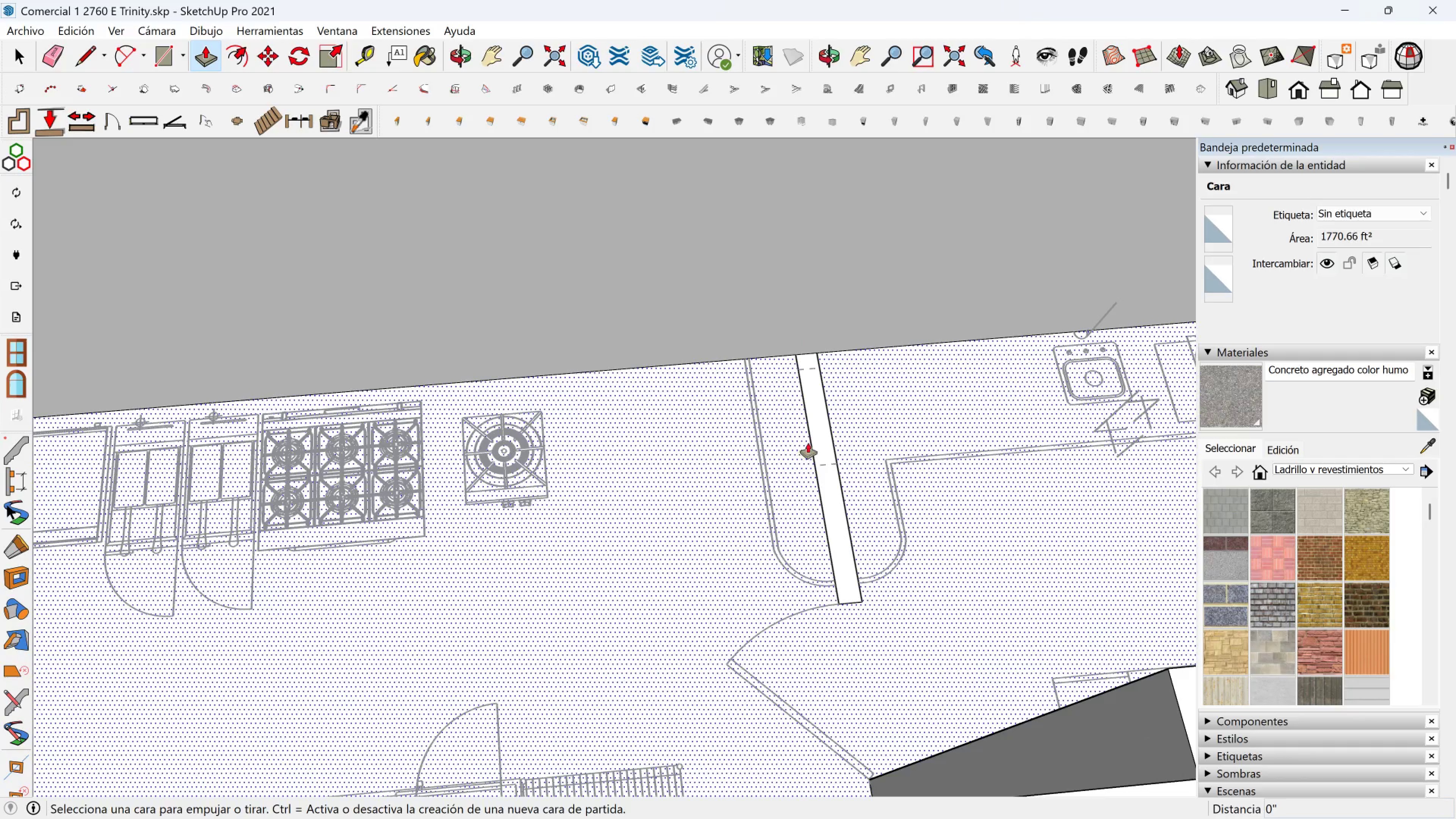 
left_click([818, 438])
 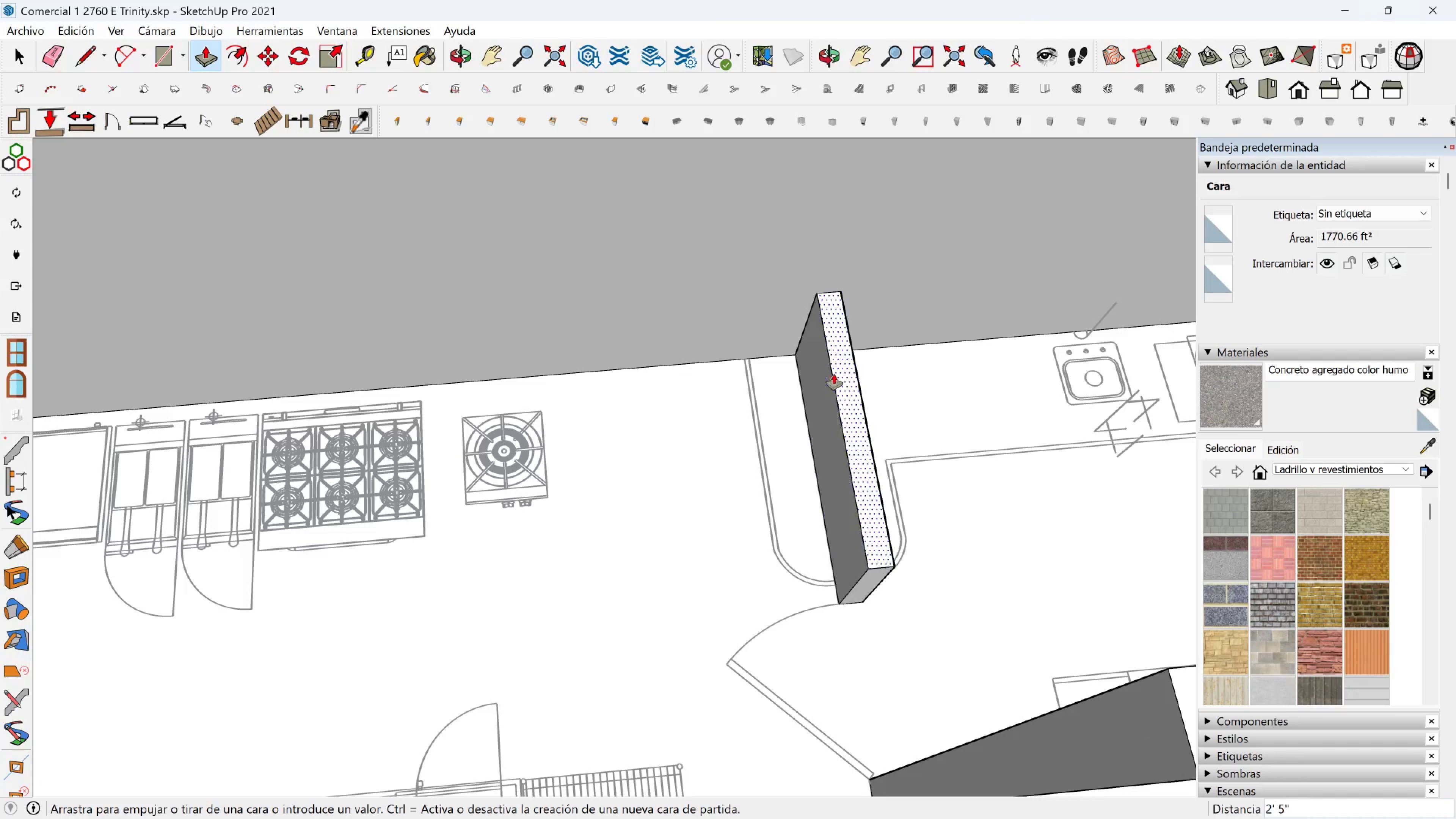 
scroll: coordinate [839, 363], scroll_direction: down, amount: 2.0
 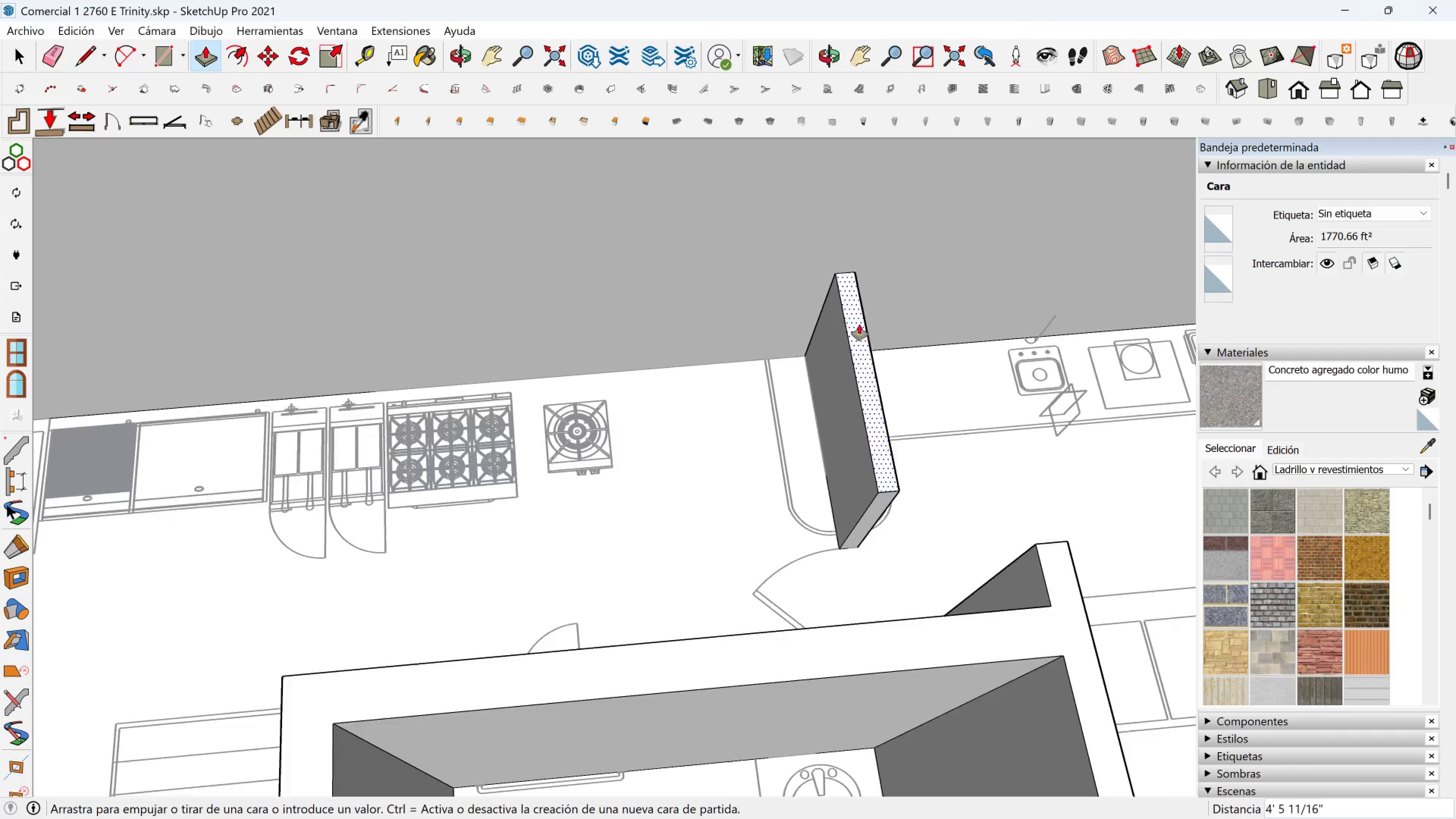 
hold_key(key=ShiftLeft, duration=0.53)
 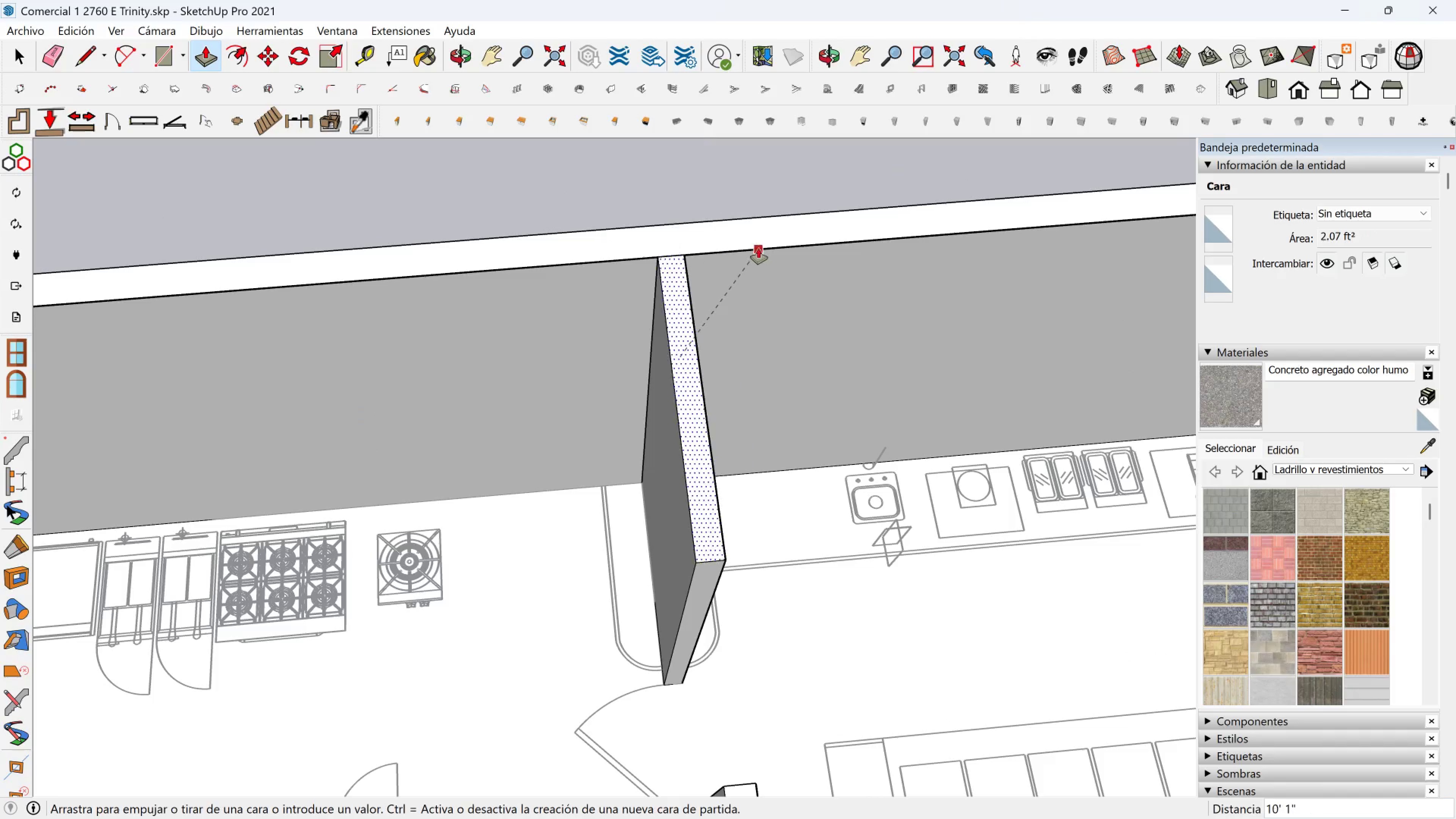 
left_click([758, 246])
 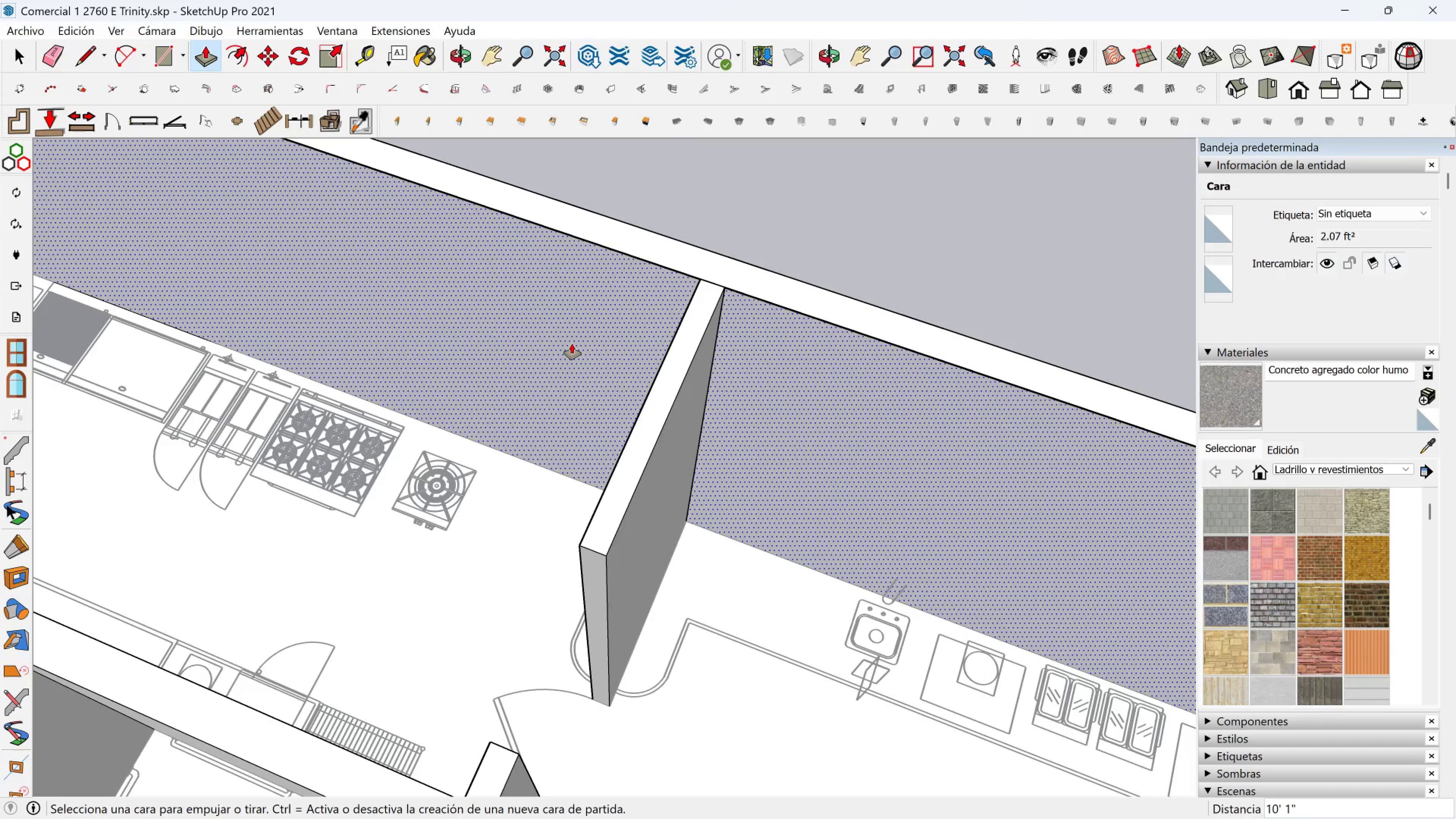 
scroll: coordinate [683, 469], scroll_direction: down, amount: 4.0
 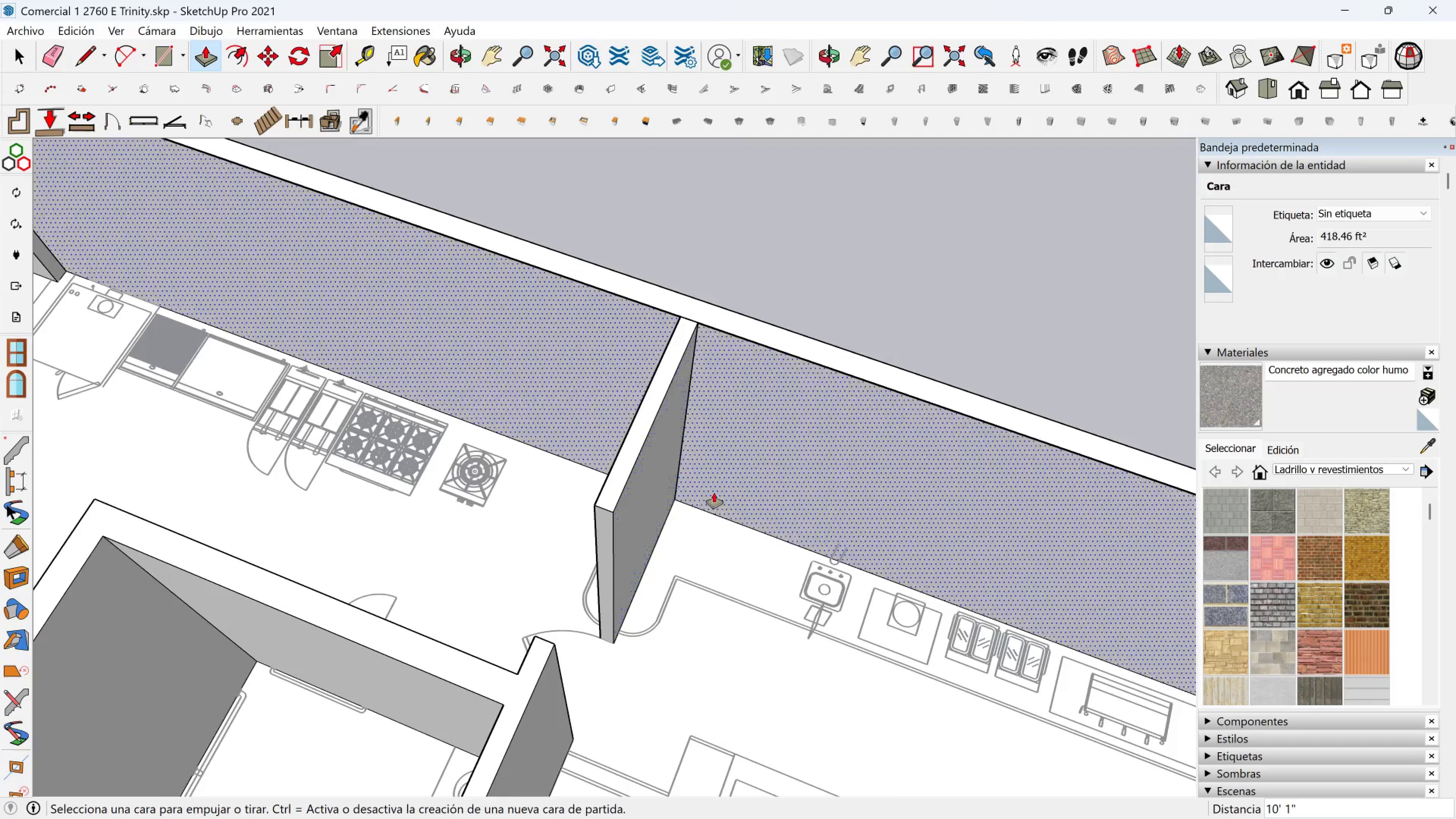 
key(Shift+ShiftLeft)
 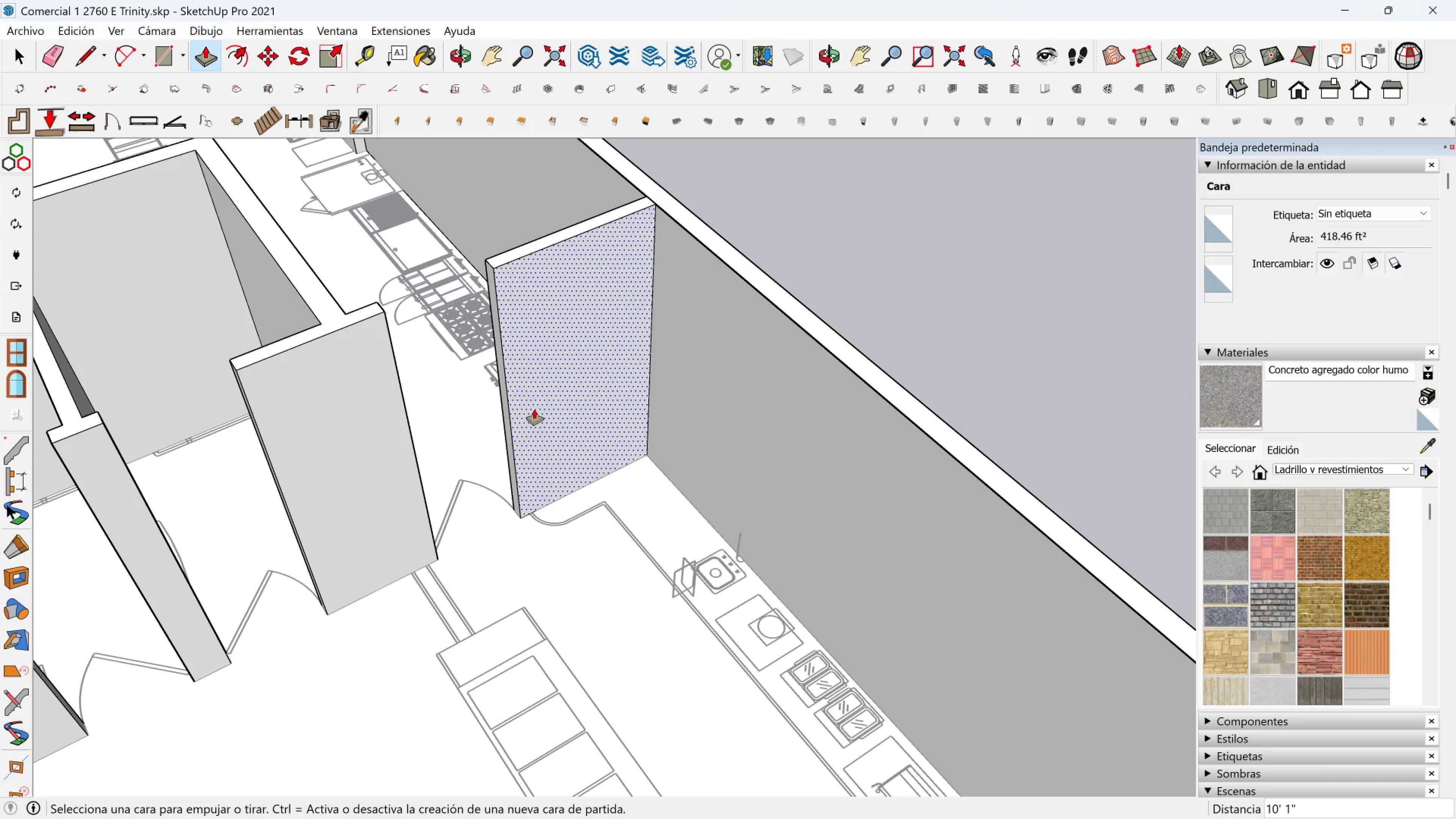 
key(Space)
 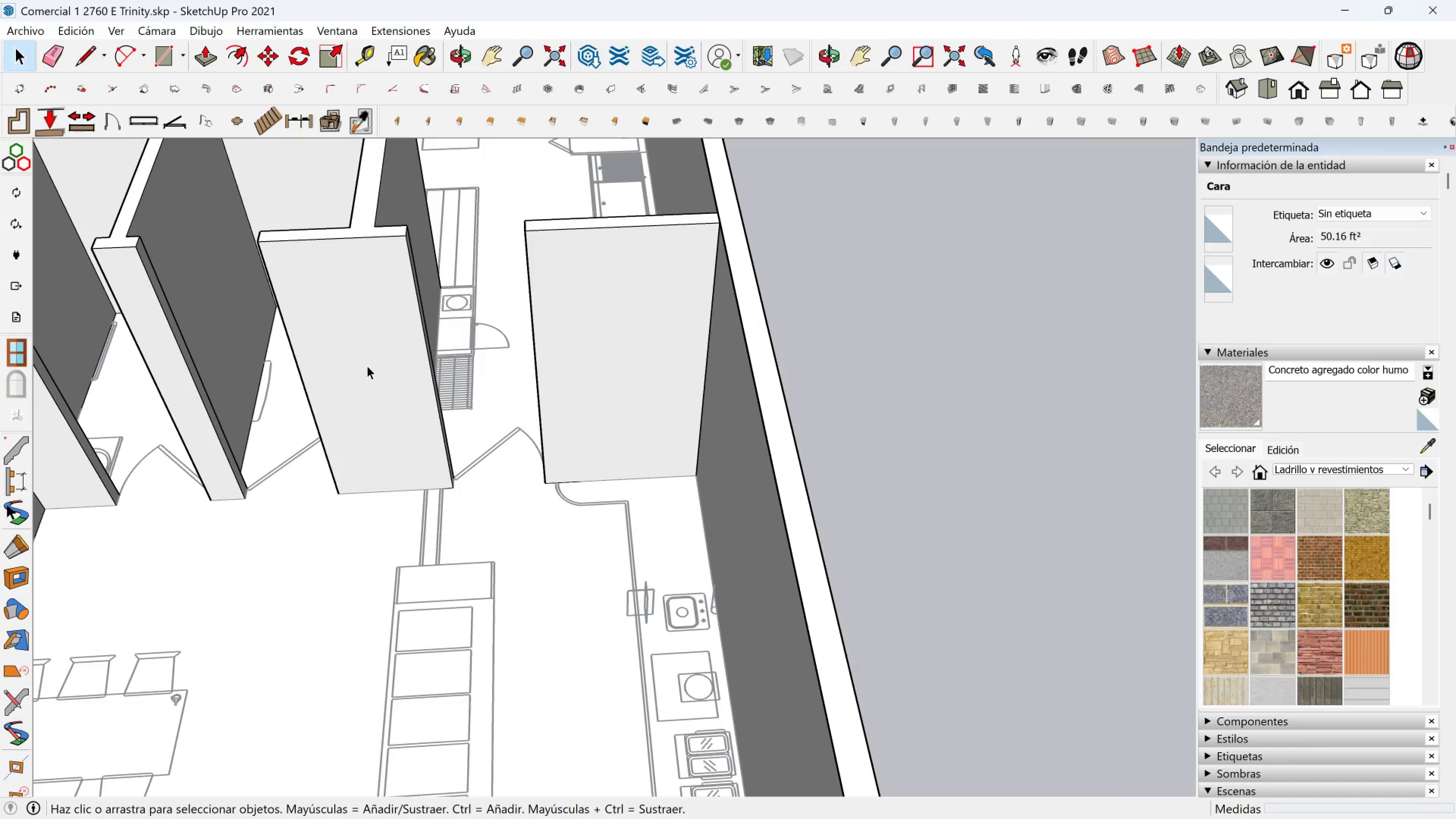 
scroll: coordinate [366, 366], scroll_direction: down, amount: 2.0
 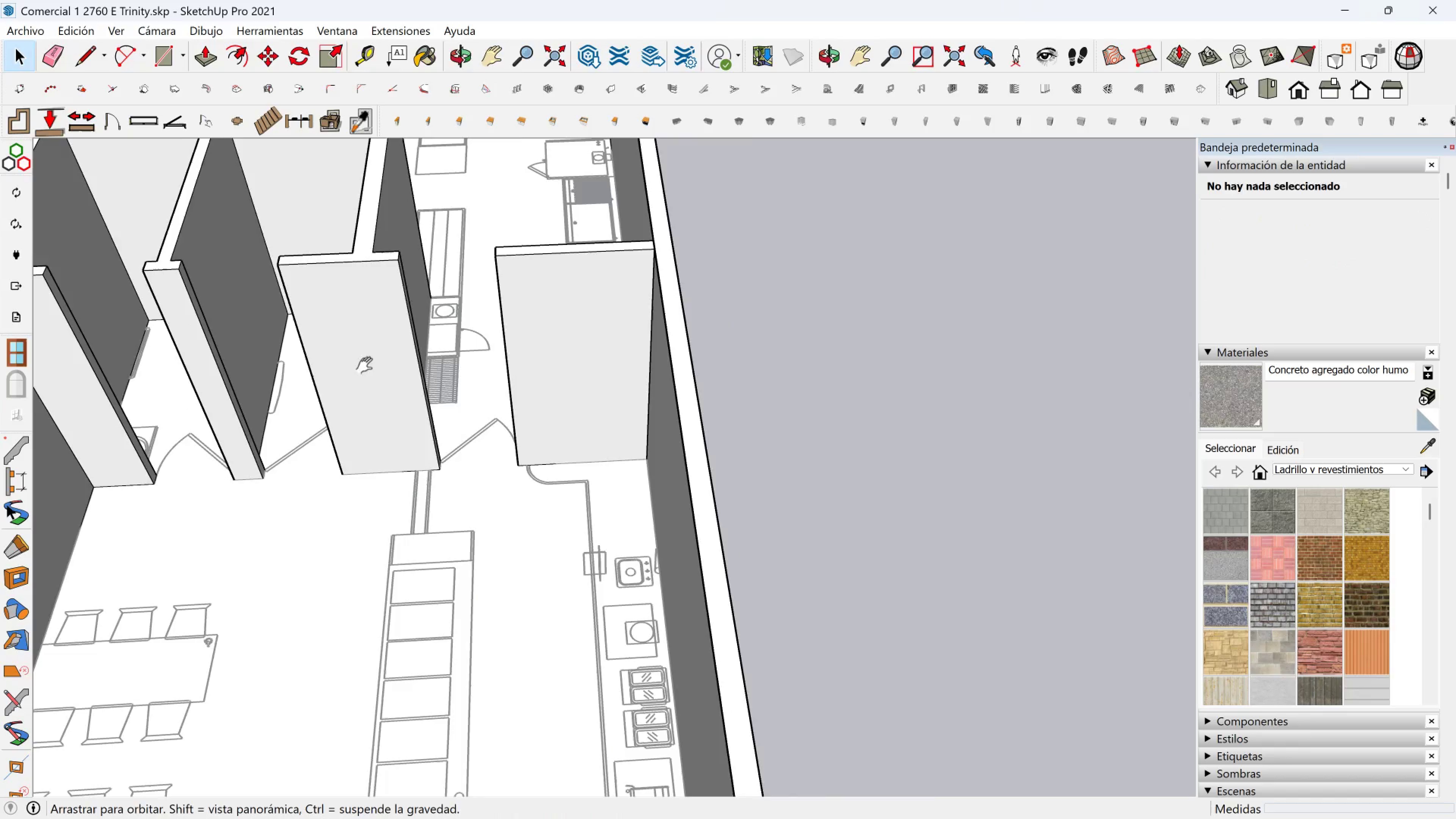 
hold_key(key=ShiftLeft, duration=0.34)
 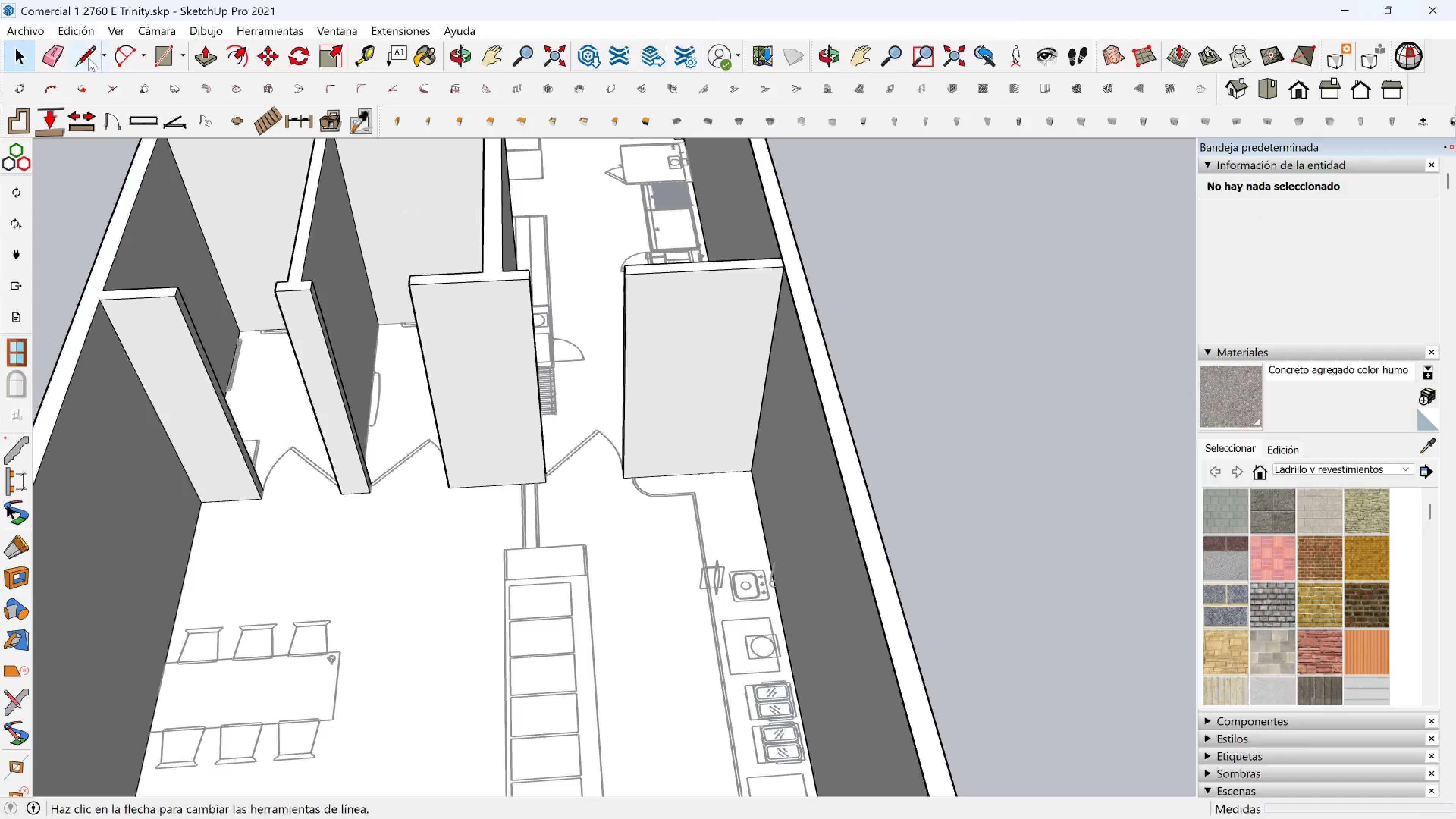 
left_click_drag(start_coordinate=[88, 58], to_coordinate=[90, 58])
 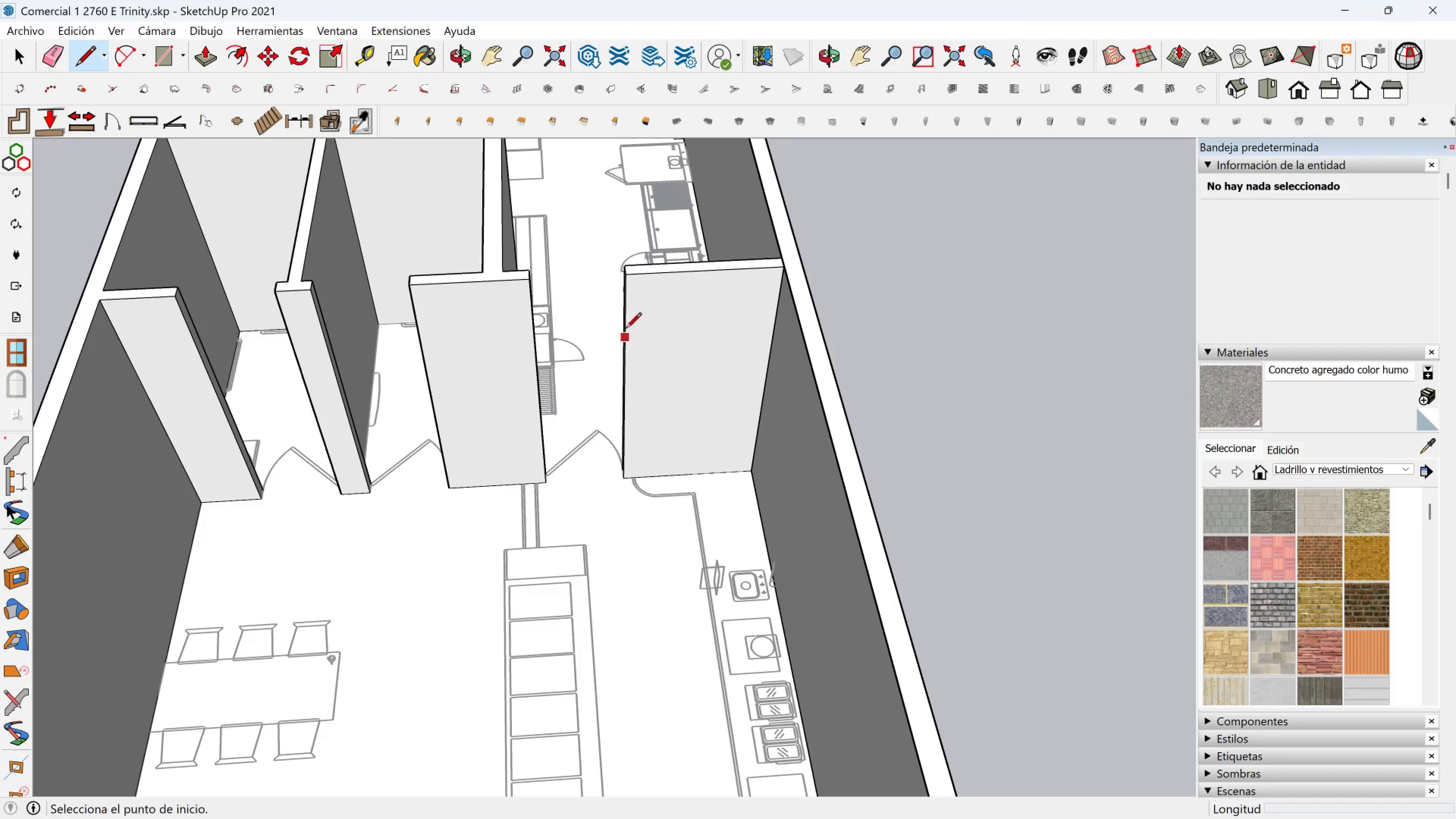 
scroll: coordinate [507, 293], scroll_direction: up, amount: 3.0
 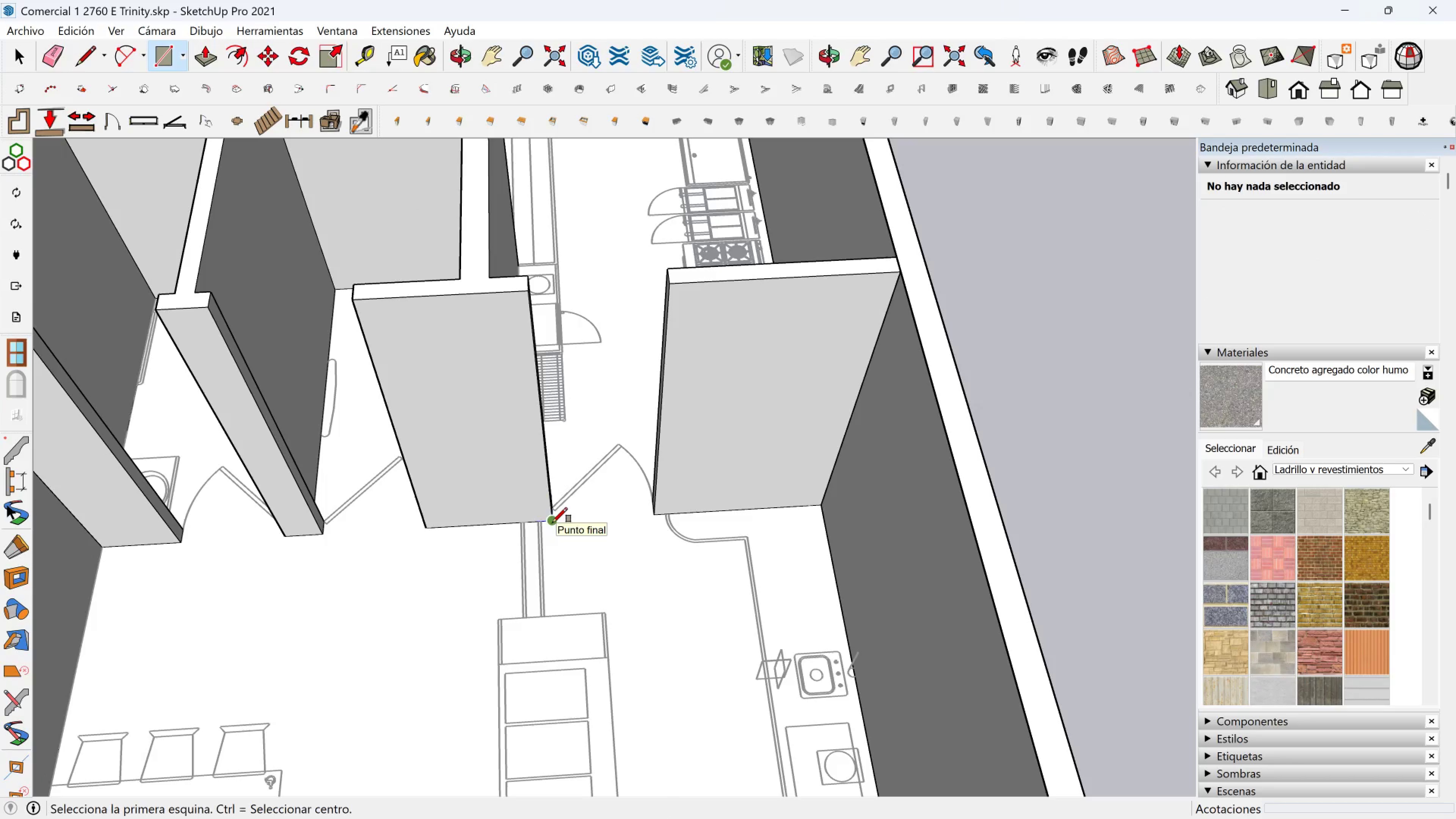 
left_click([530, 282])
 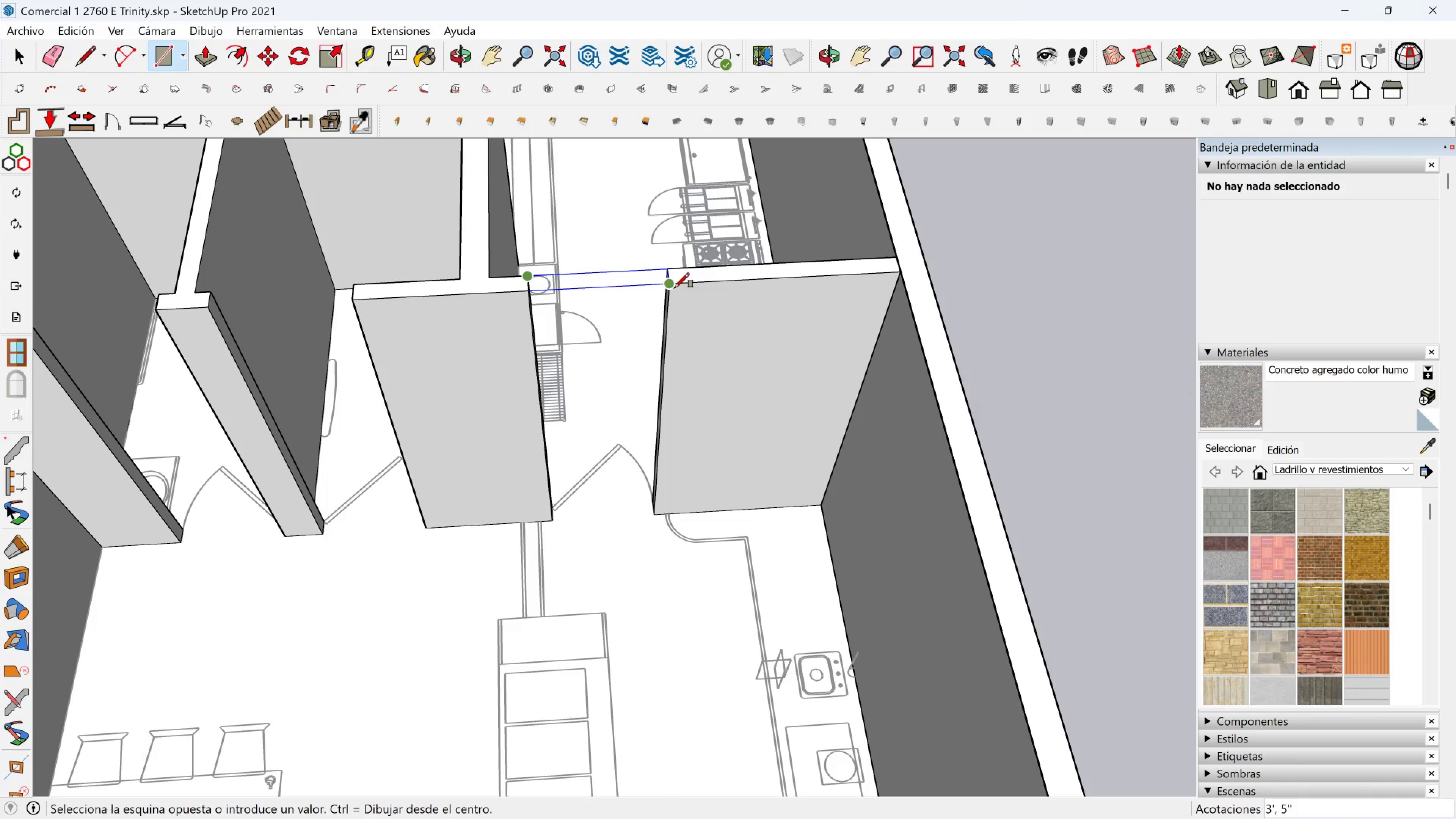 
left_click([675, 288])
 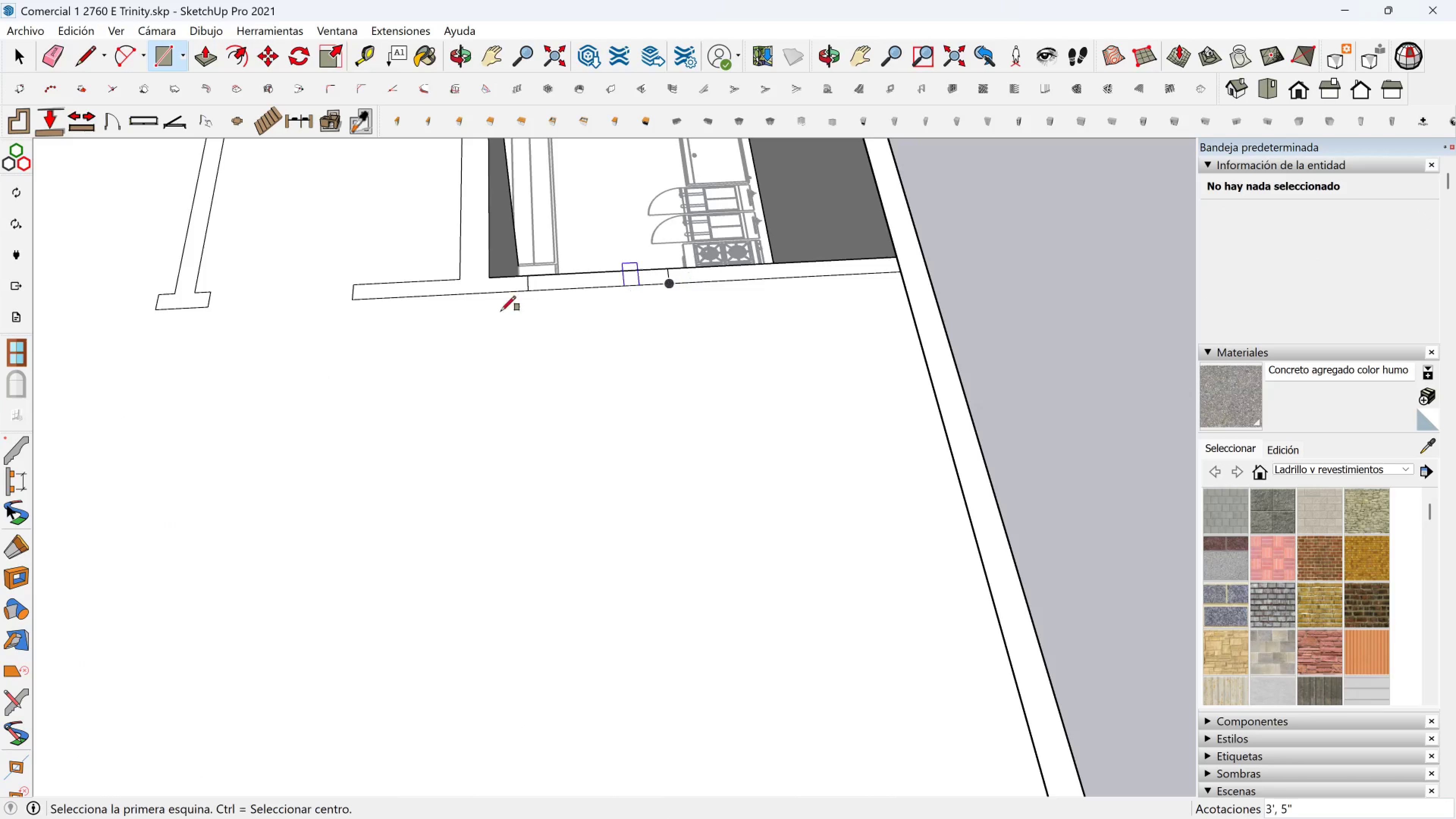 
hold_key(key=ShiftLeft, duration=0.37)
 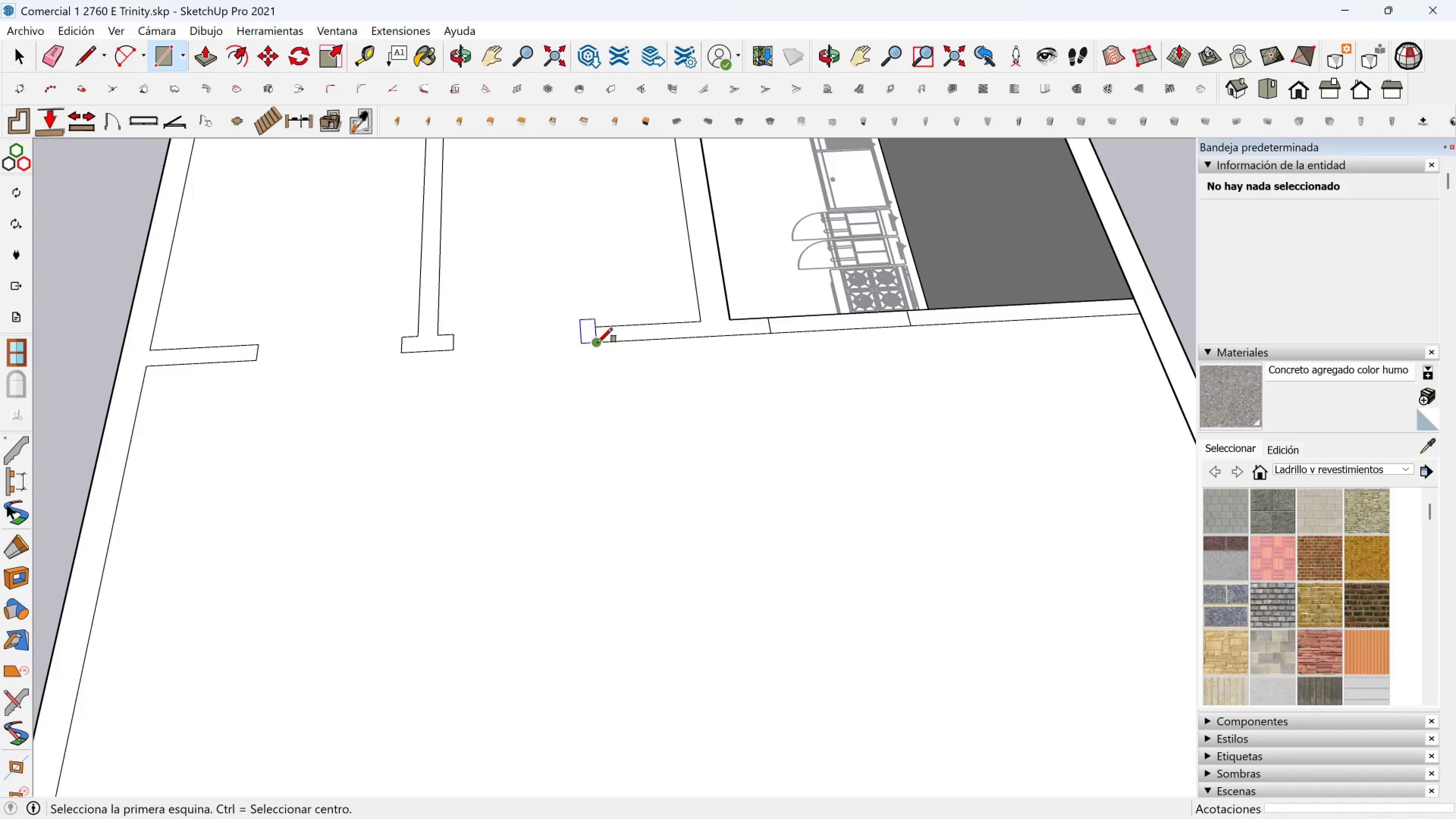 
left_click([598, 343])
 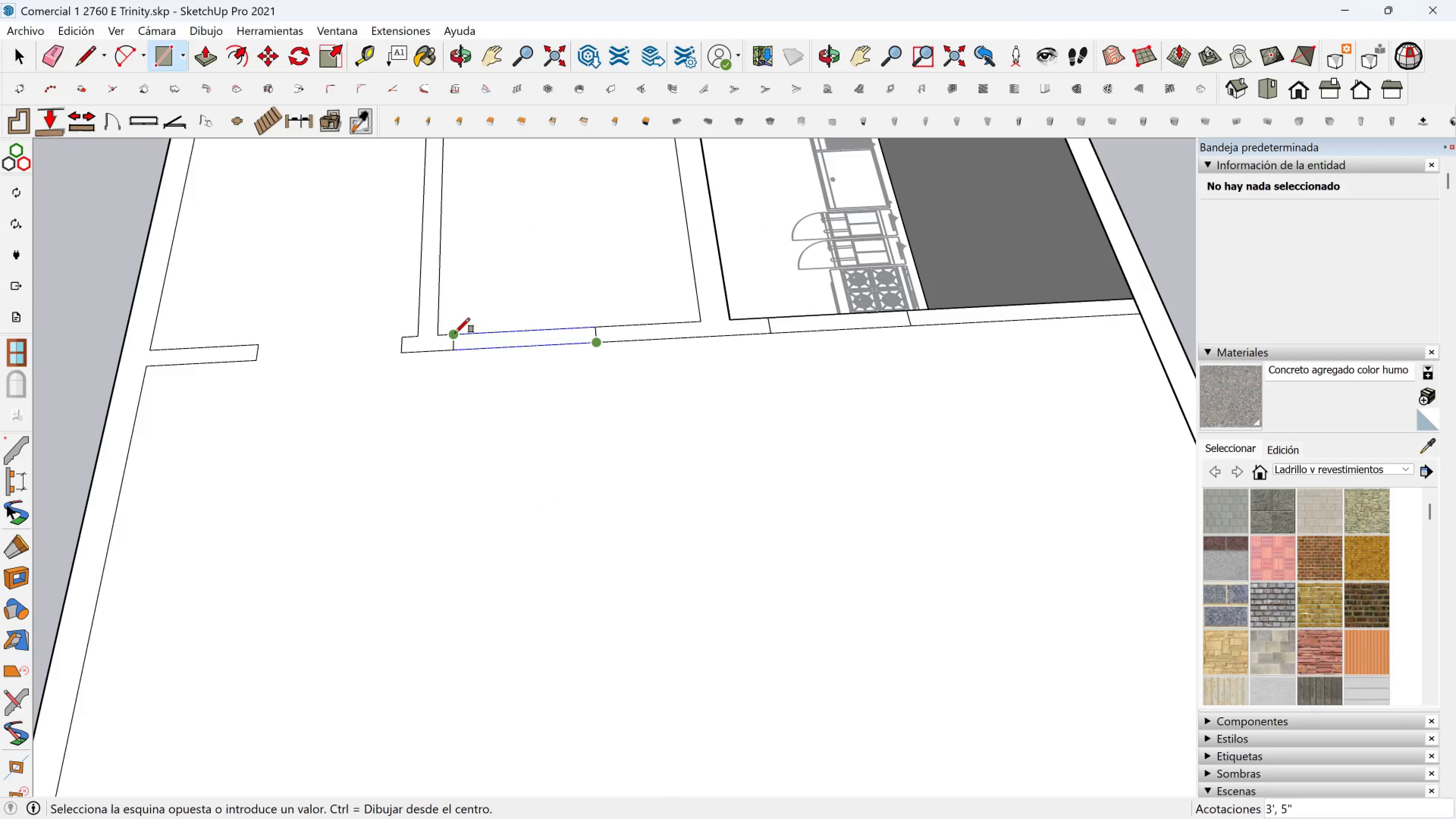 
left_click([455, 333])
 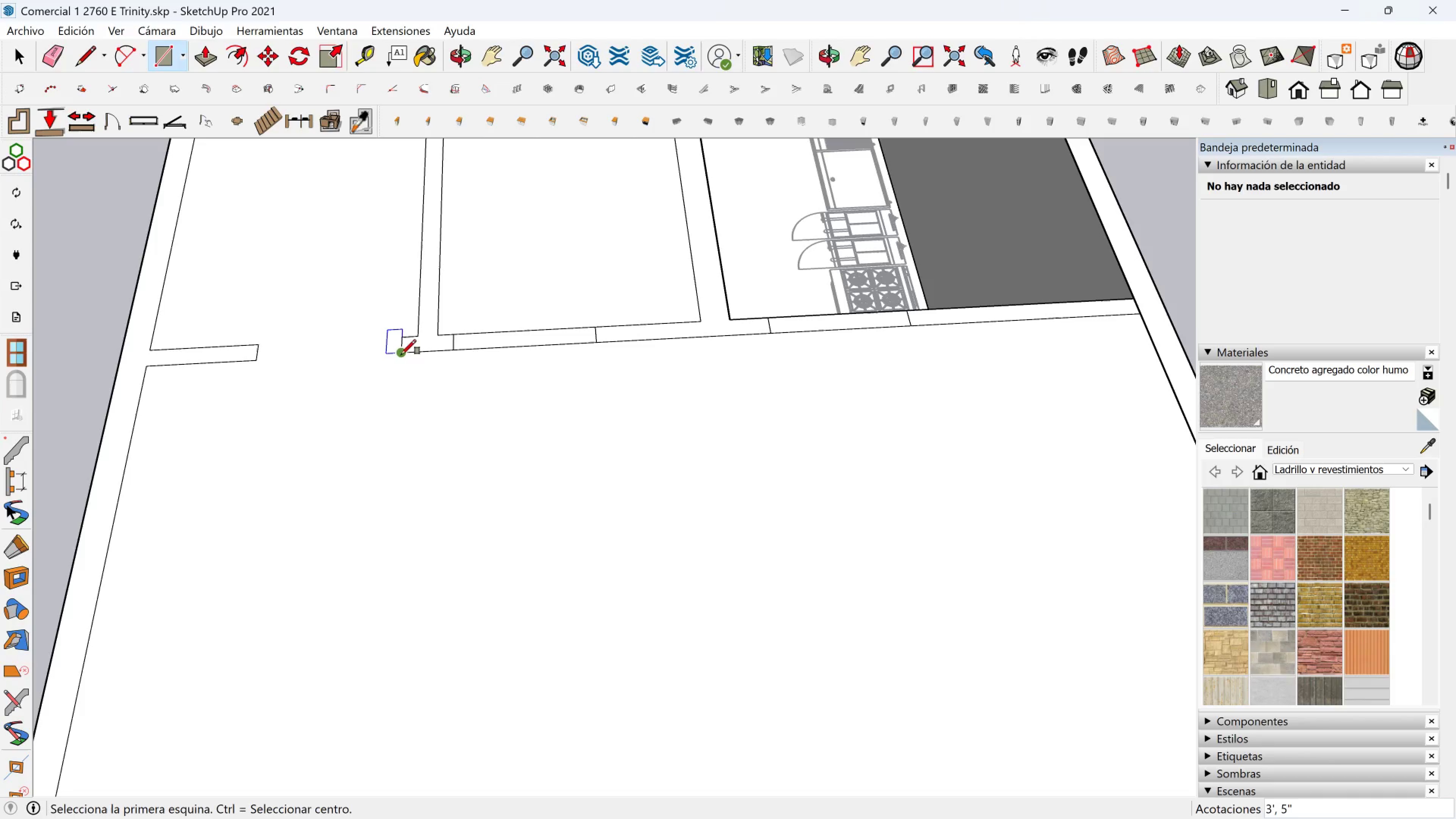 
left_click([406, 348])
 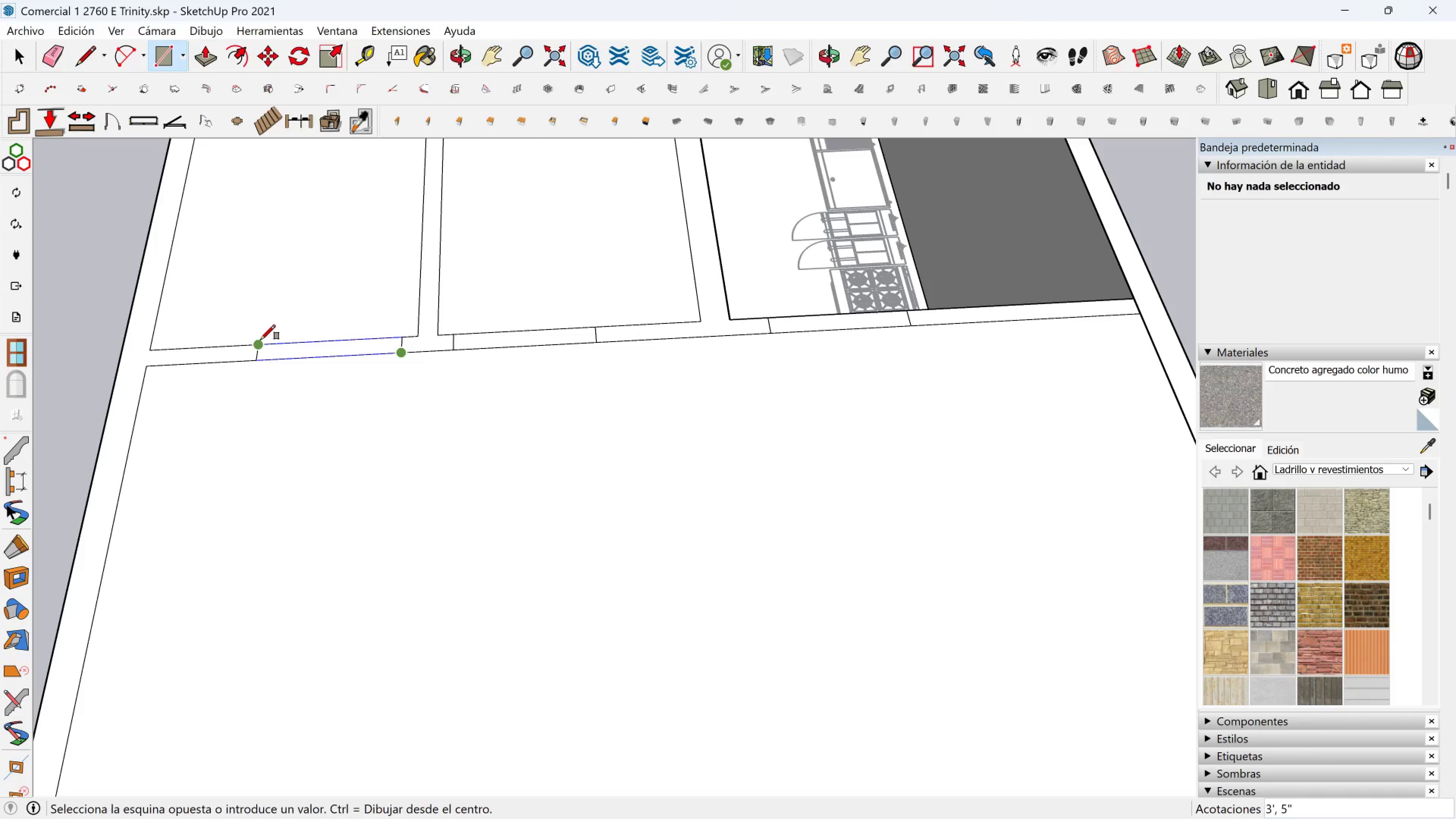 
left_click([260, 340])
 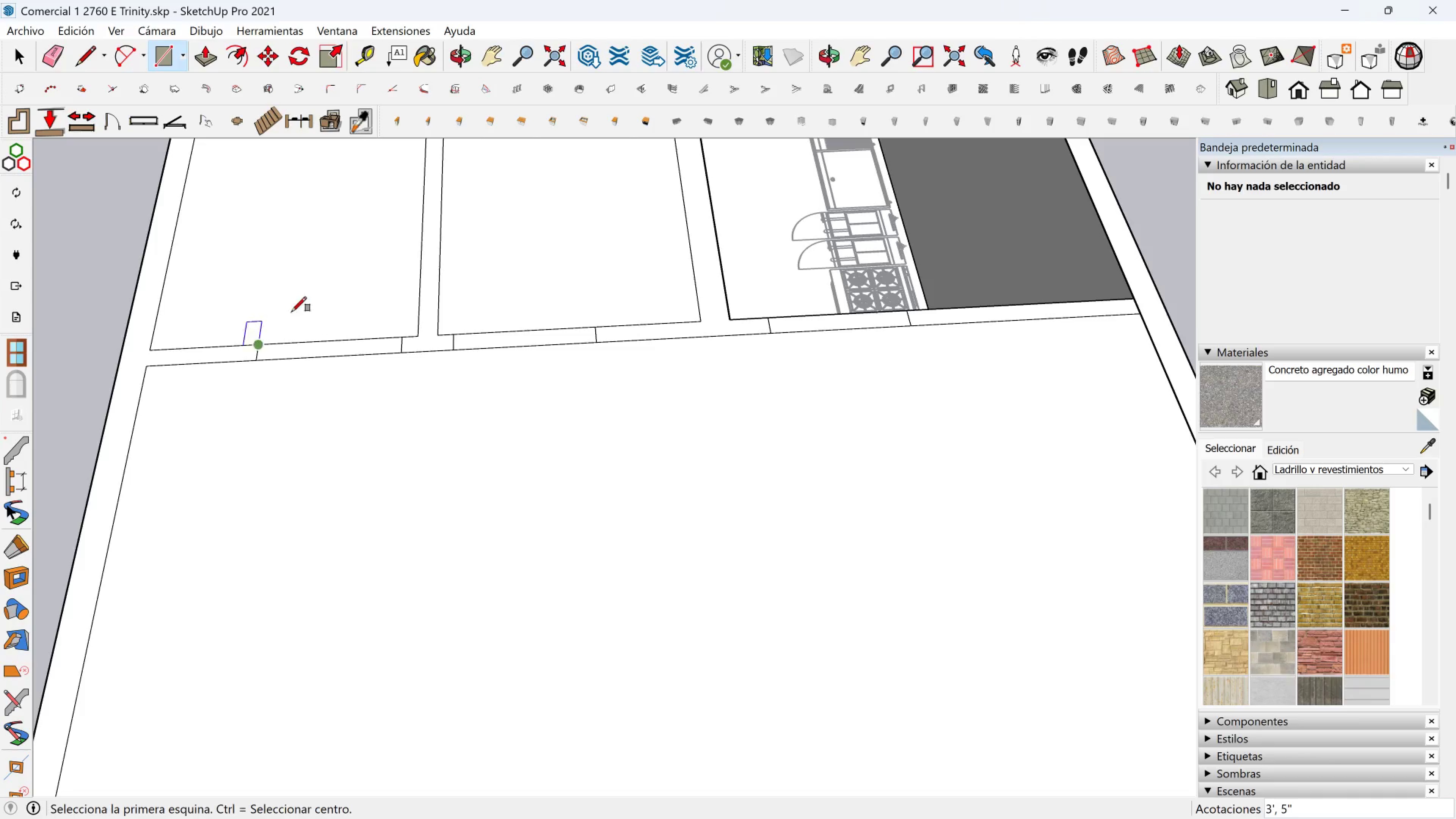 
key(Space)
 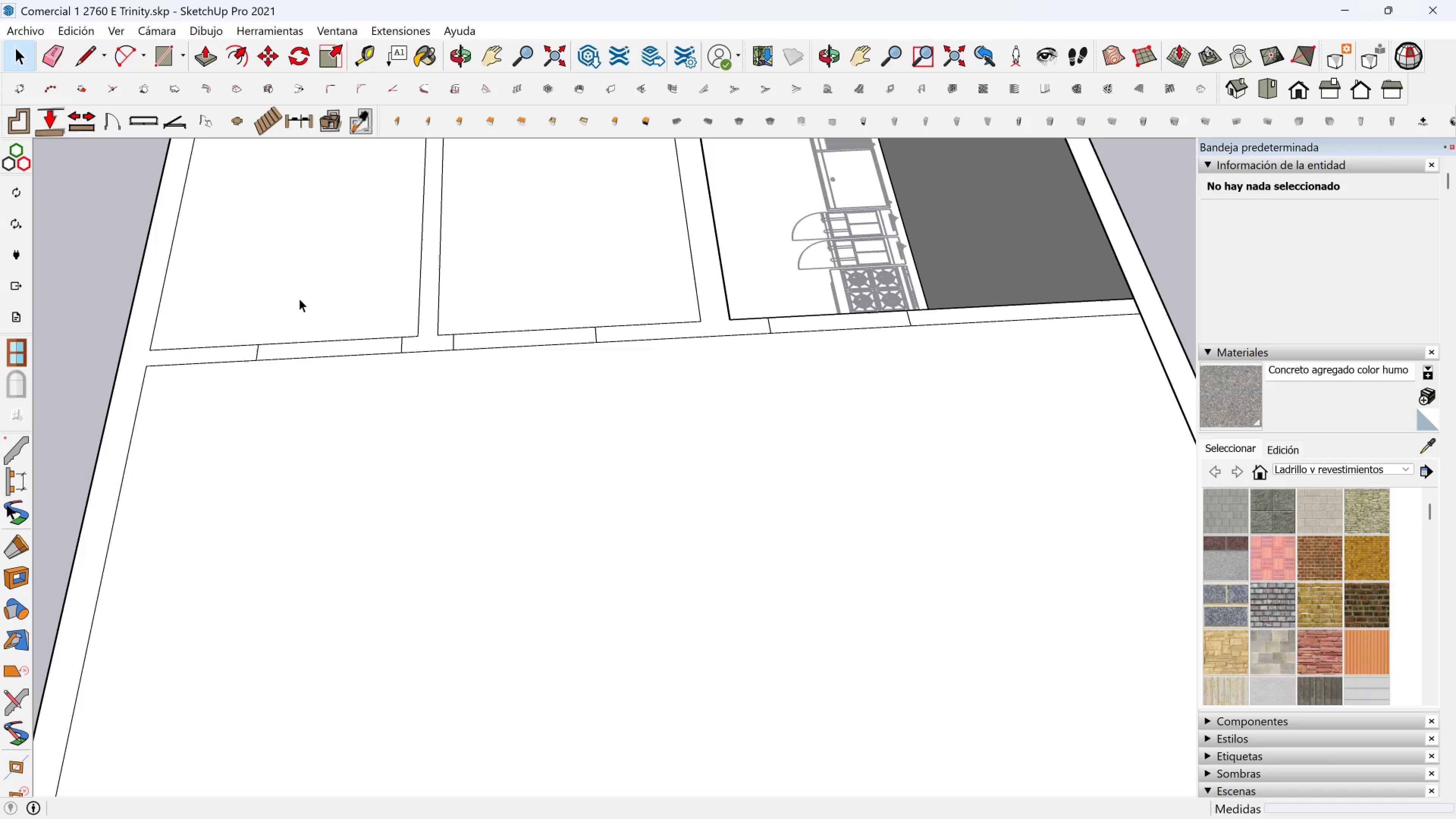 
left_click([299, 298])
 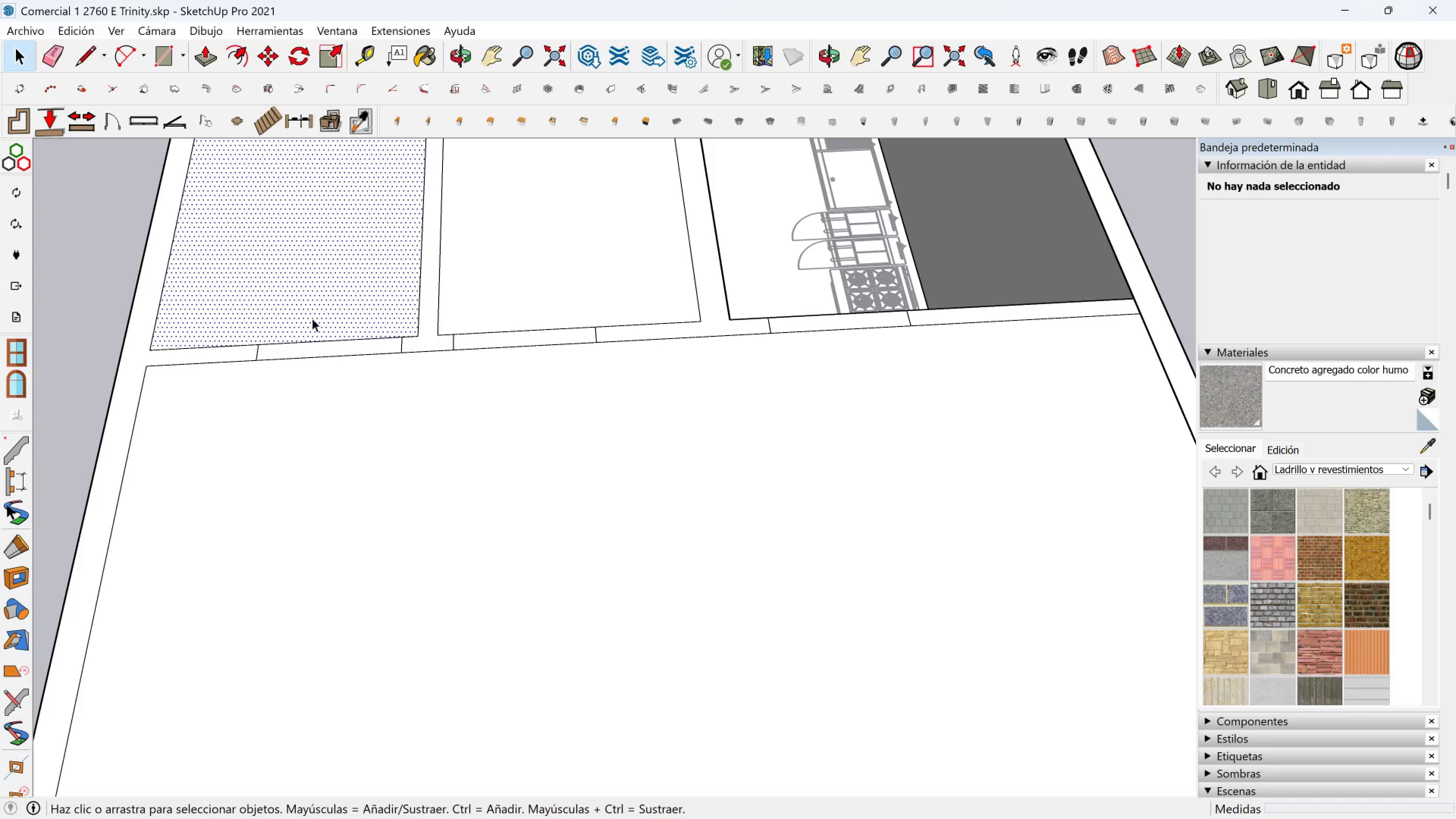 
scroll: coordinate [358, 358], scroll_direction: down, amount: 3.0
 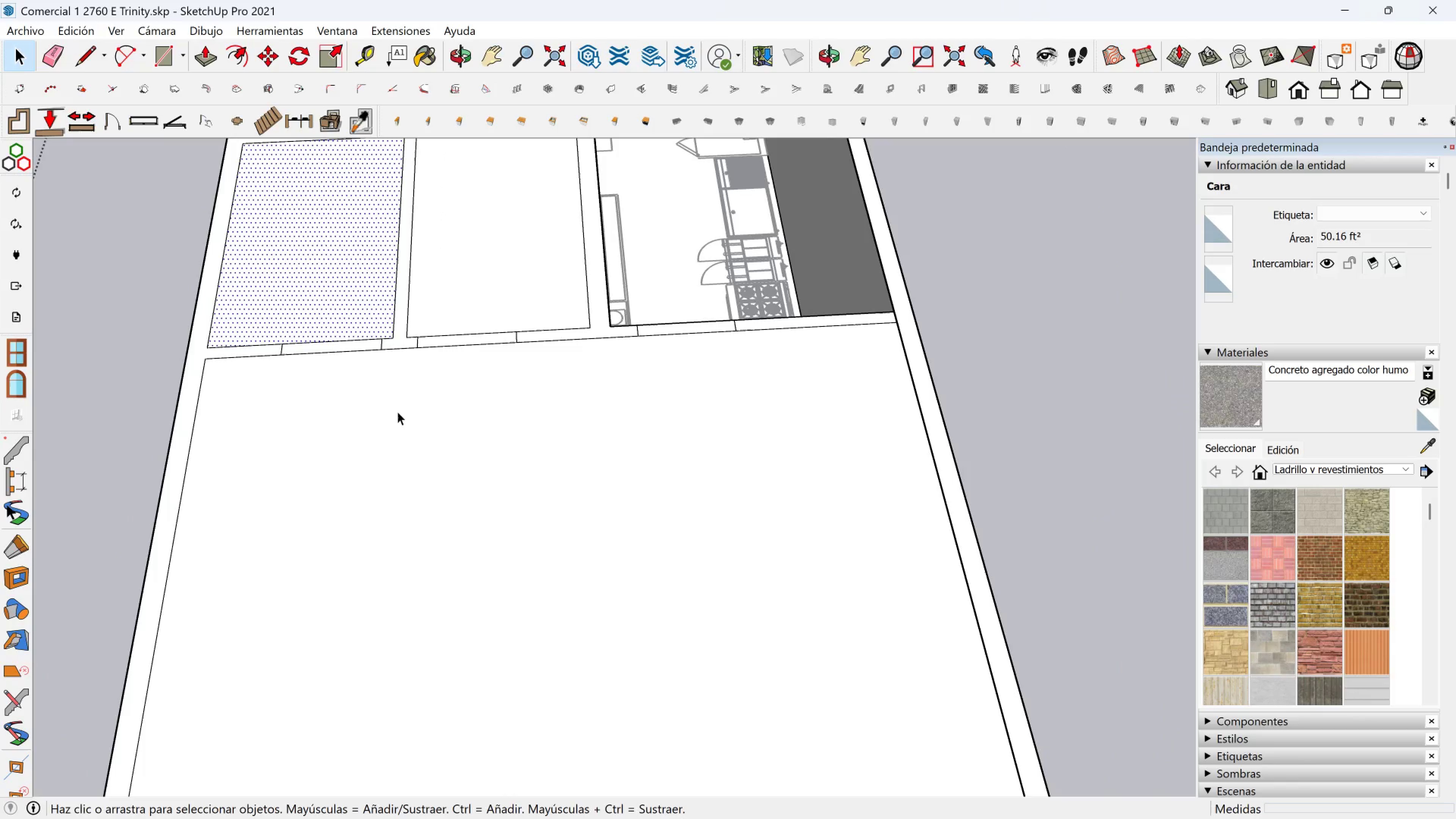 
hold_key(key=ControlLeft, duration=0.84)
double_click([476, 286])
 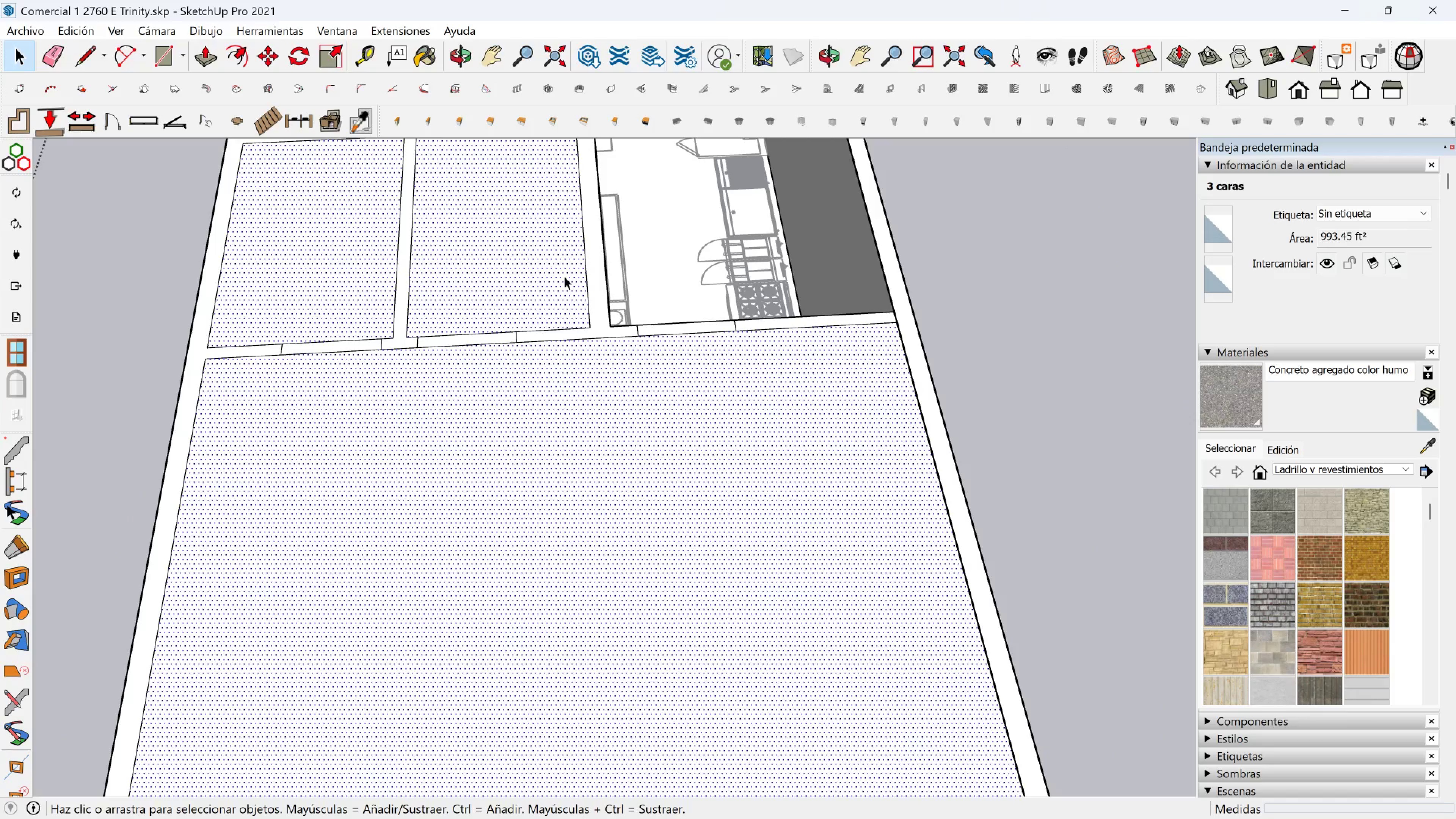 
key(Delete)
 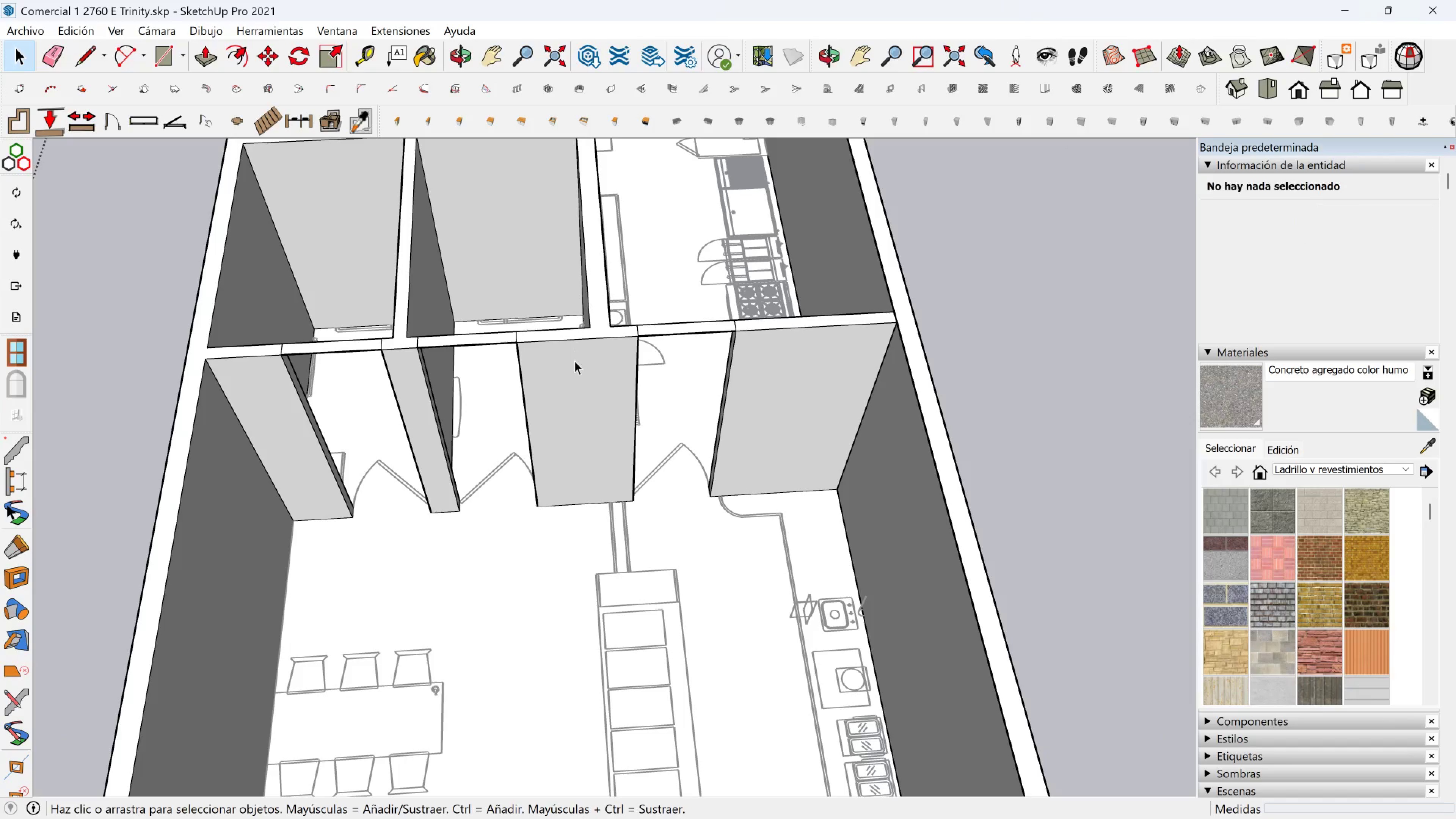 
scroll: coordinate [562, 366], scroll_direction: up, amount: 5.0
 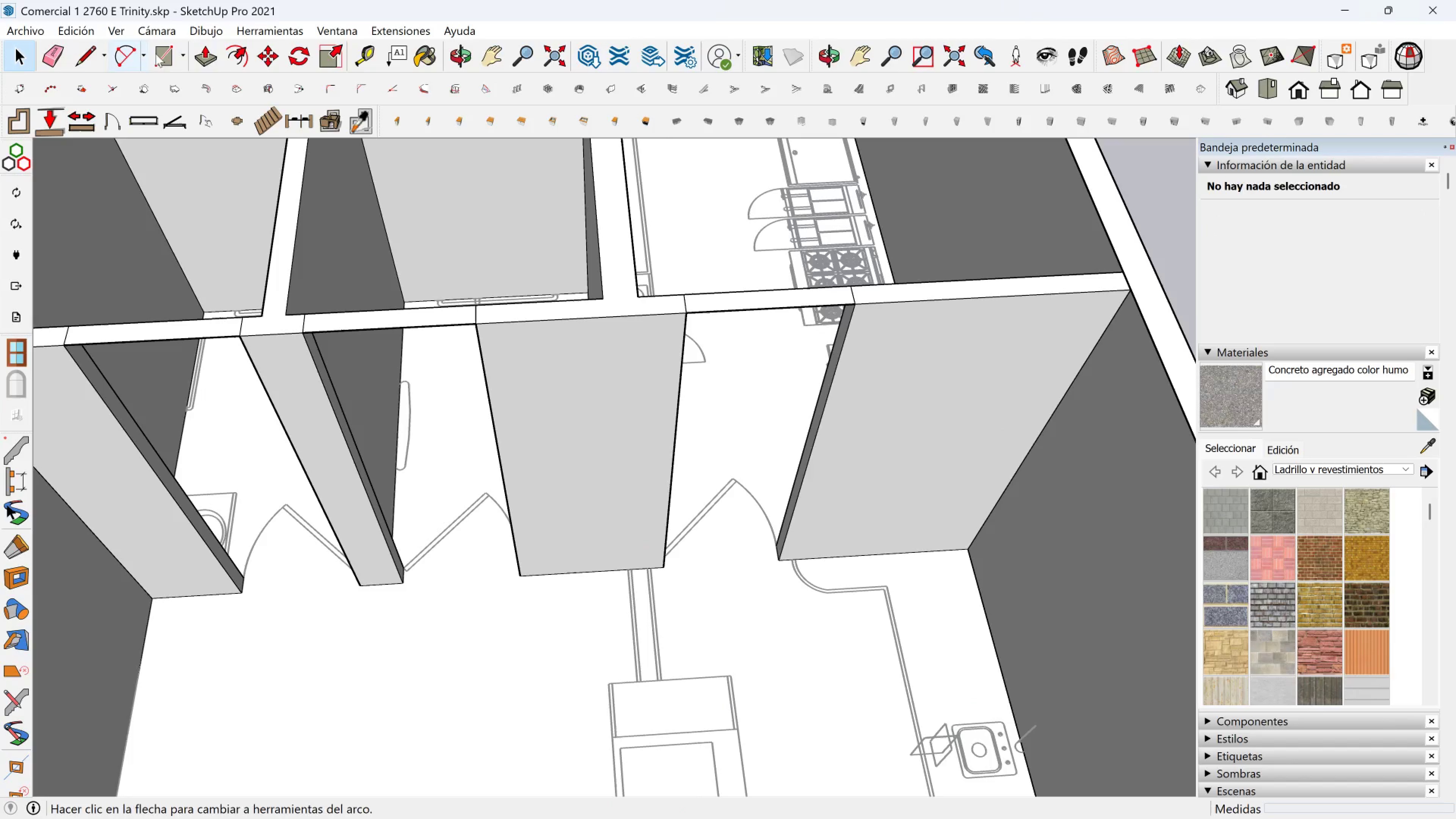 
left_click([210, 53])
 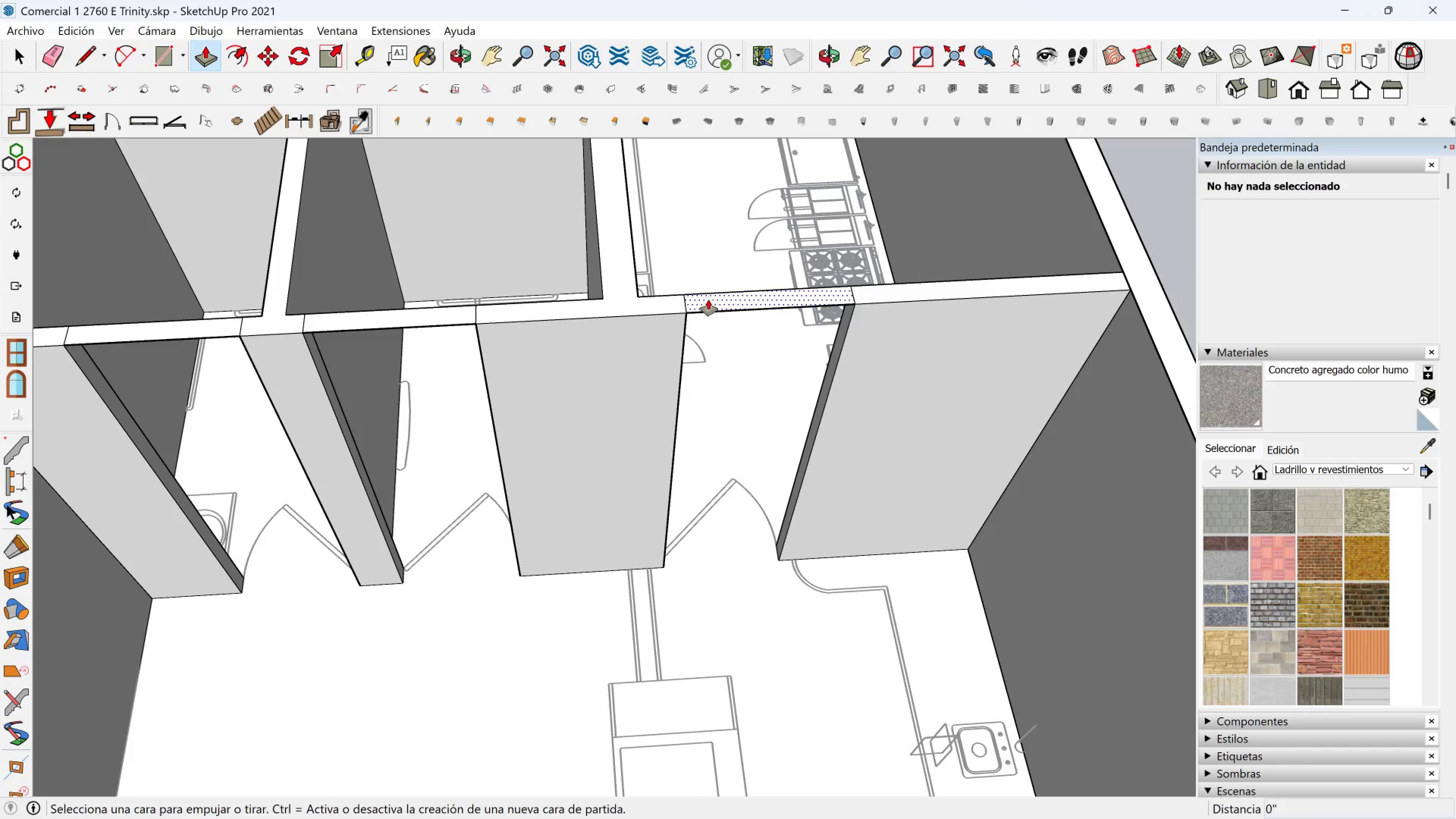 
left_click([708, 303])
 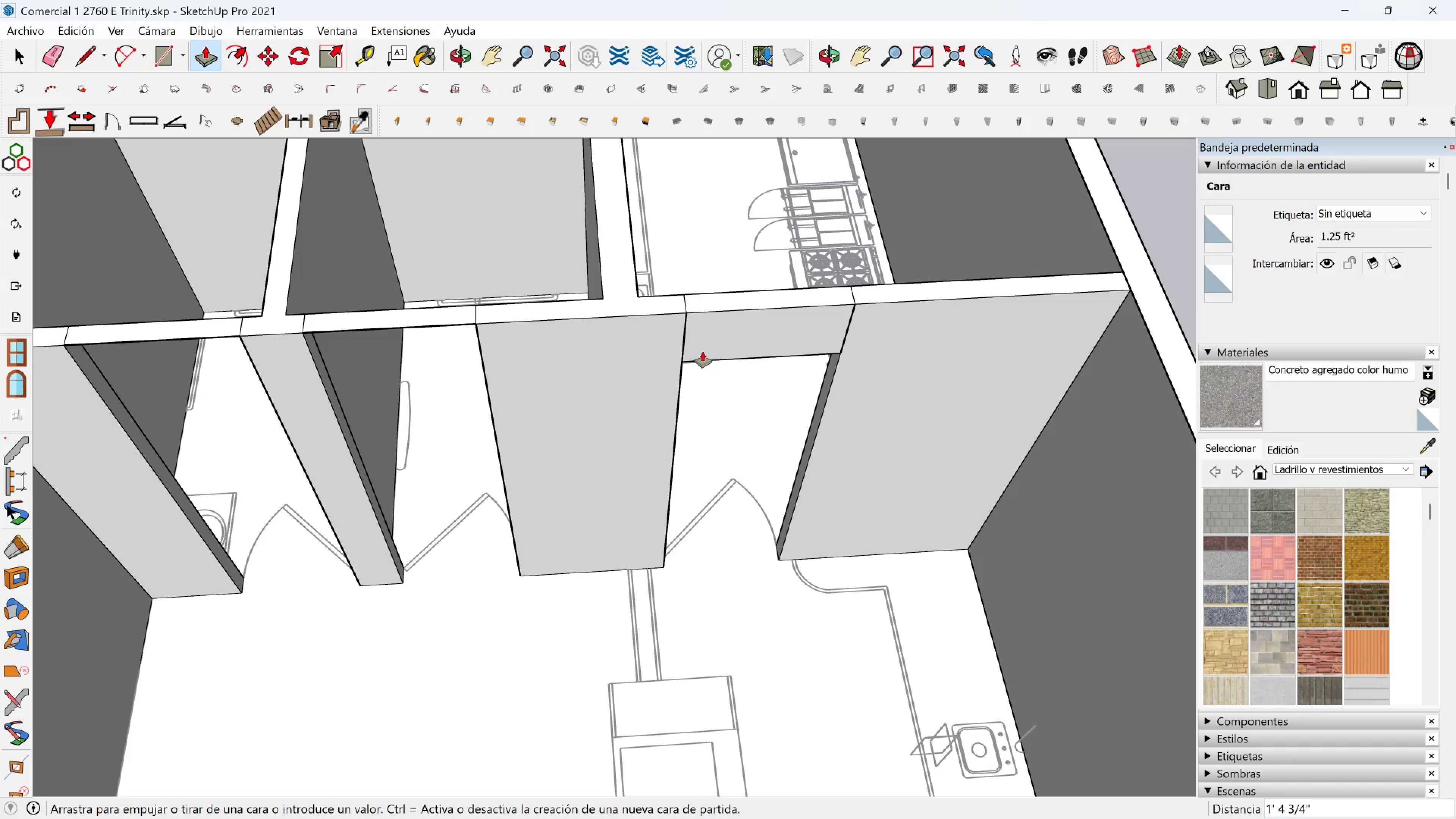 
wait(5.34)
 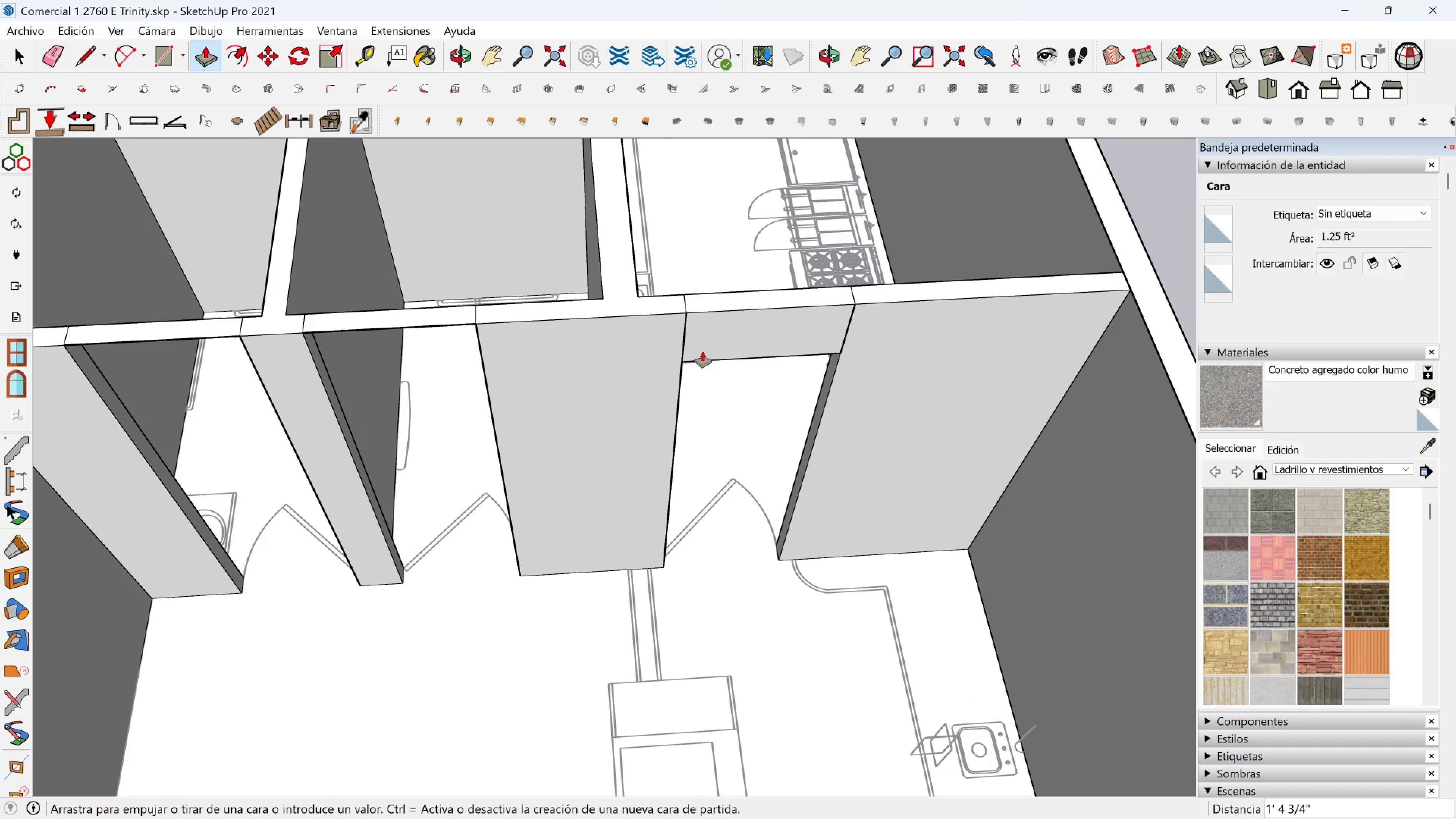 
key(4)
 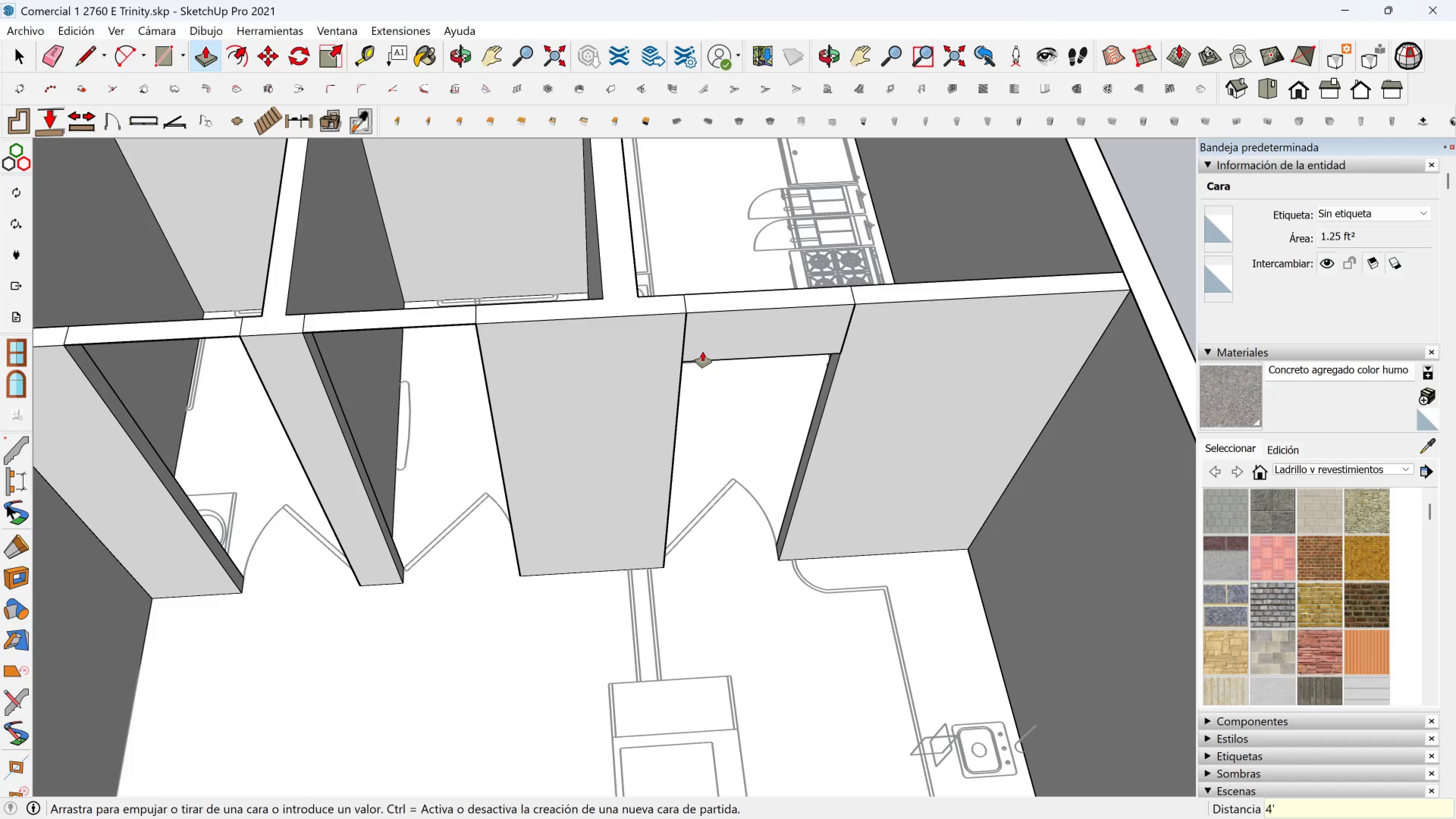 
key(BracketLeft)
 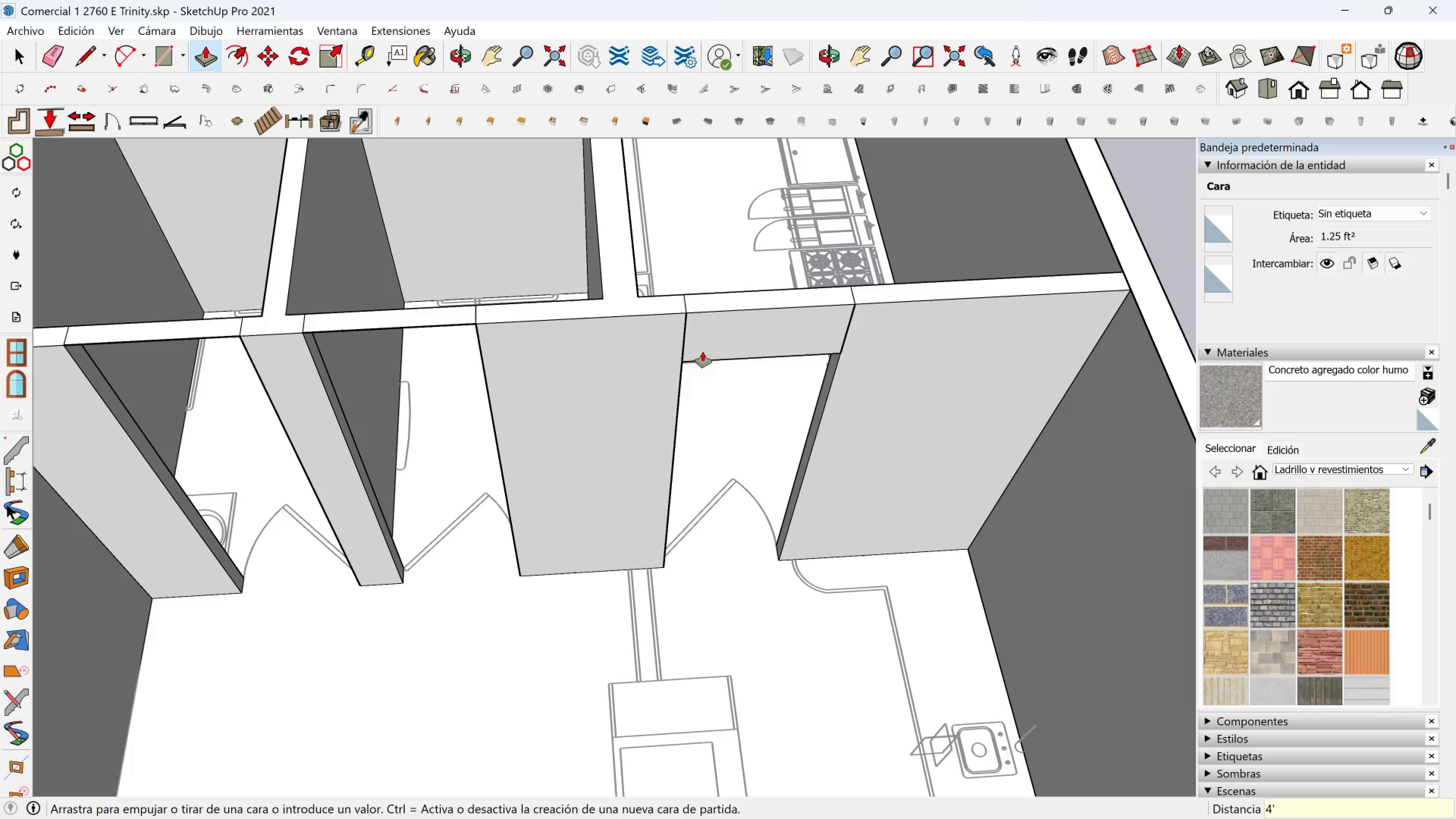 
key(Enter)
 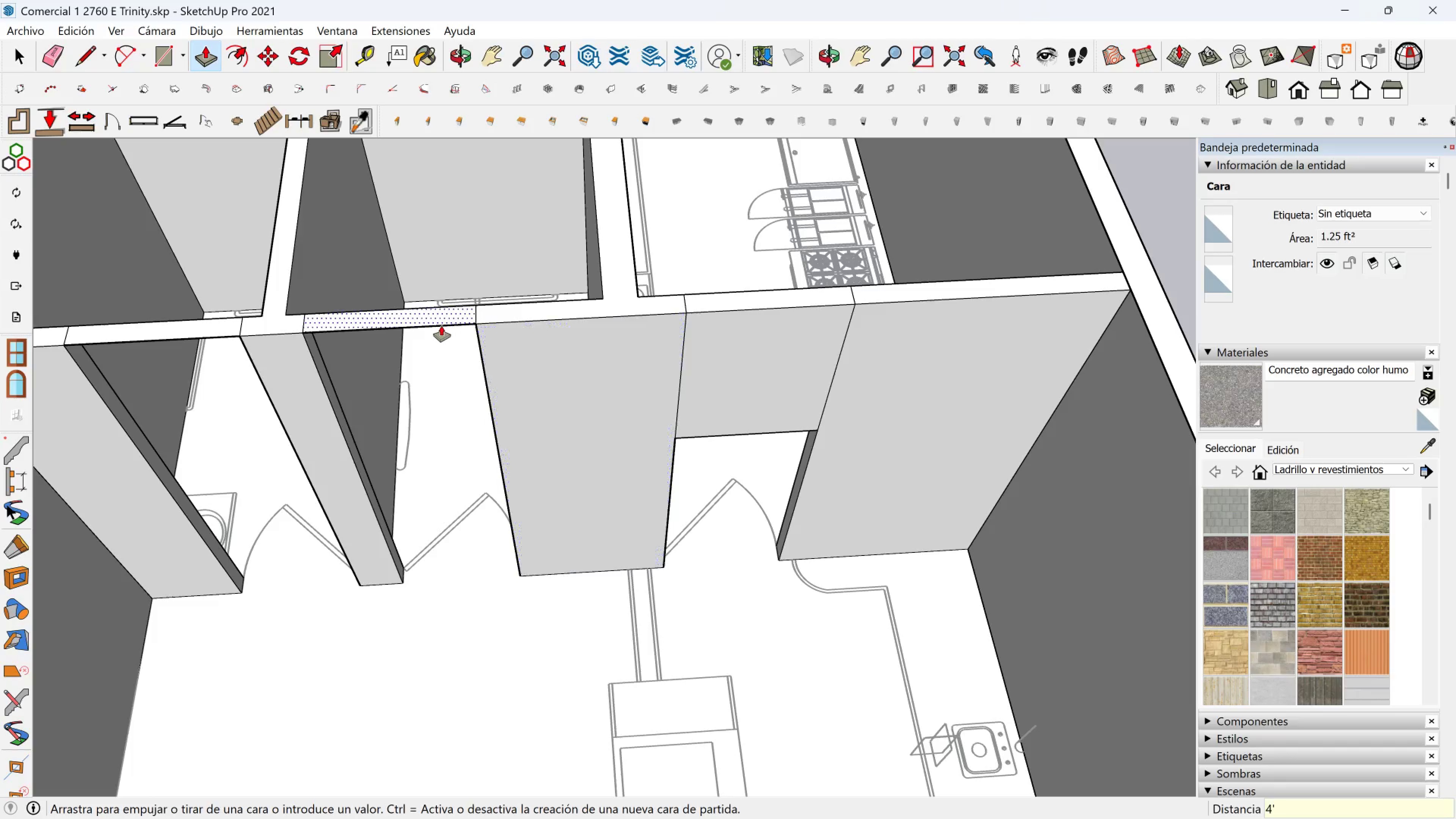 
left_click([439, 325])
 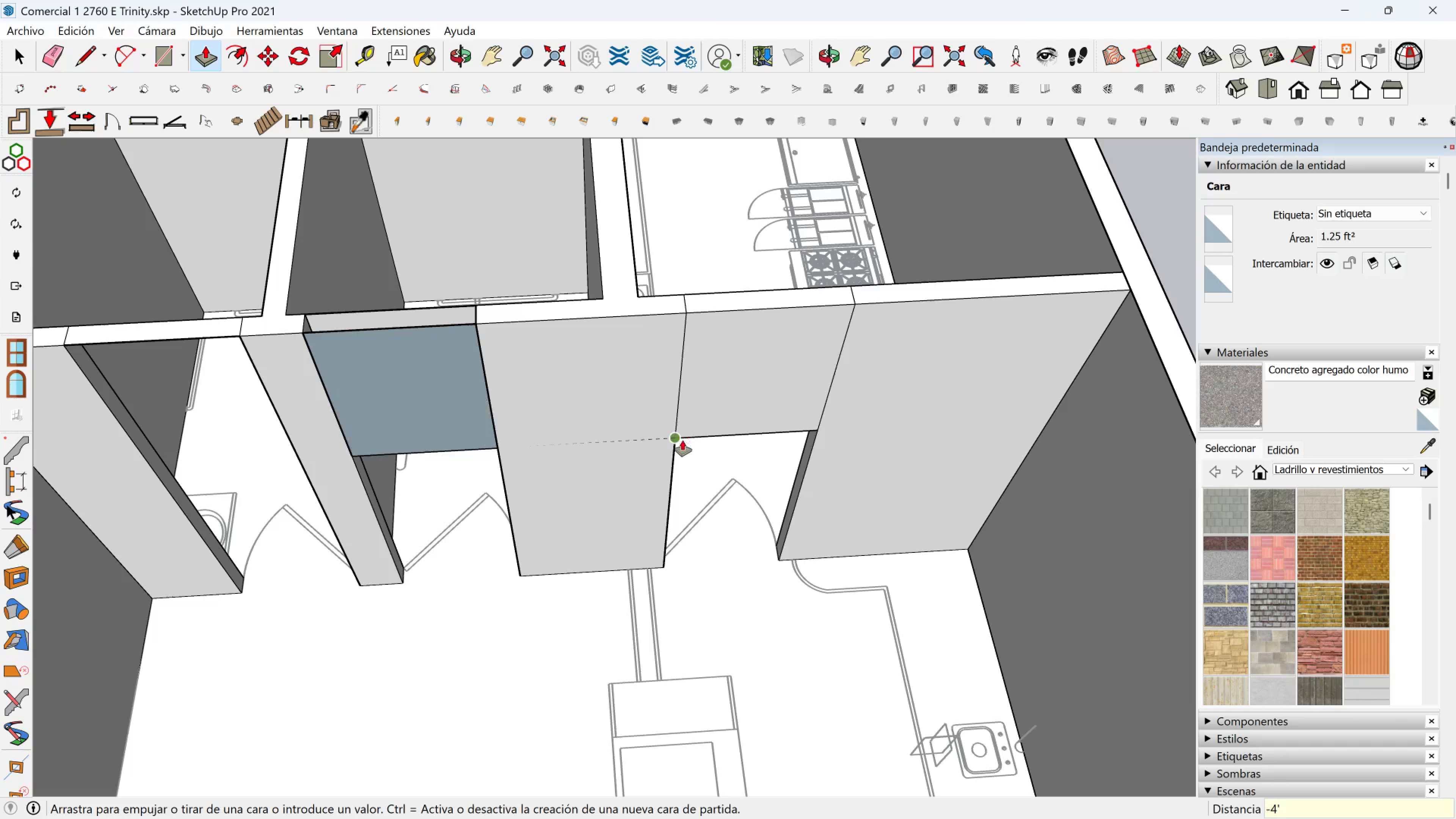 
left_click([679, 440])
 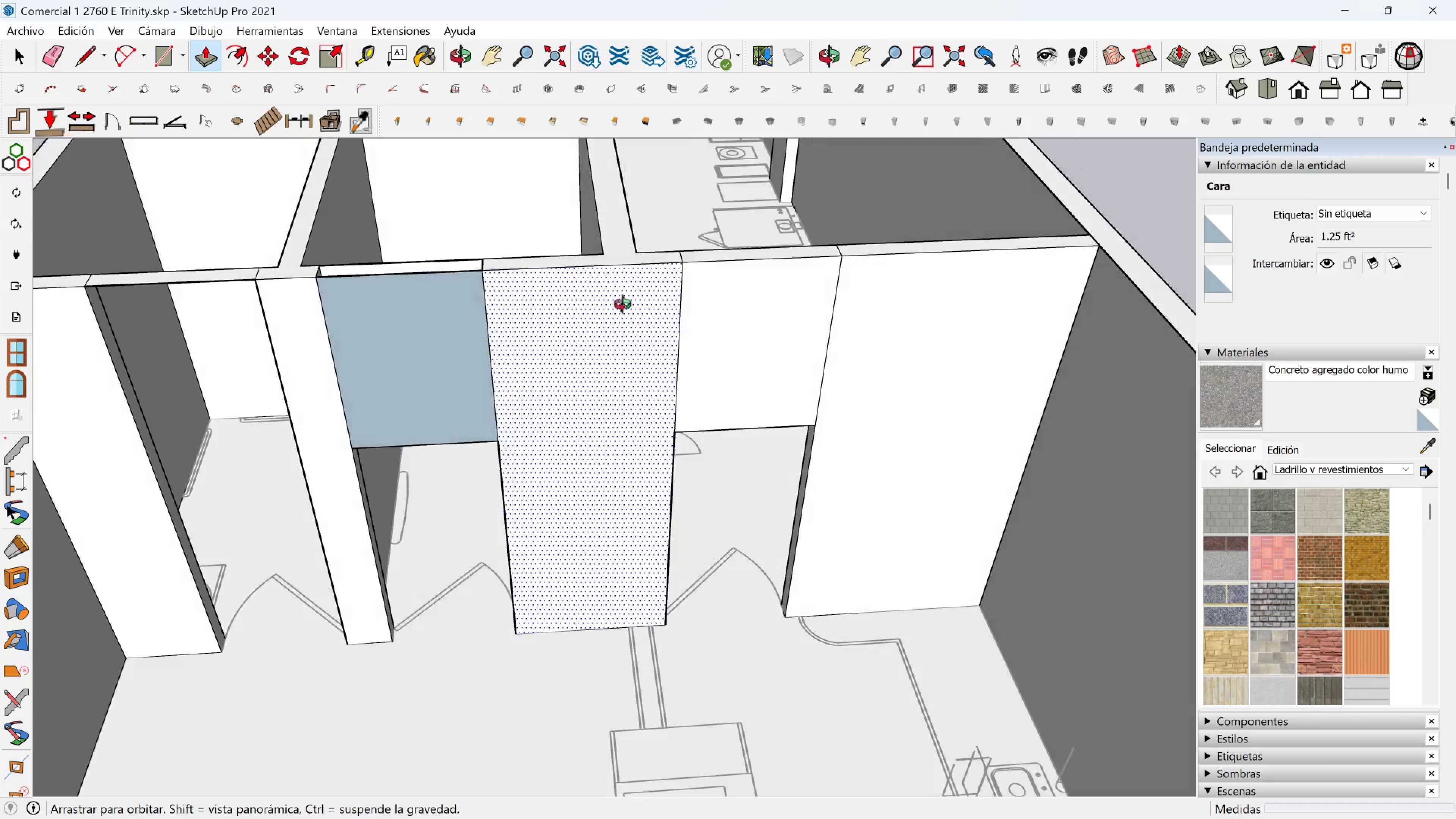 
hold_key(key=ShiftLeft, duration=0.37)
 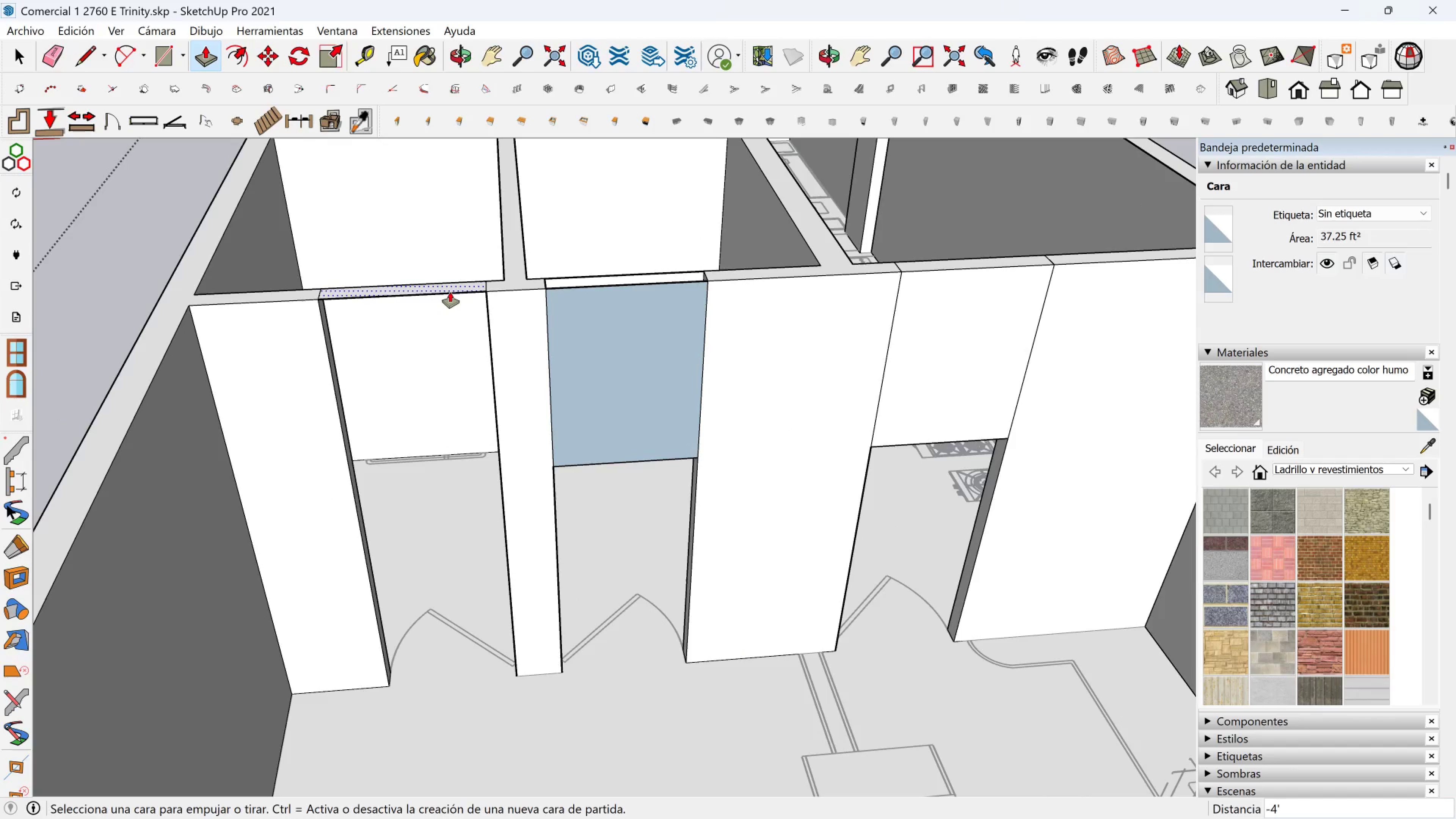 
left_click([453, 292])
 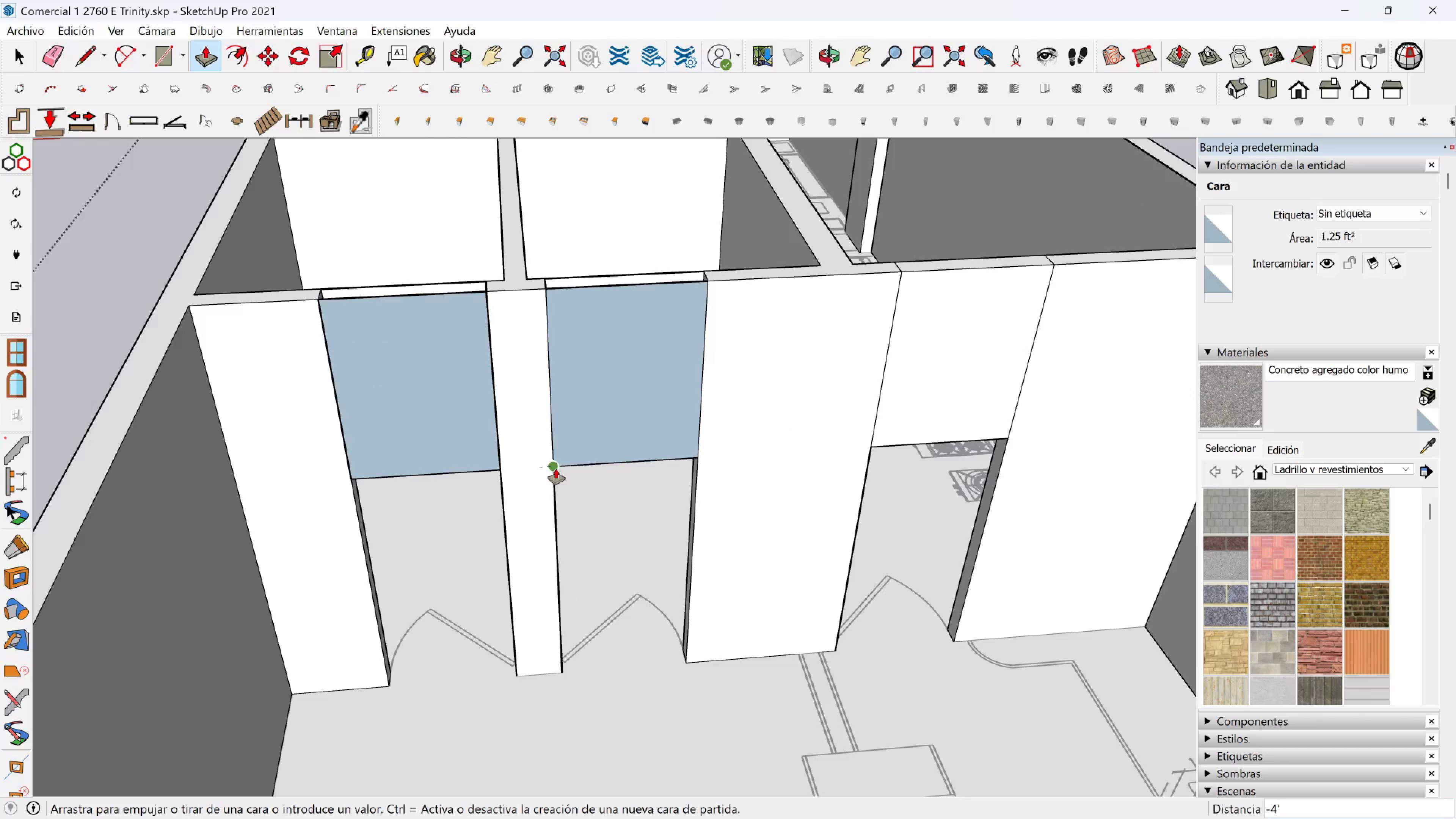 
left_click([554, 471])
 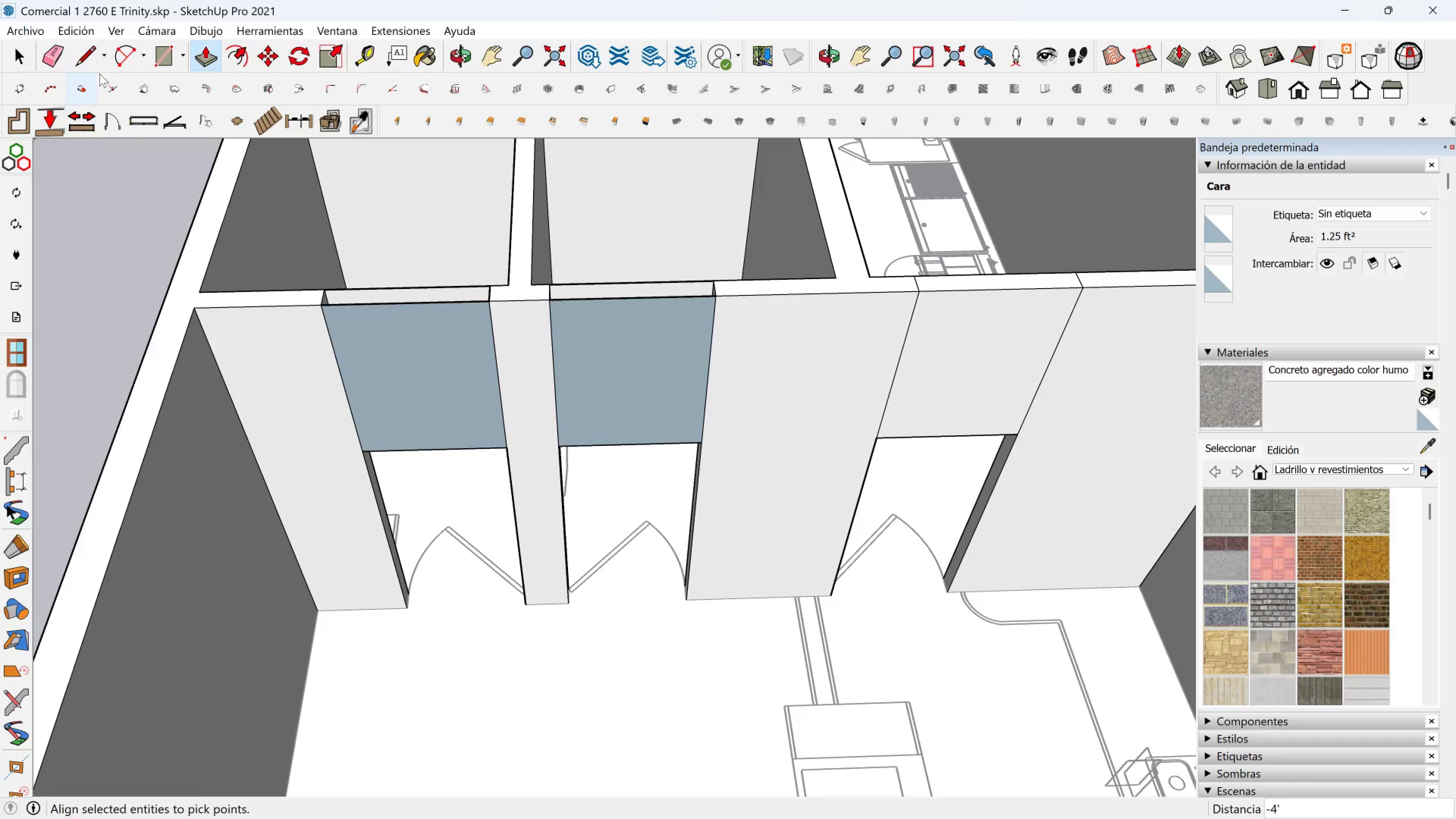 
left_click([97, 63])
 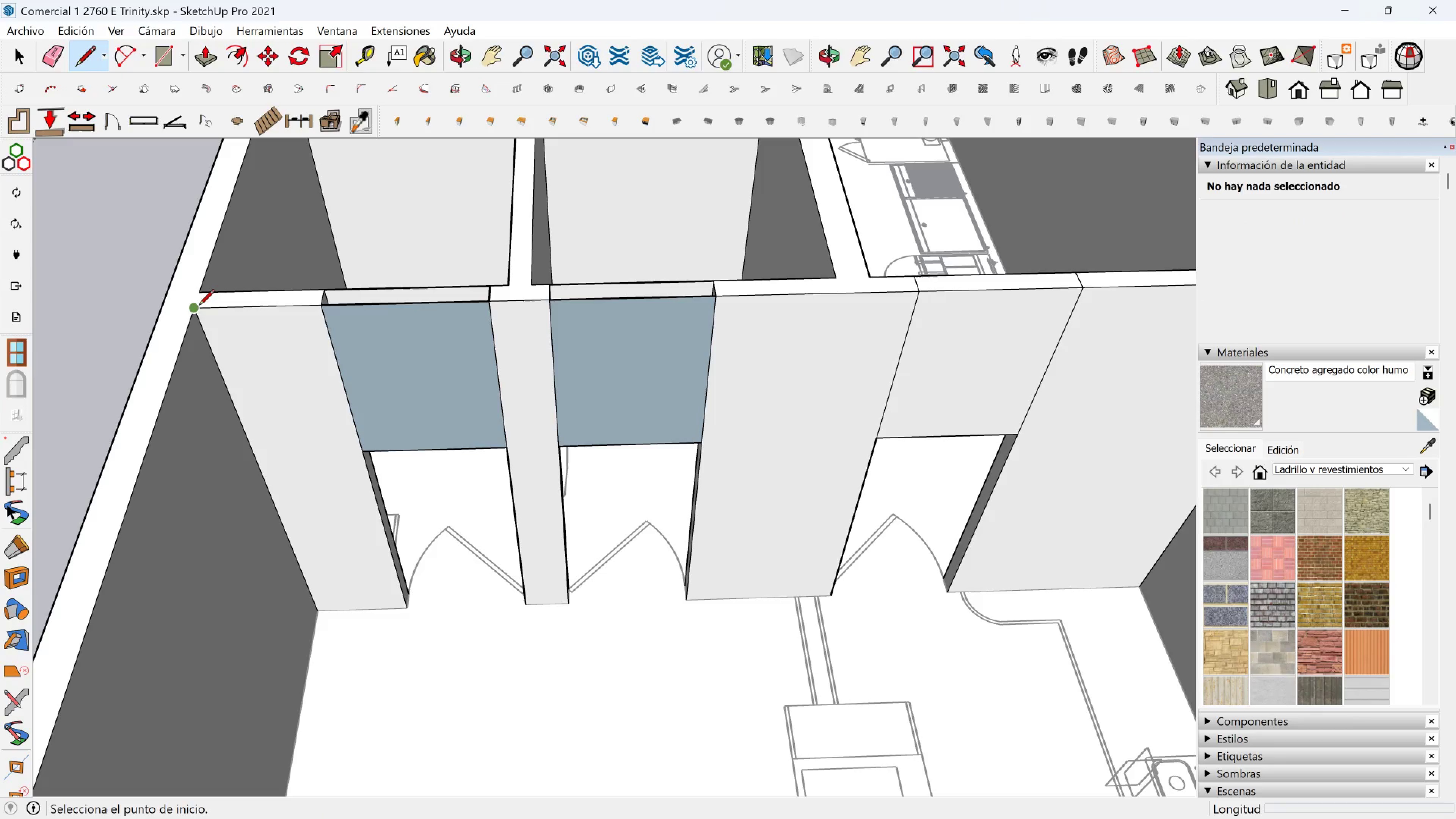 
left_click([198, 306])
 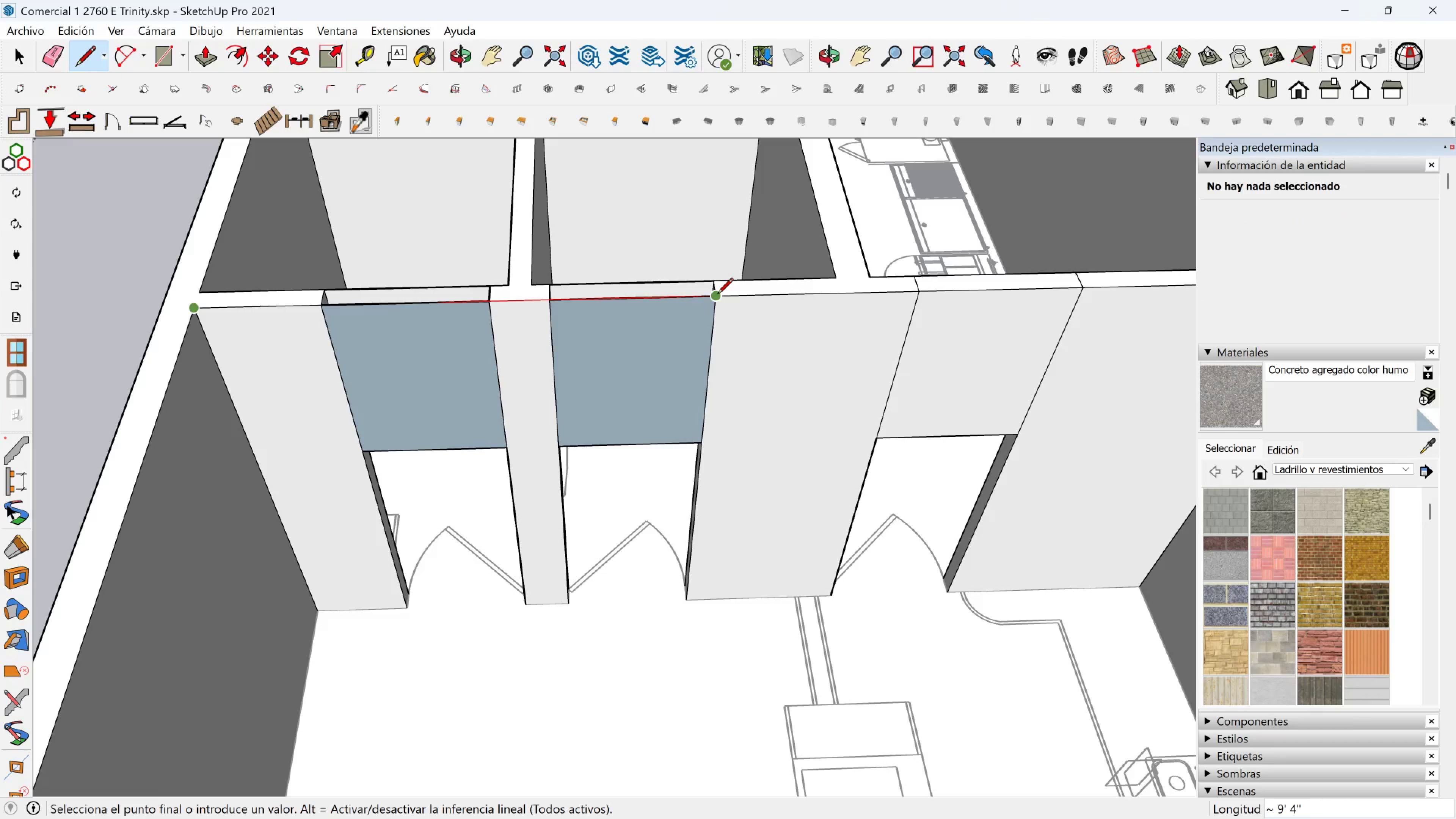 
left_click([717, 295])
 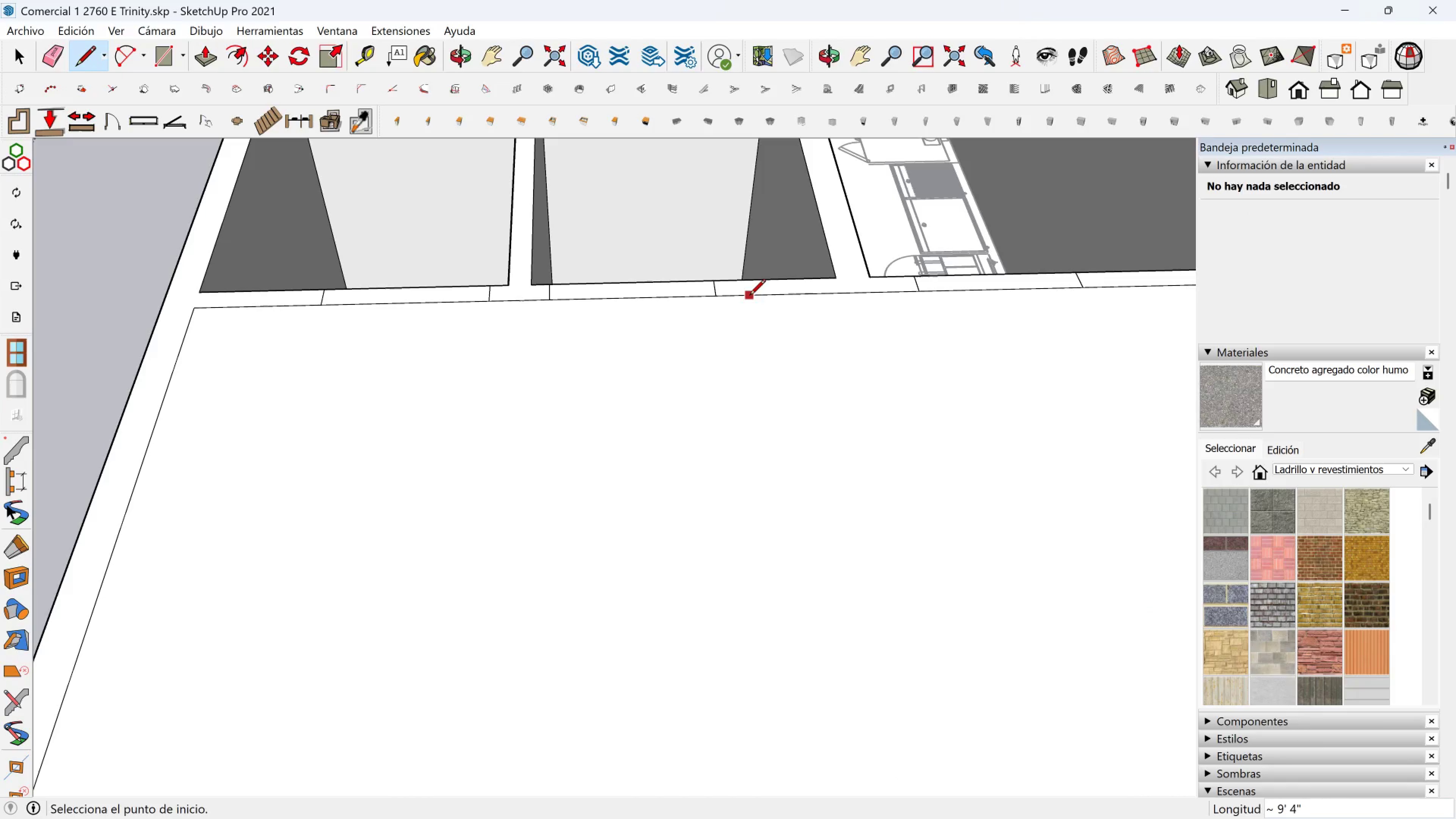 
key(Space)
 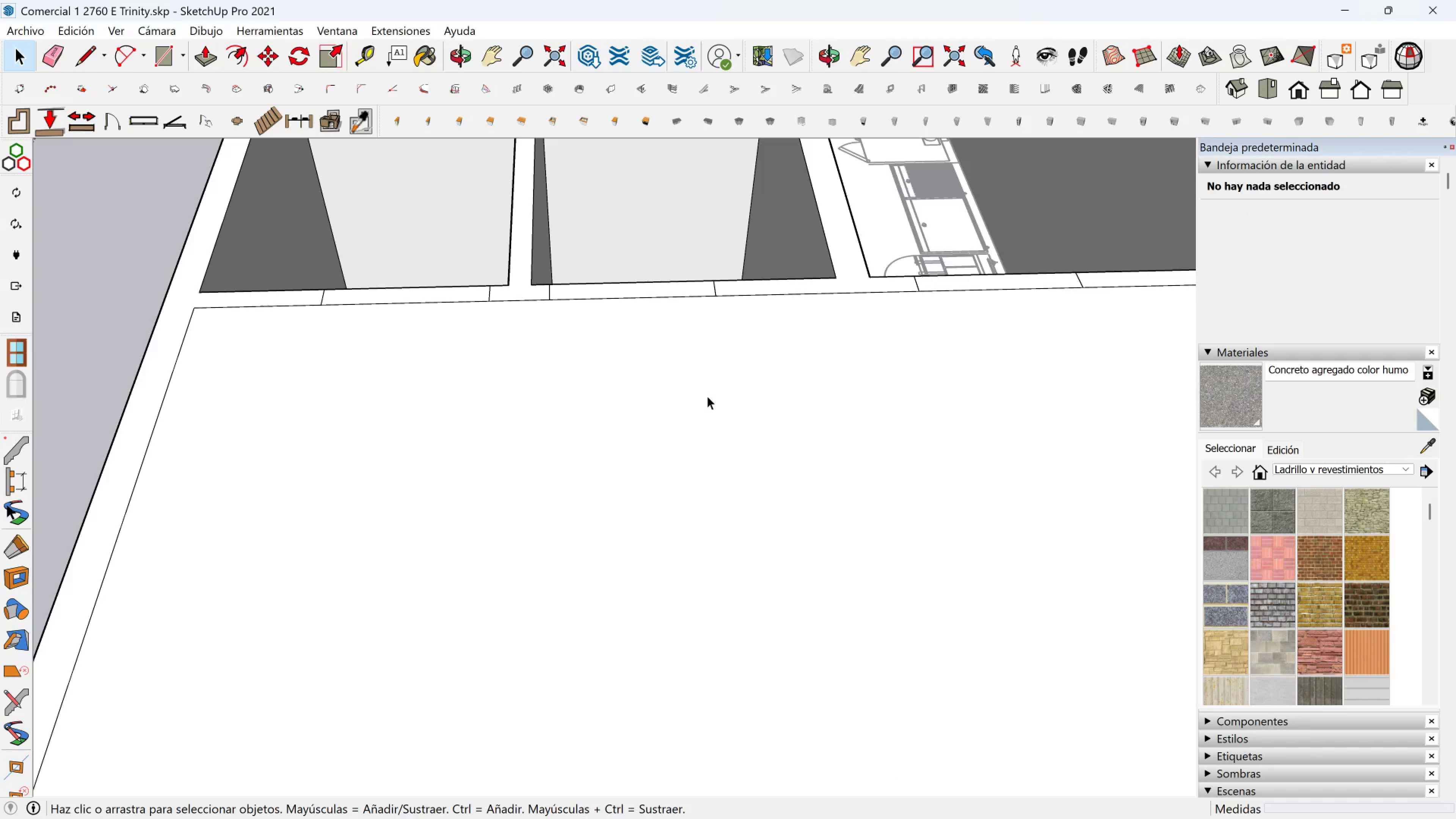 
left_click([707, 396])
 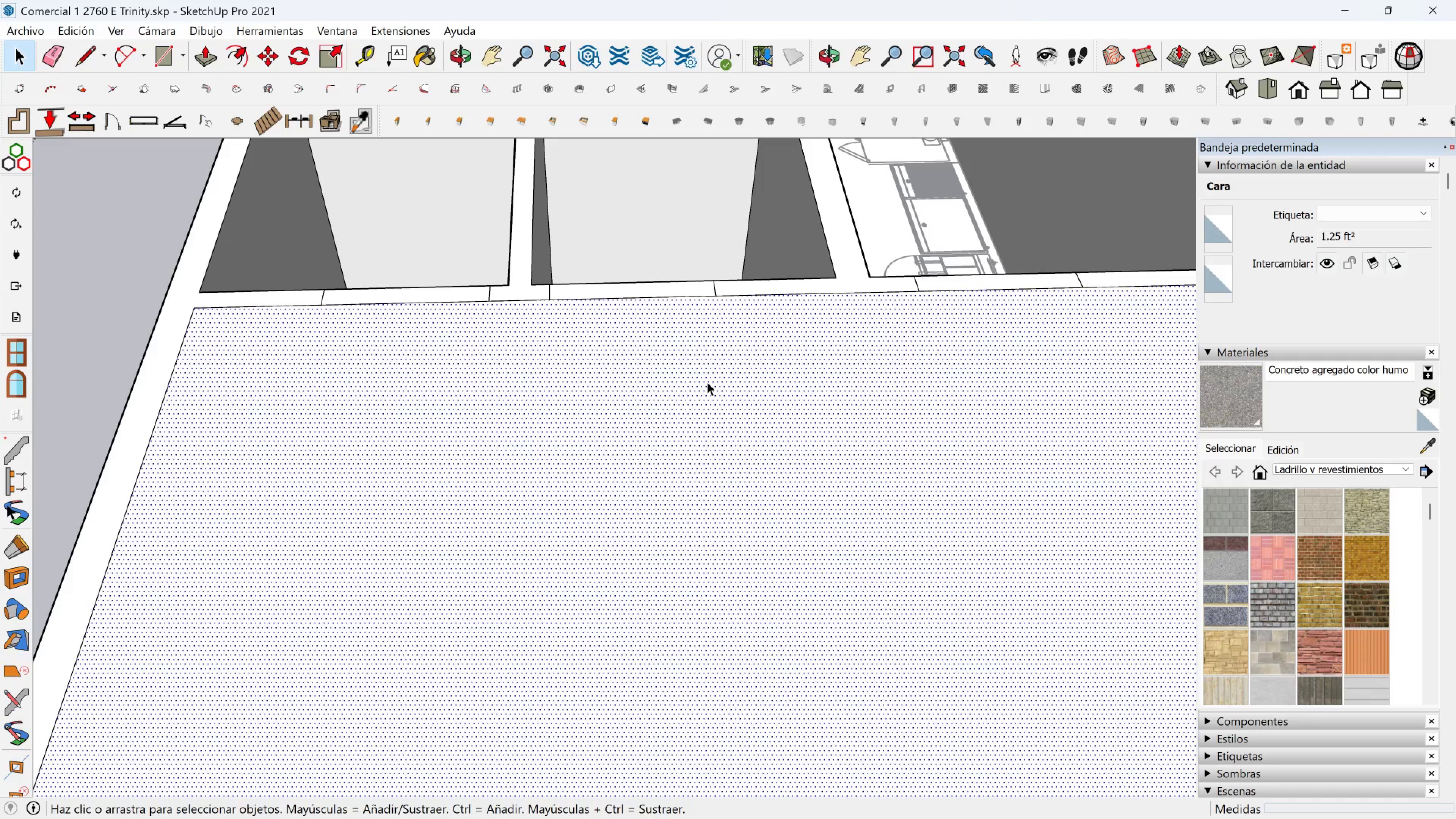 
key(Delete)
 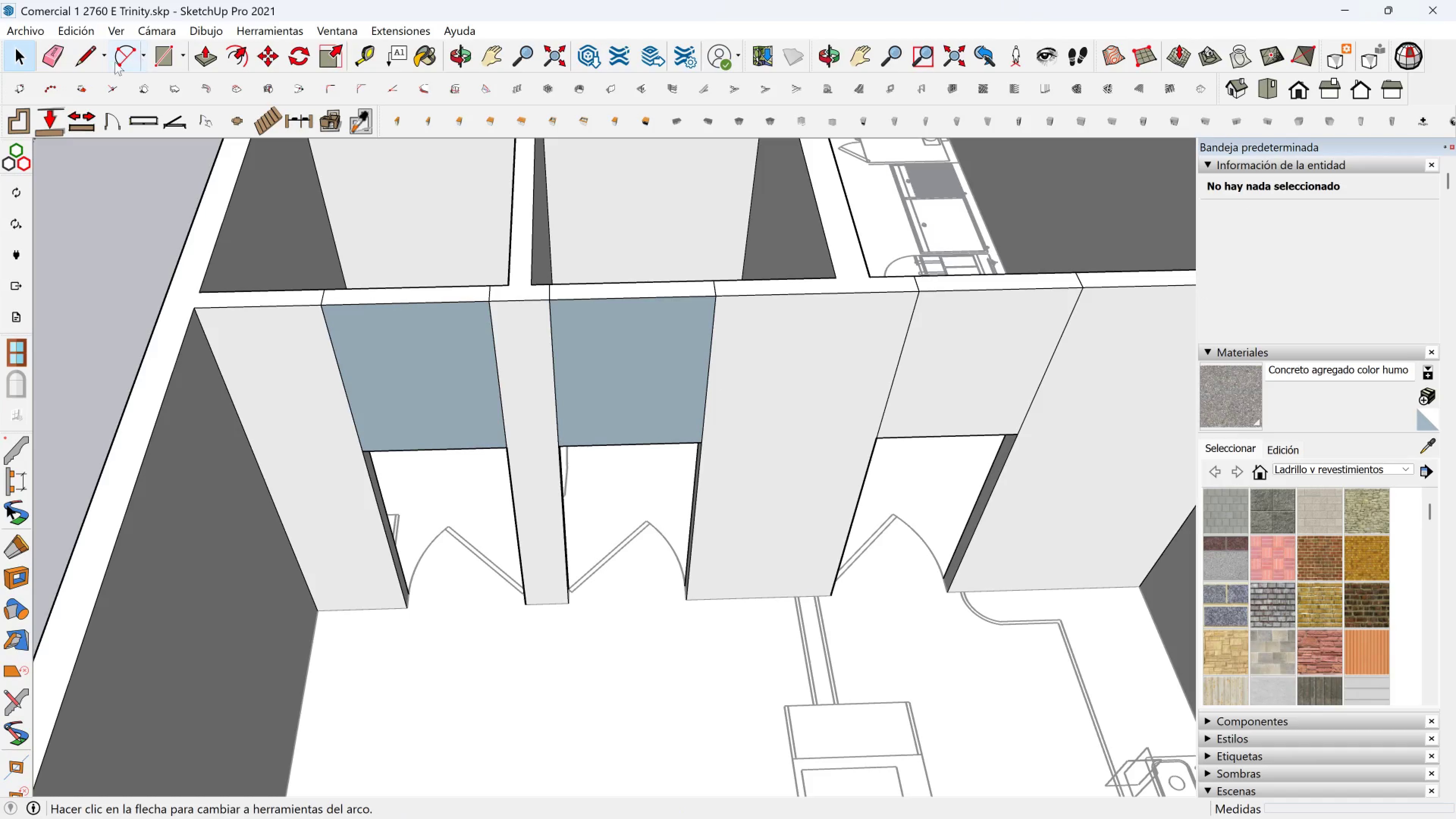 
left_click([51, 52])
 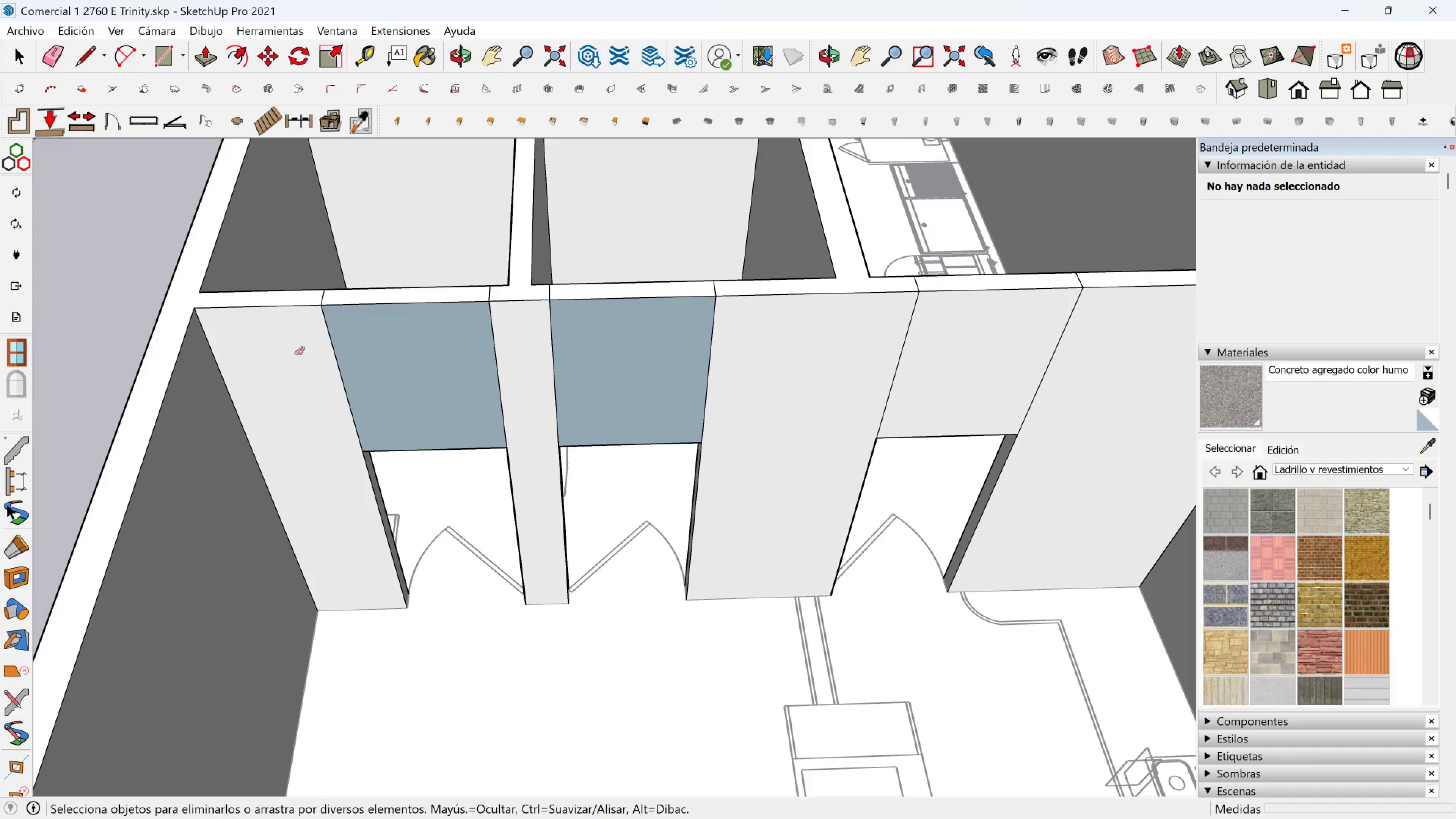 
left_click_drag(start_coordinate=[297, 353], to_coordinate=[735, 356])
 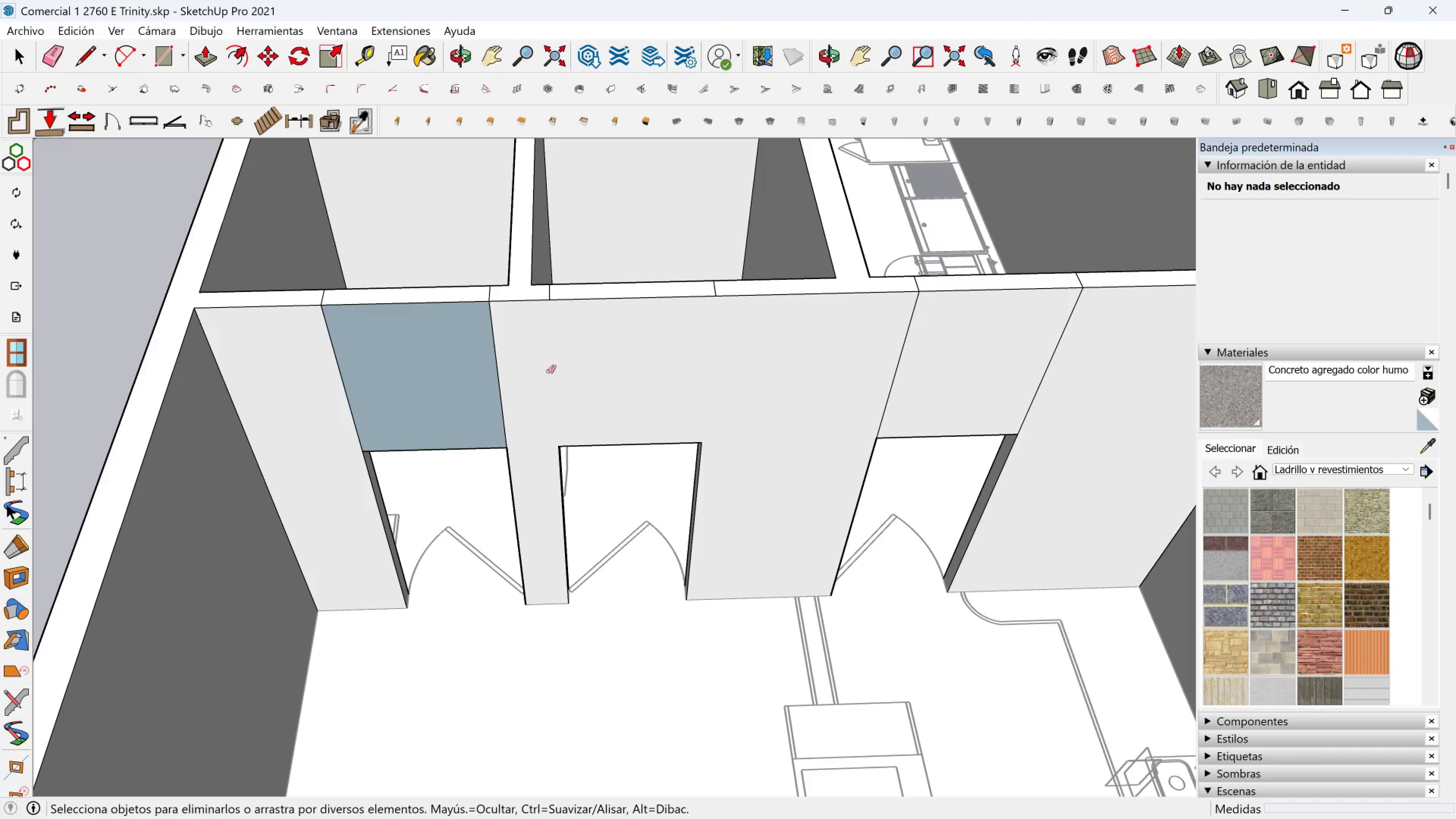 
left_click_drag(start_coordinate=[548, 372], to_coordinate=[290, 409])
 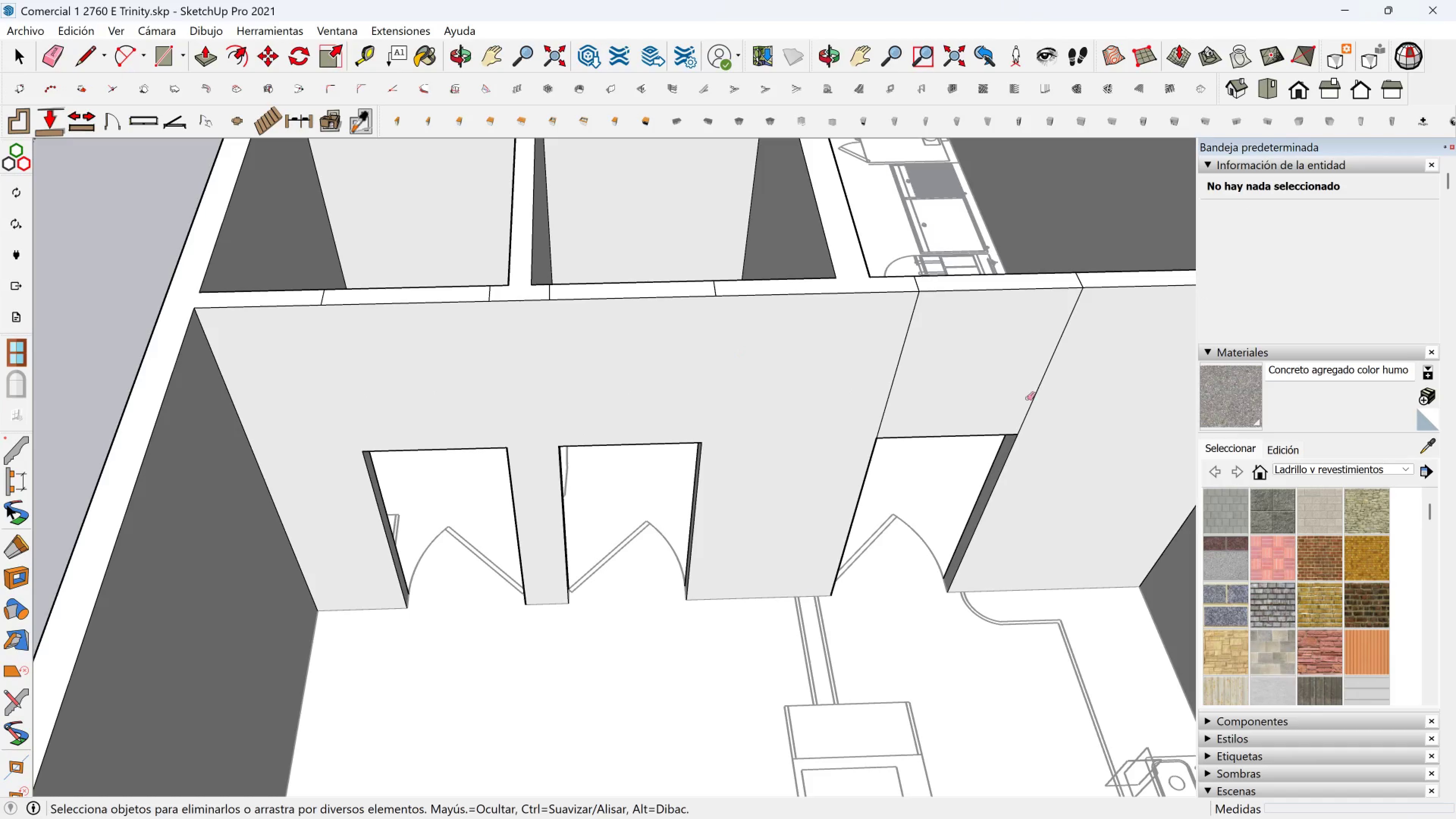 
left_click_drag(start_coordinate=[1063, 394], to_coordinate=[885, 380])
 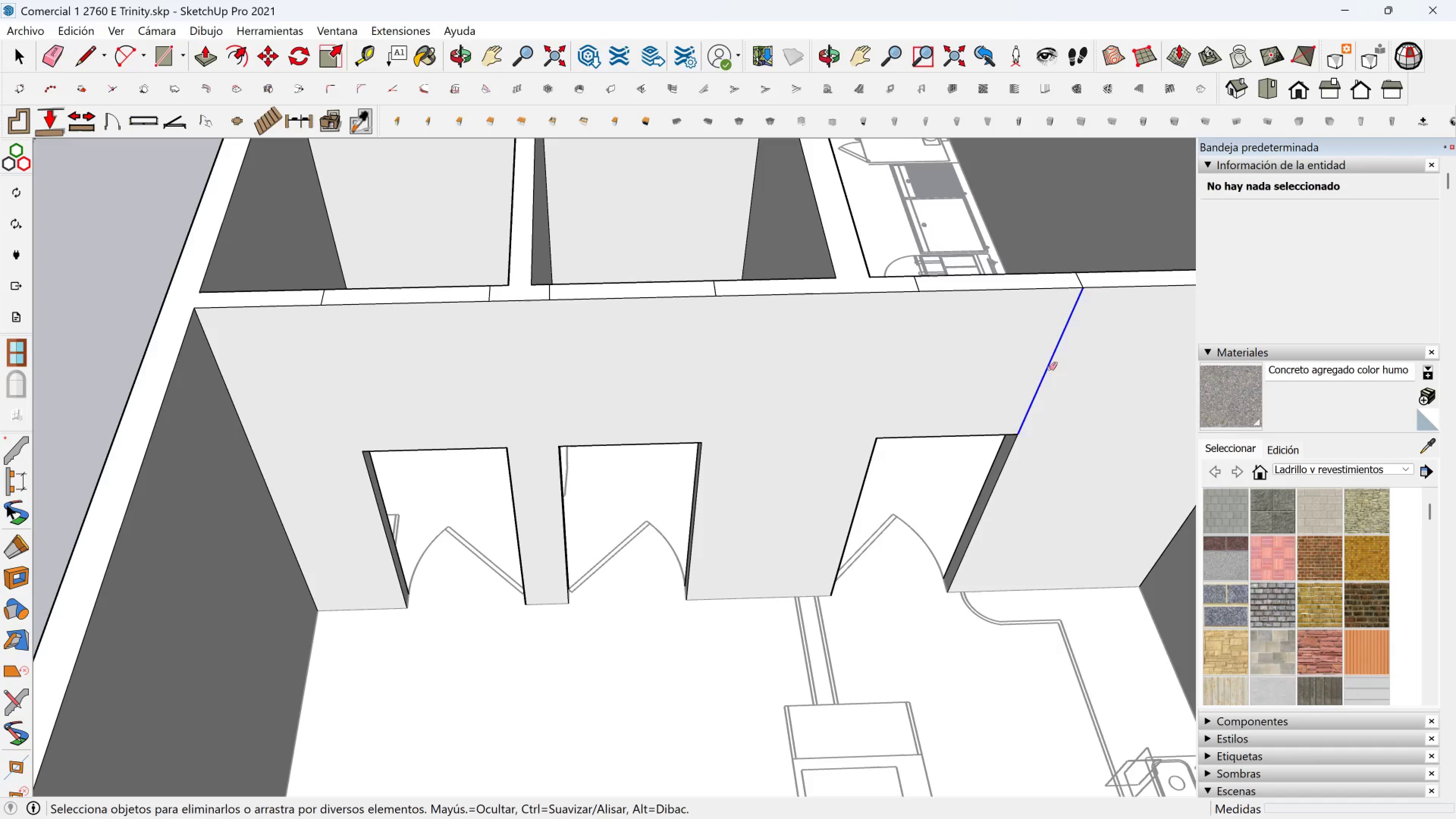 
left_click([1049, 369])
 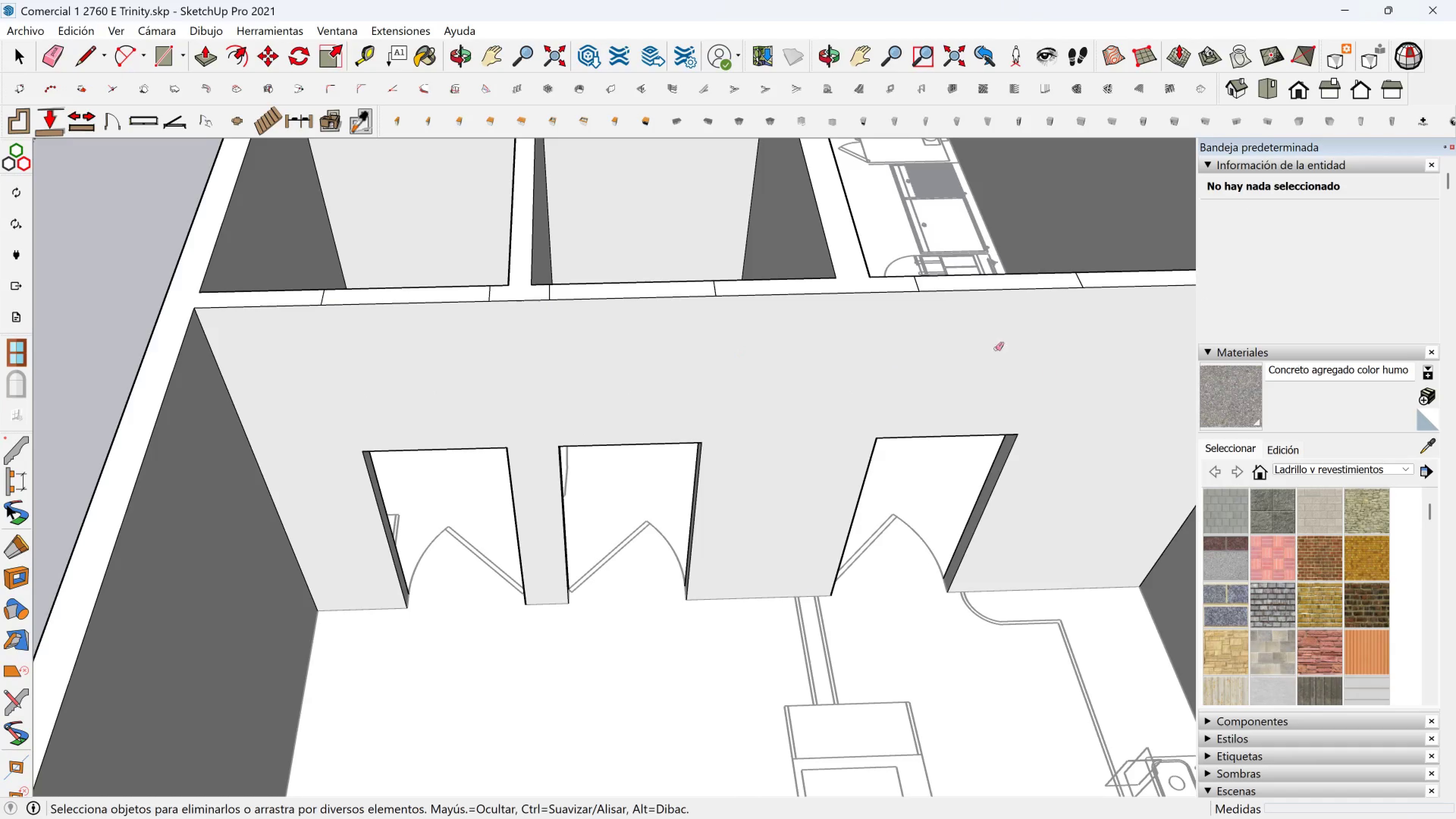 
key(Shift+ShiftLeft)
 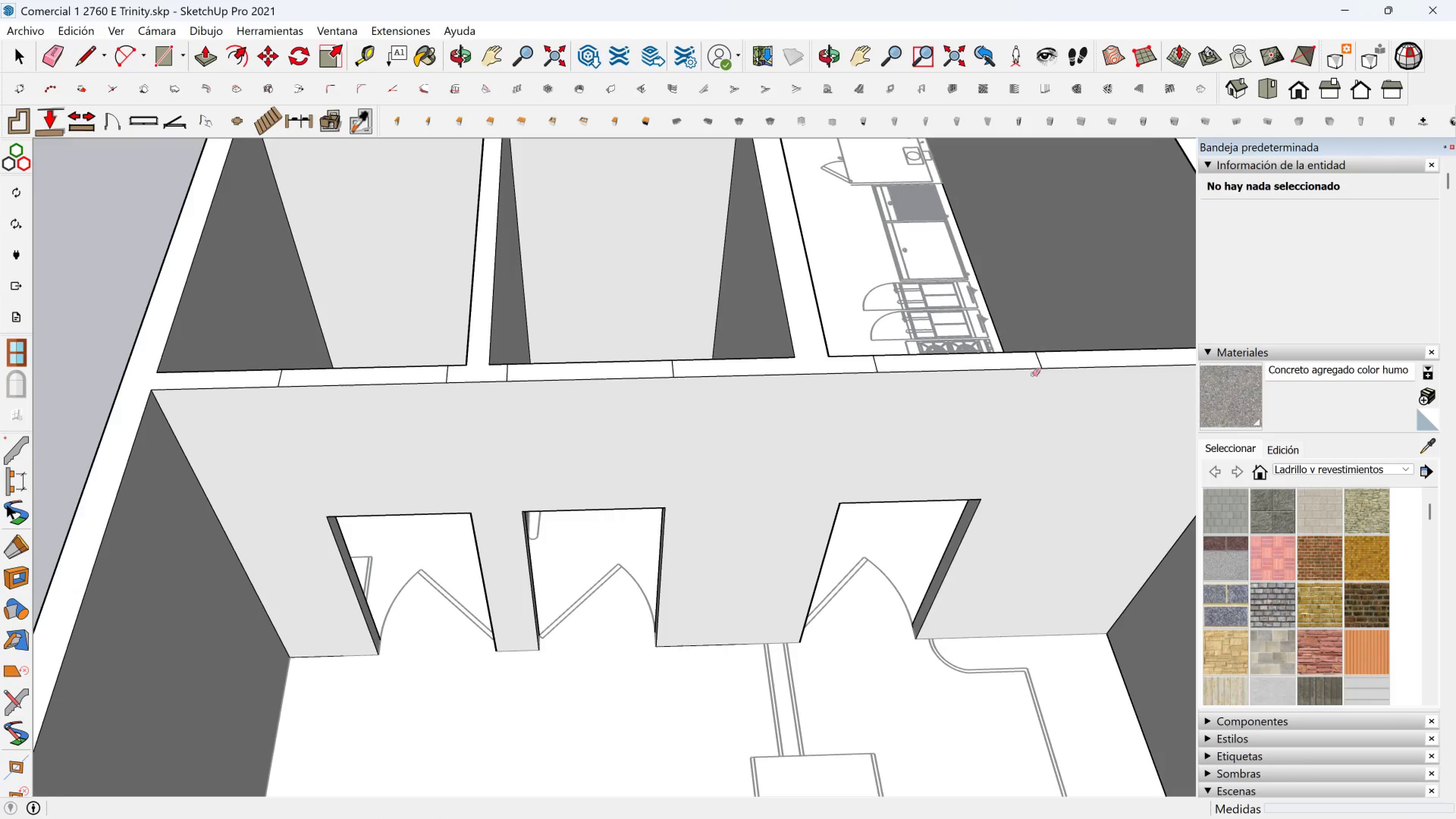 
scroll: coordinate [1038, 367], scroll_direction: up, amount: 2.0
 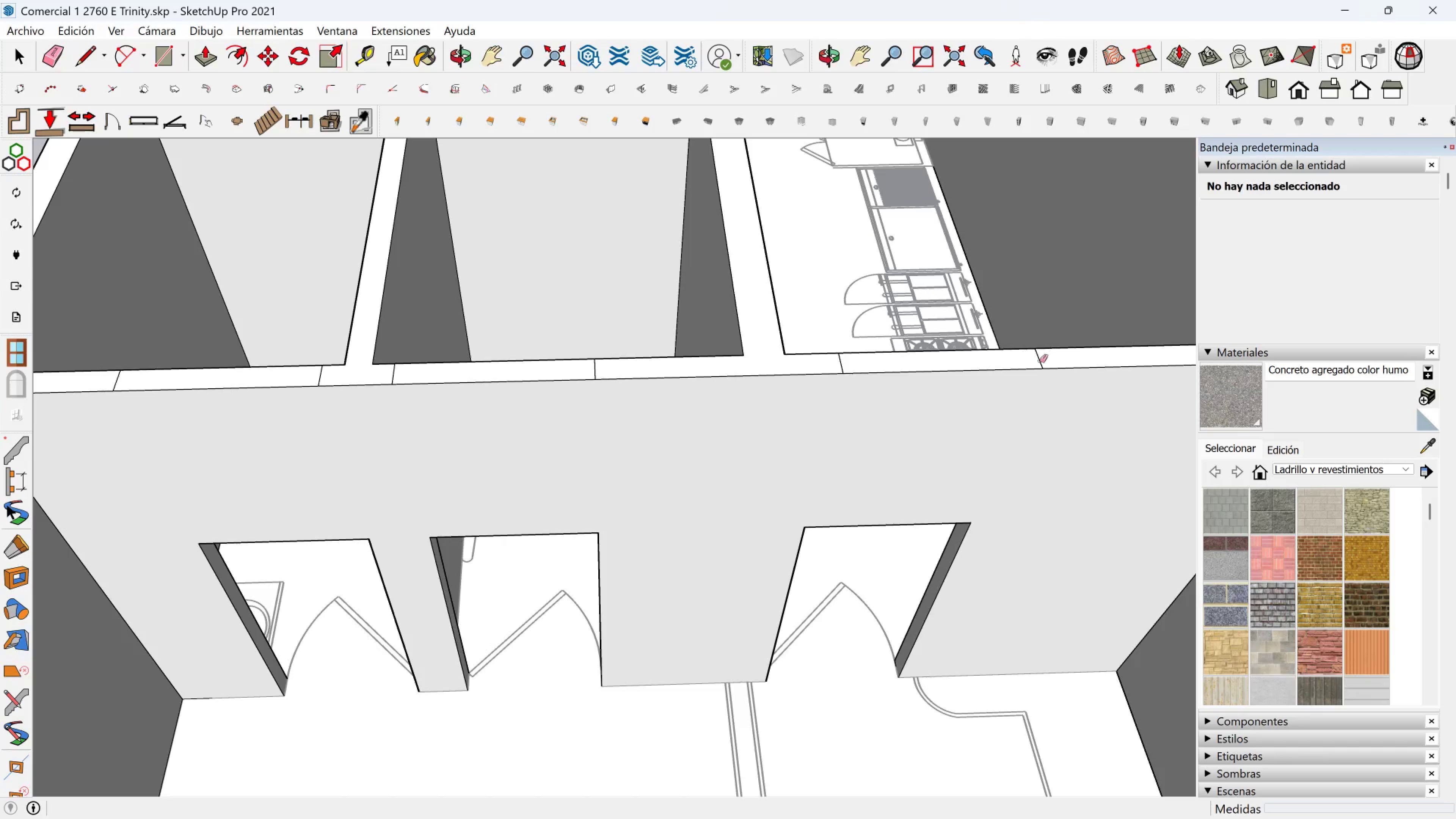 
left_click_drag(start_coordinate=[1040, 361], to_coordinate=[1038, 361])
 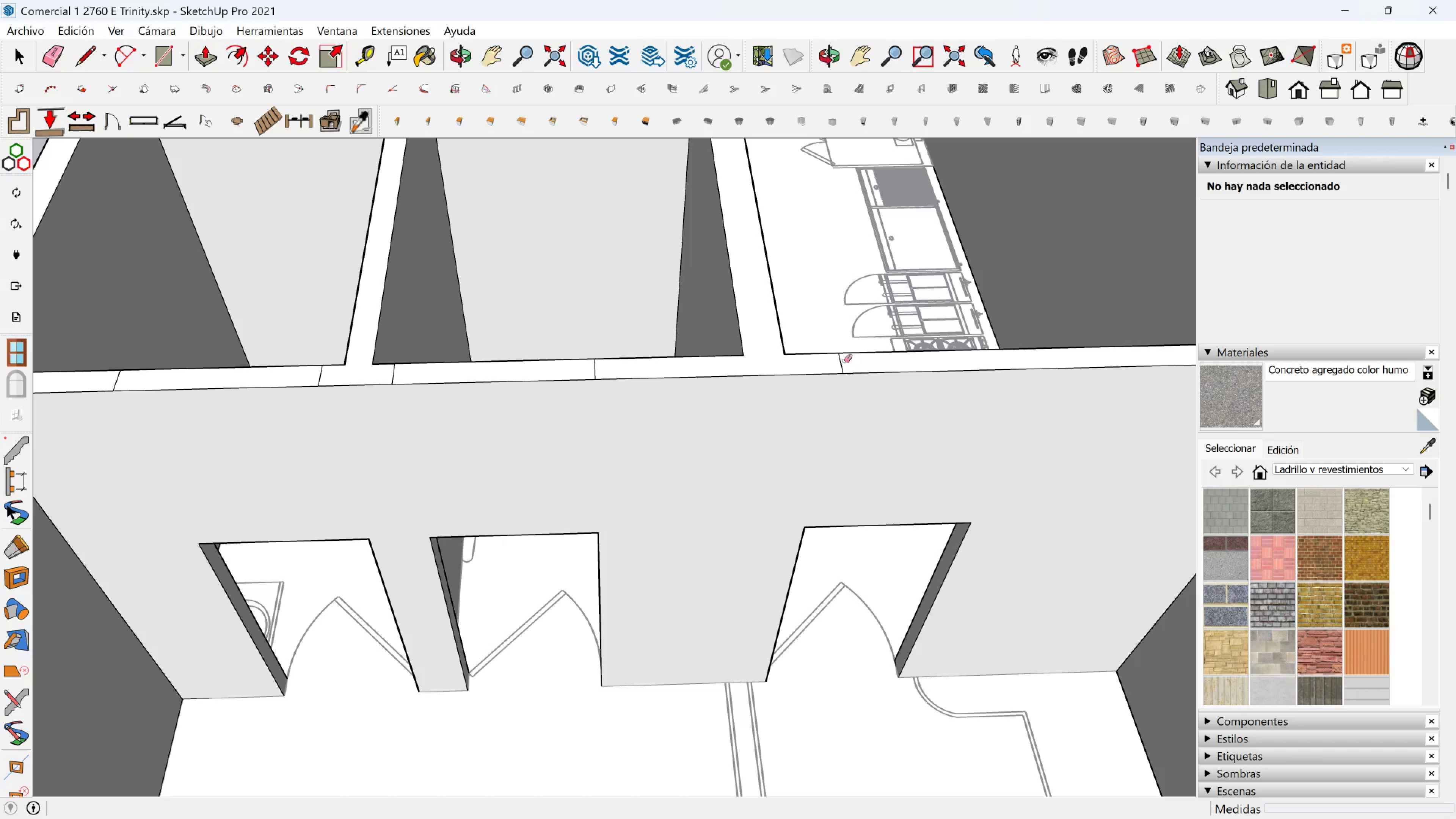 
left_click_drag(start_coordinate=[844, 361], to_coordinate=[831, 362])
 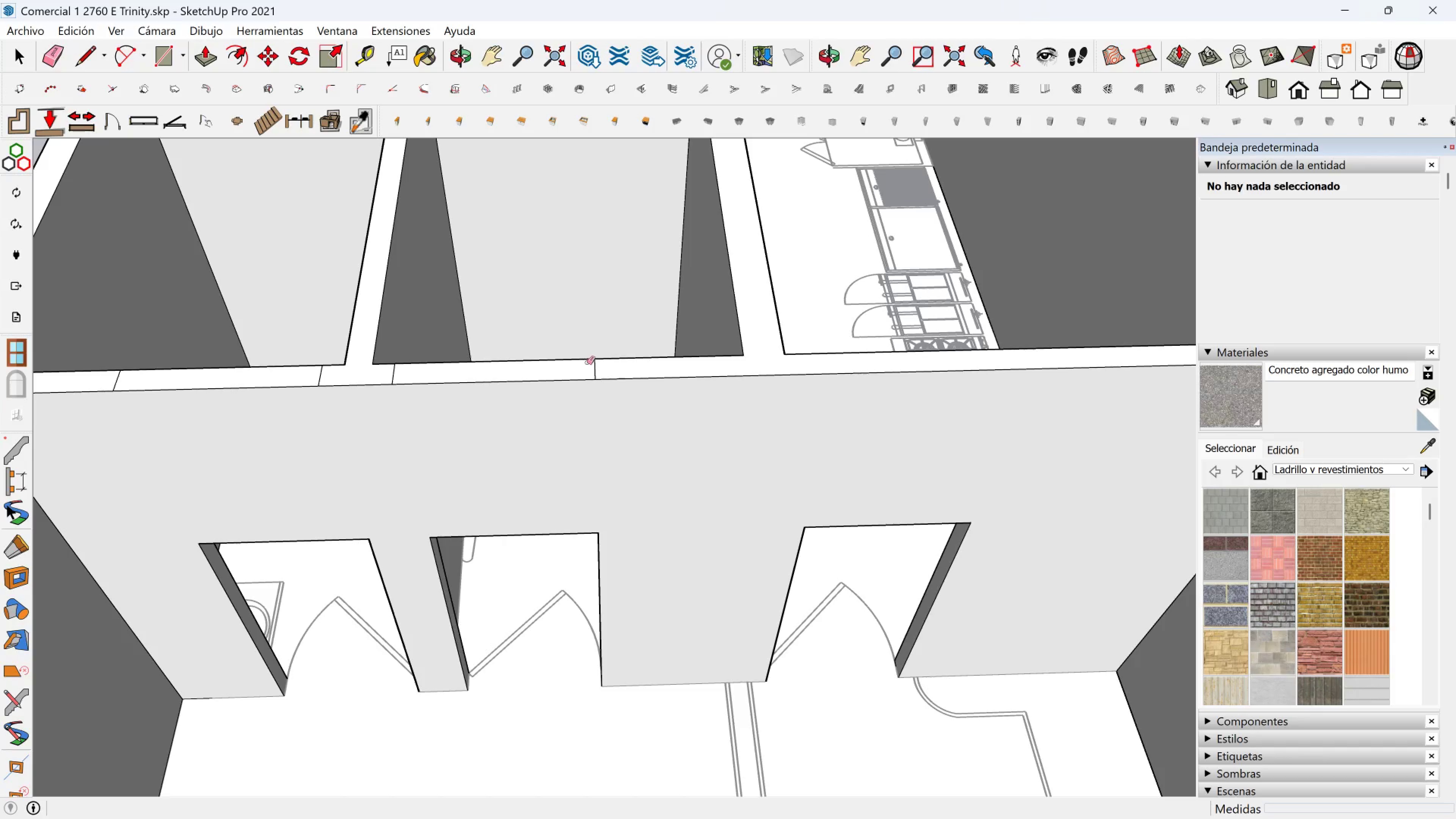 
left_click_drag(start_coordinate=[592, 364], to_coordinate=[598, 364])
 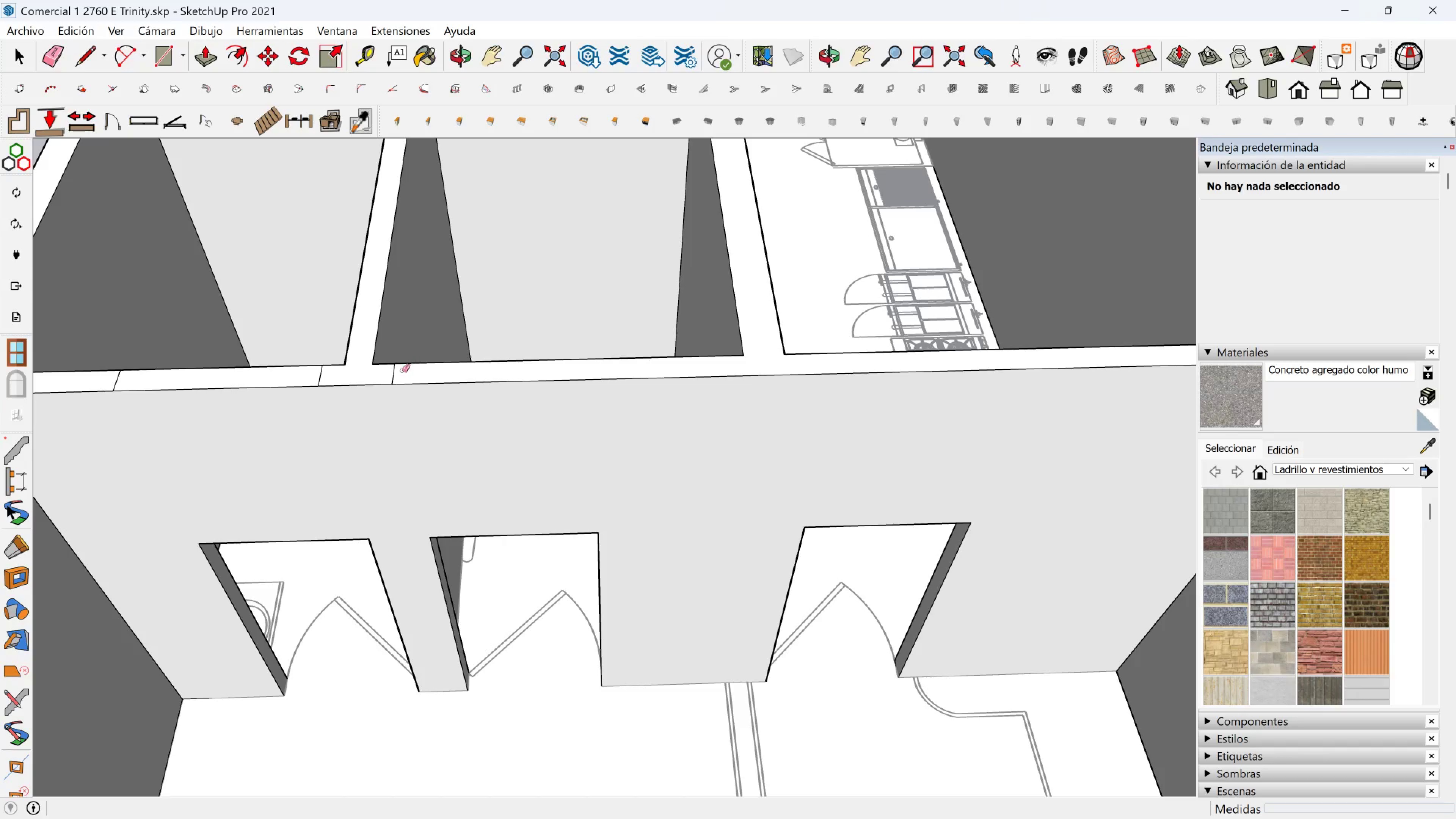 
left_click_drag(start_coordinate=[394, 374], to_coordinate=[388, 374])
 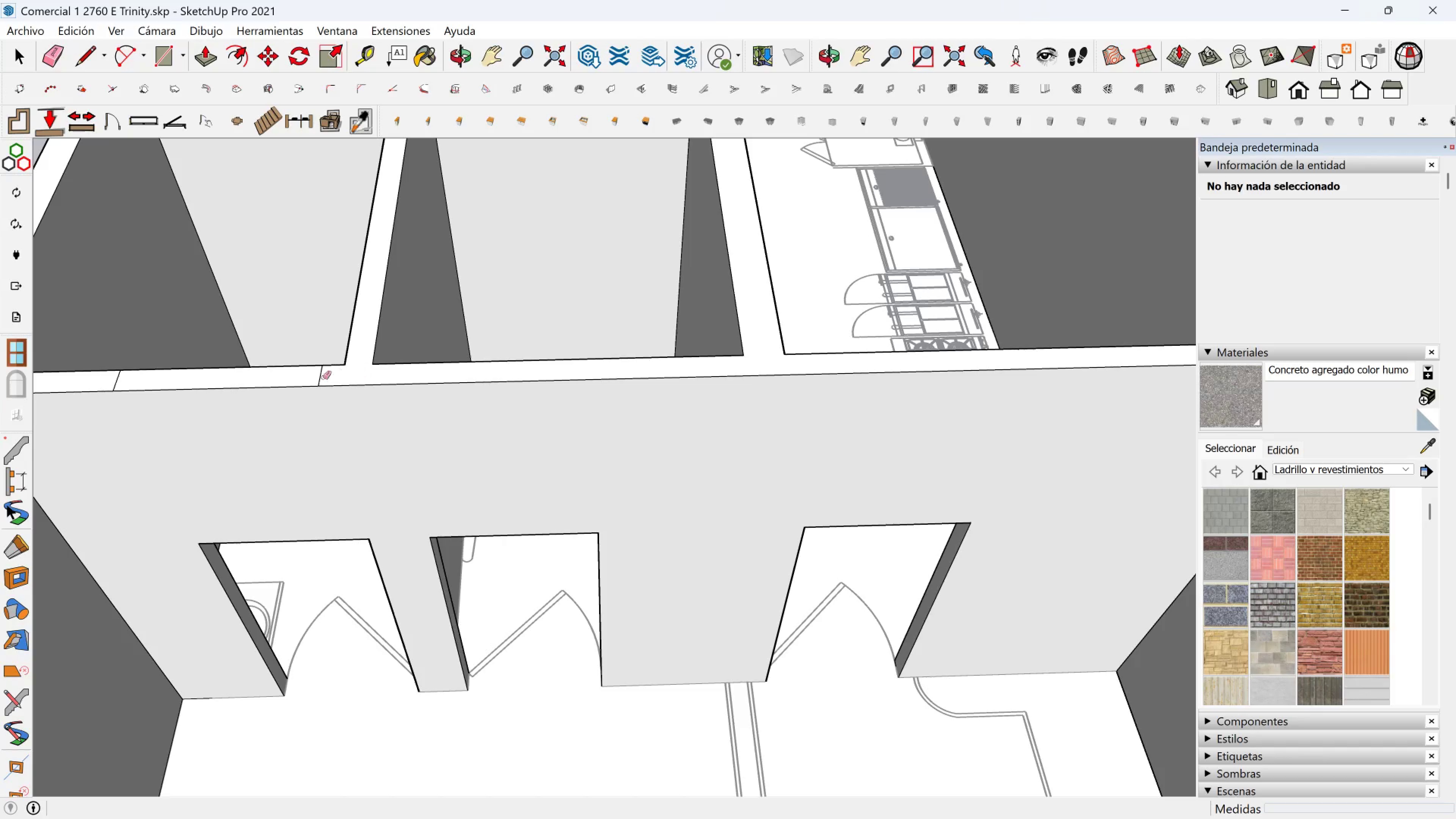 
left_click_drag(start_coordinate=[329, 378], to_coordinate=[281, 373])
 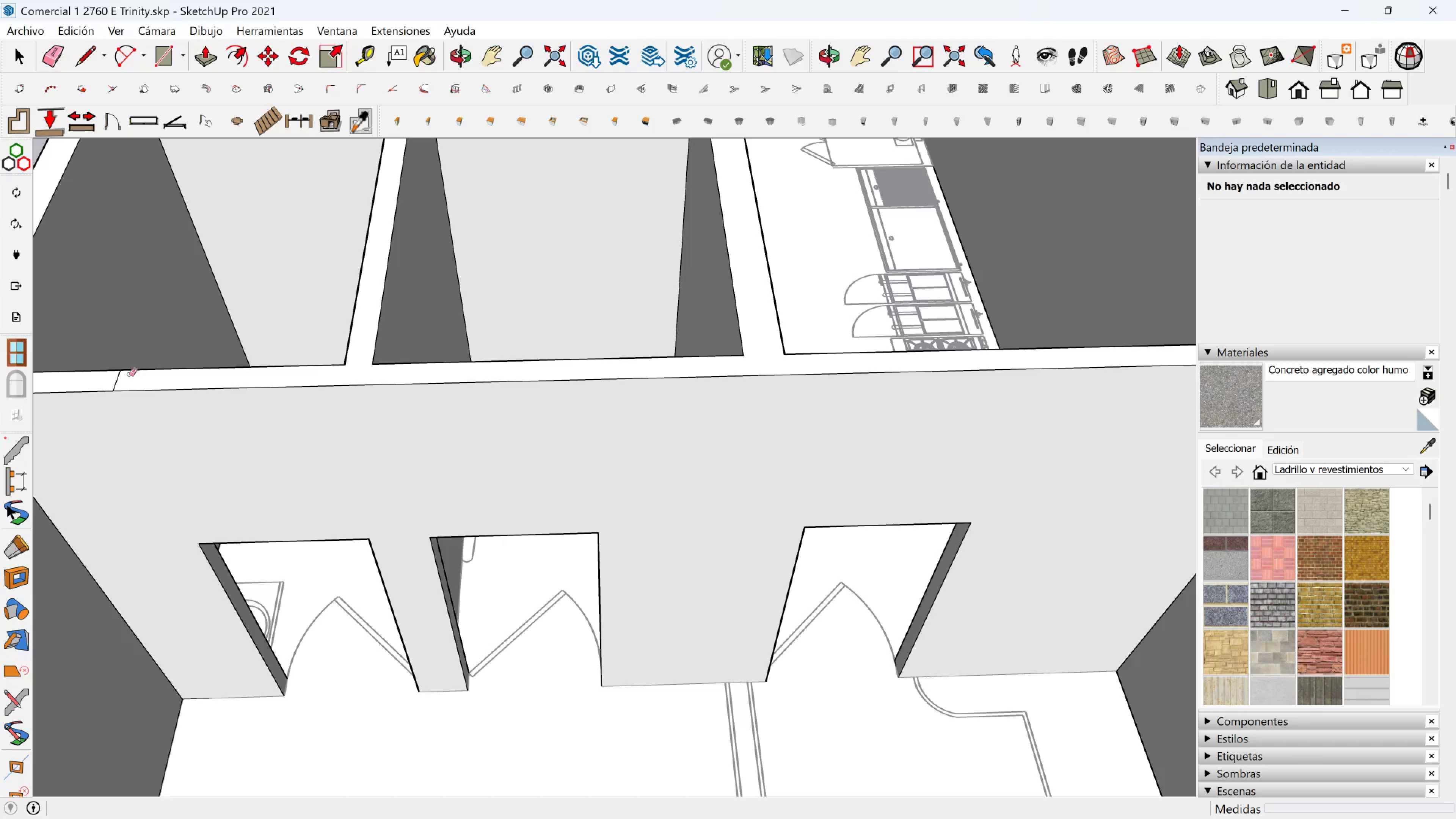 
left_click_drag(start_coordinate=[124, 377], to_coordinate=[118, 378])
 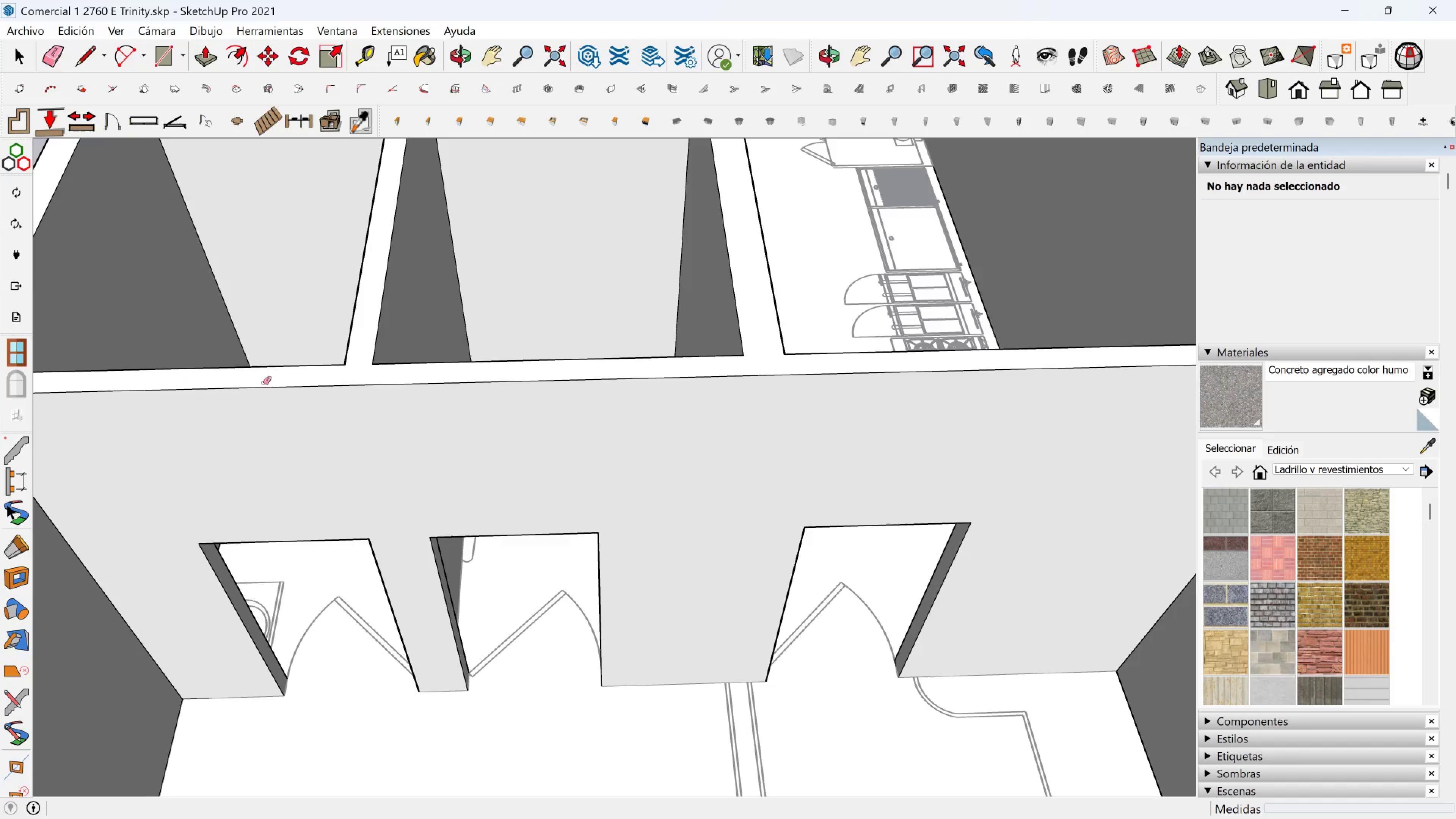 
scroll: coordinate [519, 441], scroll_direction: down, amount: 3.0
 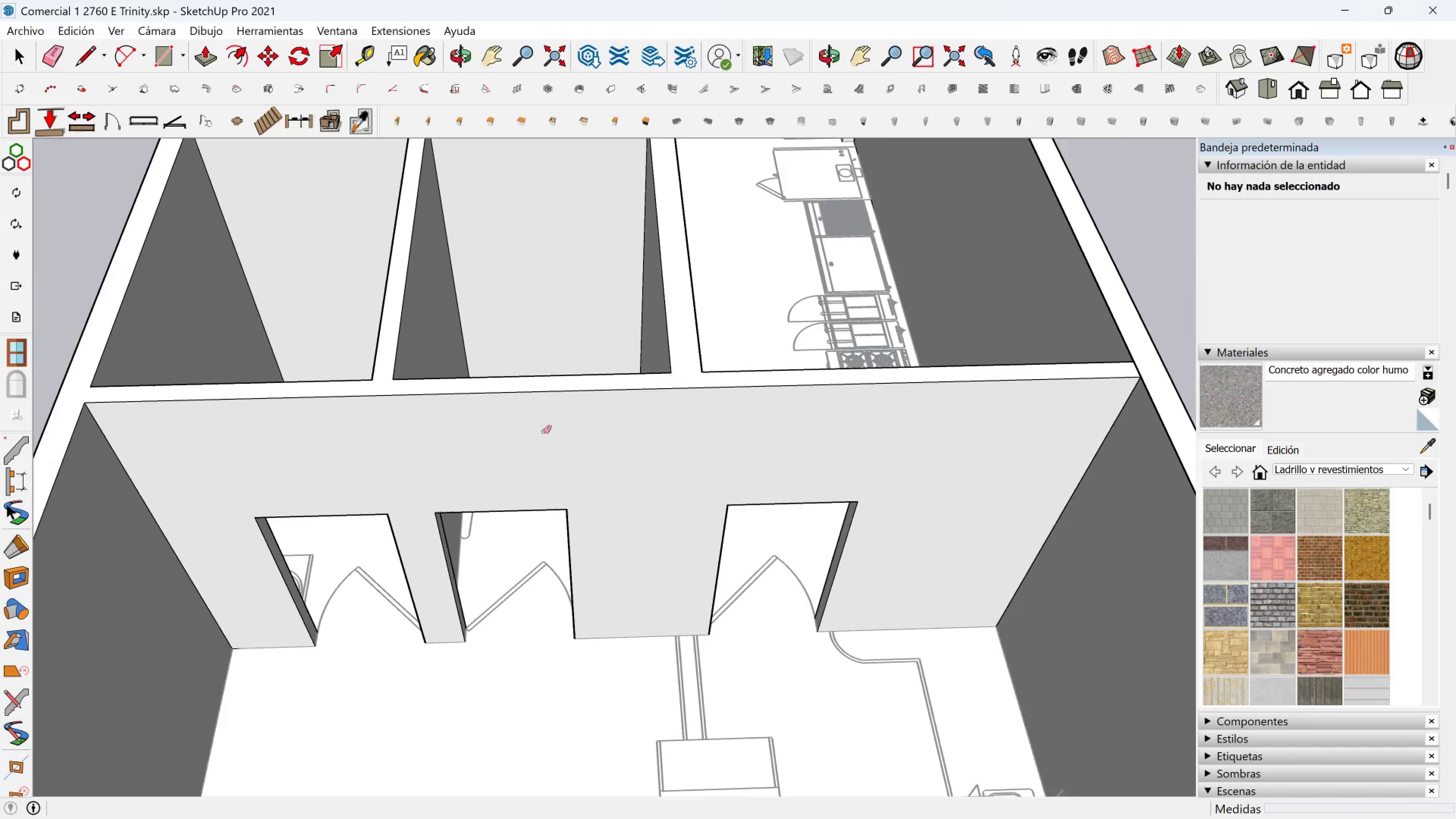 
key(Shift+ShiftLeft)
 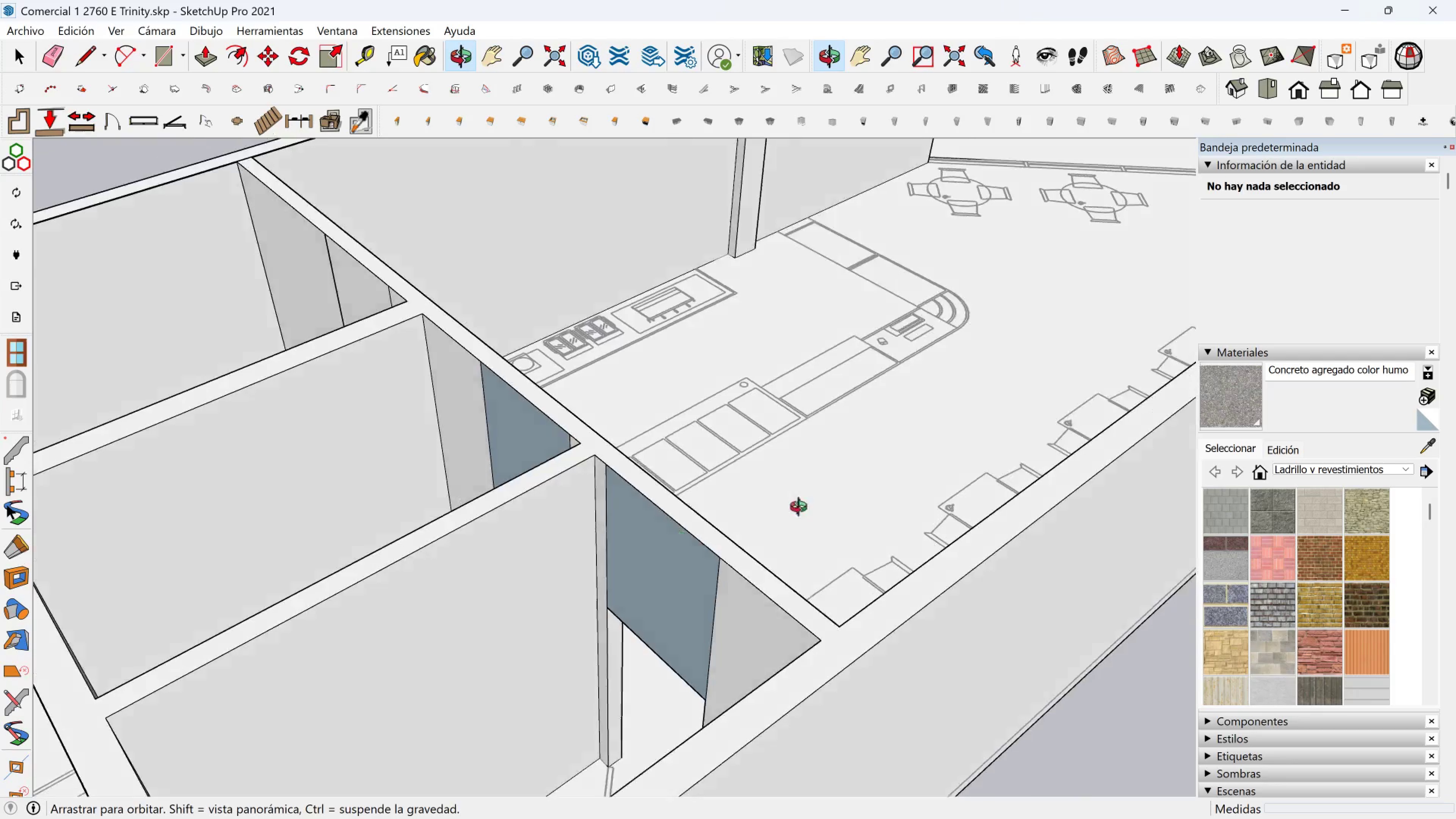 
left_click_drag(start_coordinate=[765, 557], to_coordinate=[714, 557])
 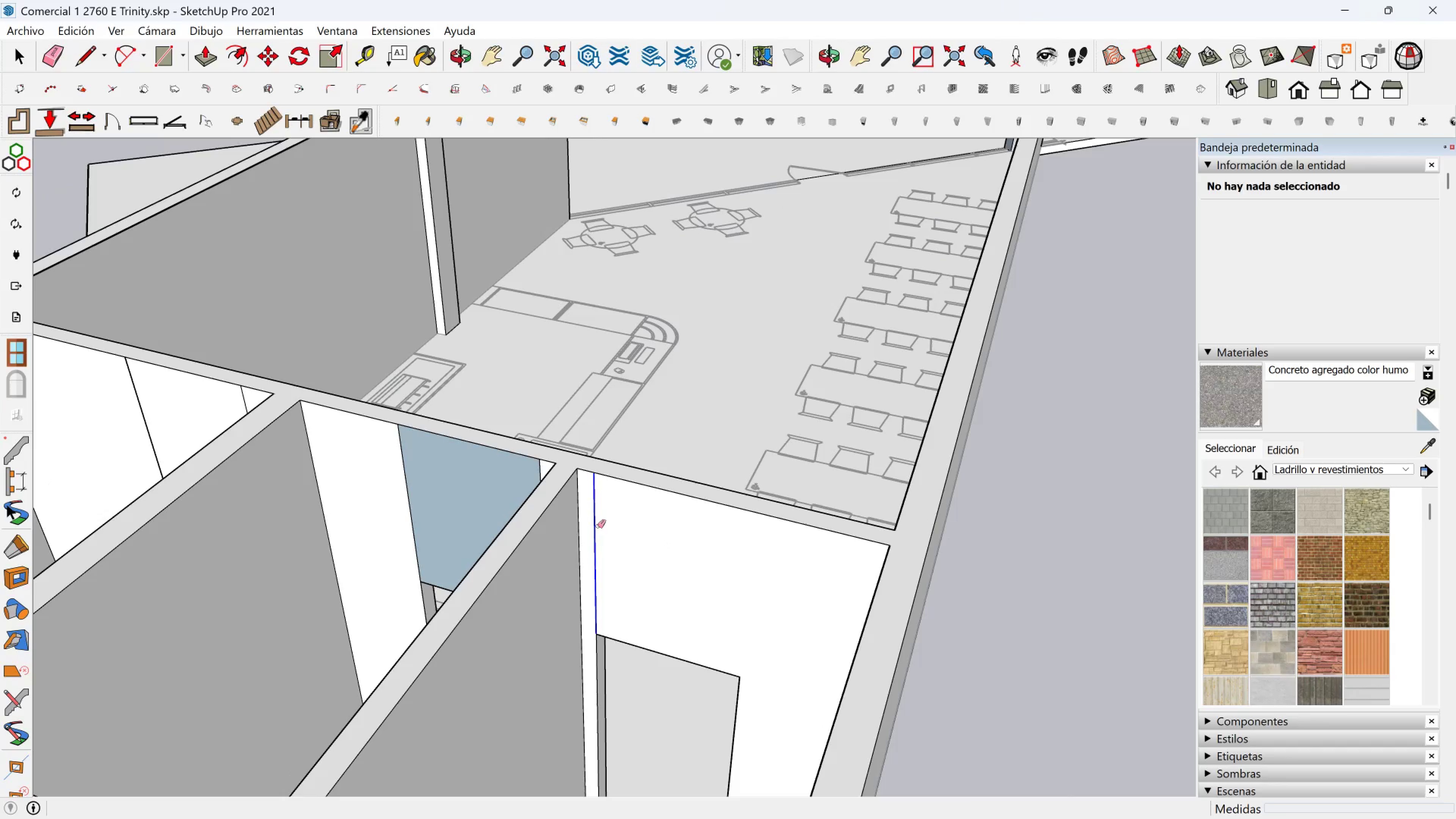 
key(Shift+ShiftLeft)
 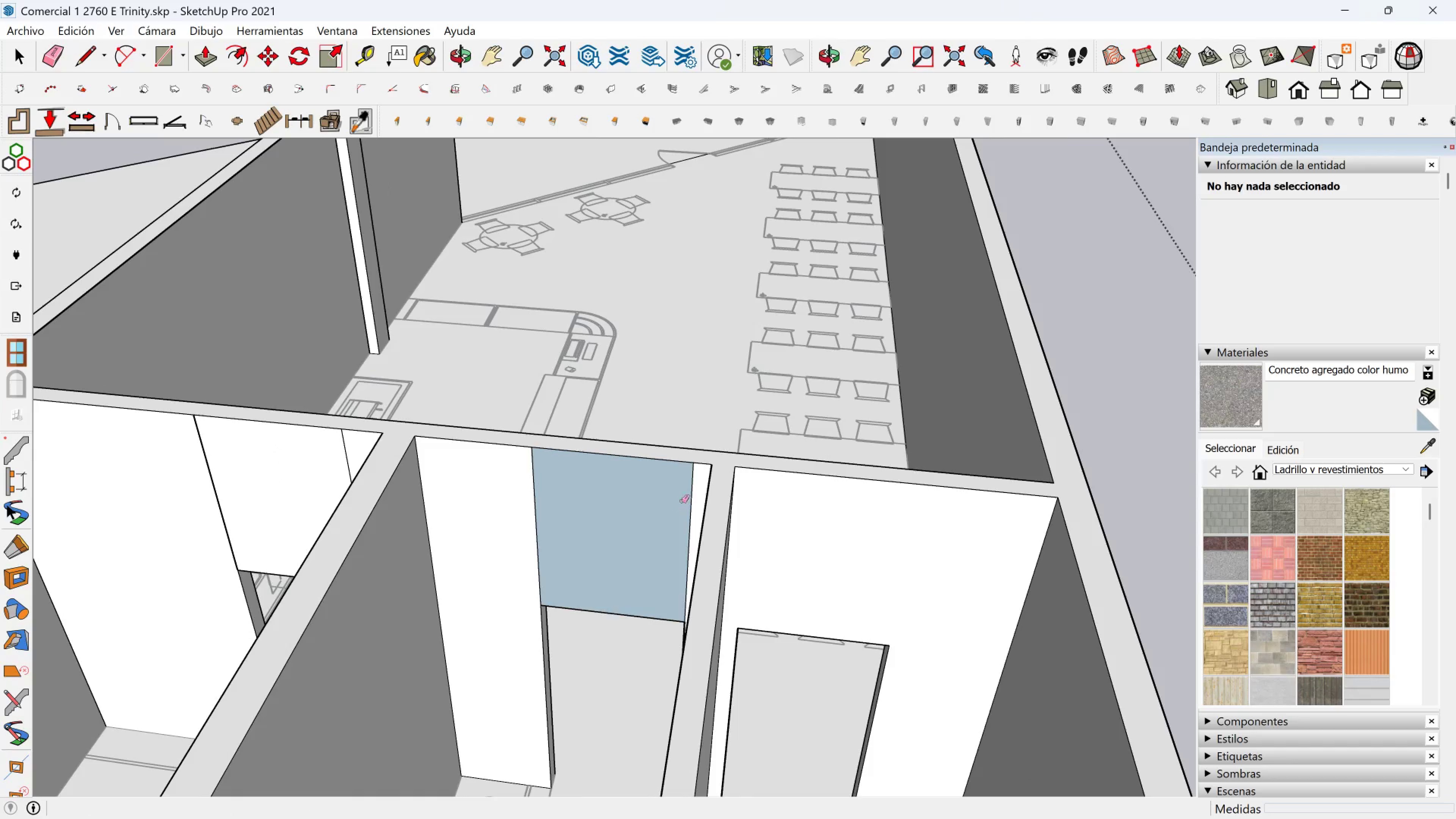 
left_click_drag(start_coordinate=[692, 495], to_coordinate=[690, 495])
 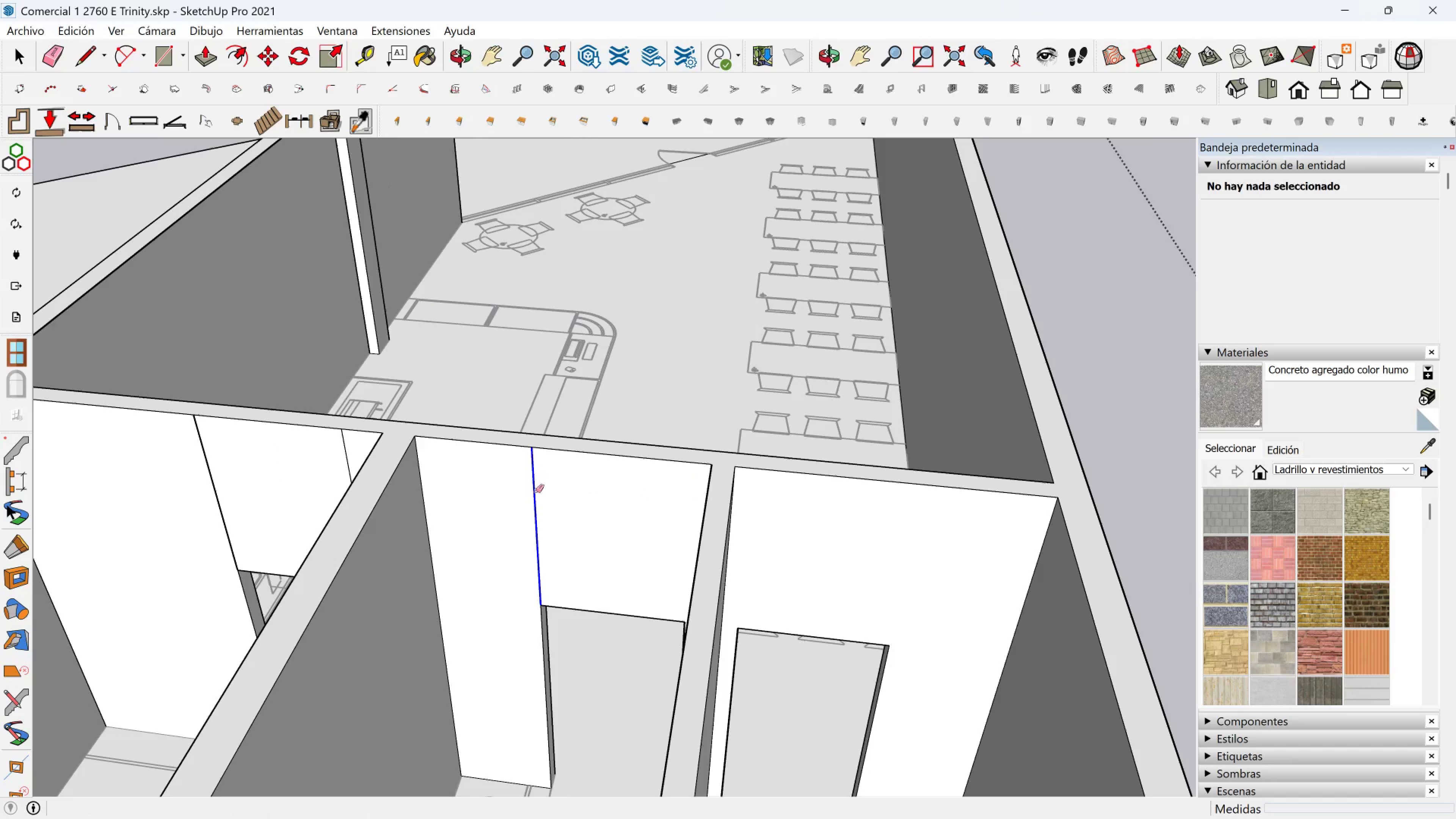 
left_click_drag(start_coordinate=[536, 491], to_coordinate=[520, 490])
 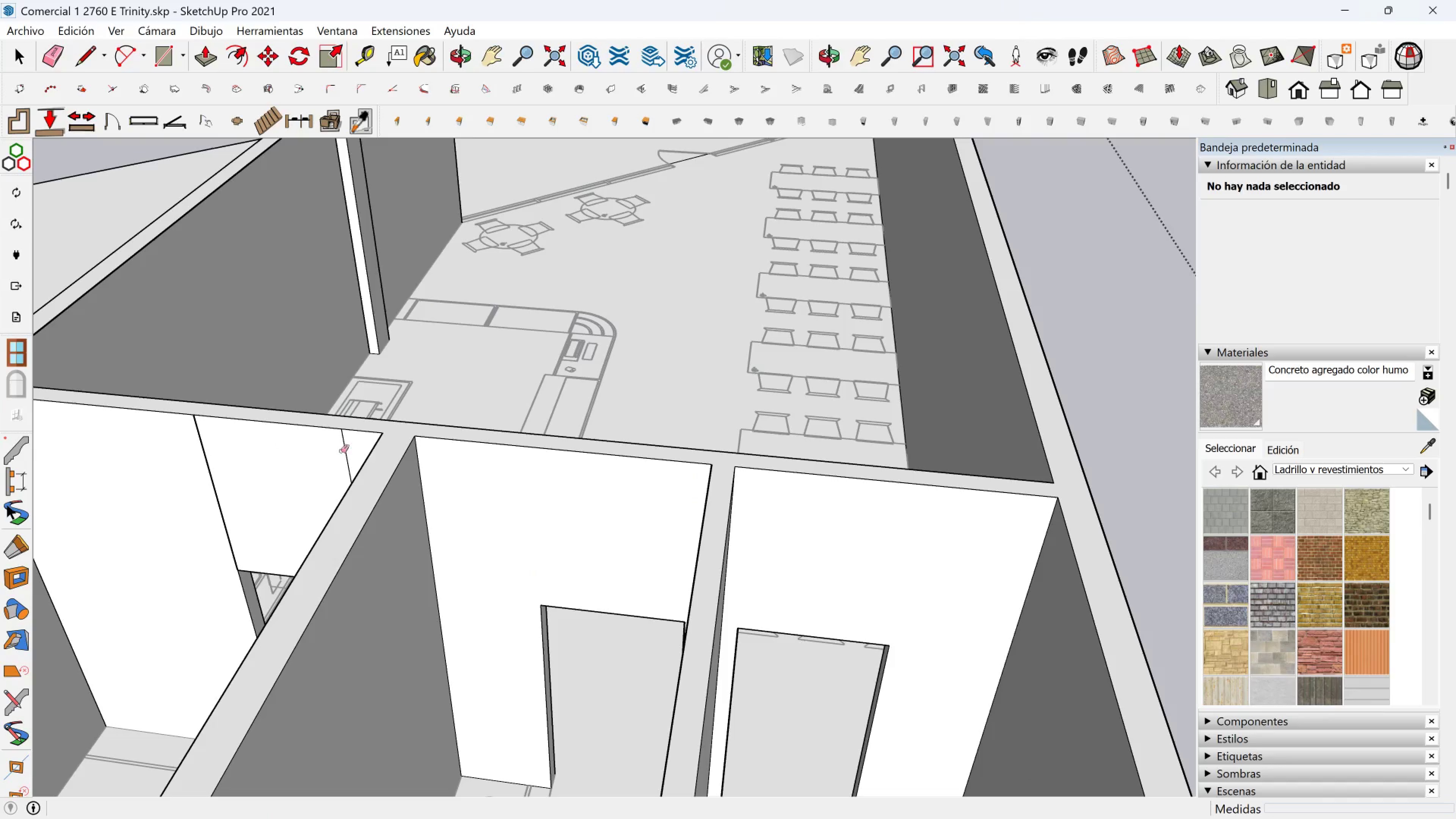 
left_click_drag(start_coordinate=[344, 450], to_coordinate=[337, 450])
 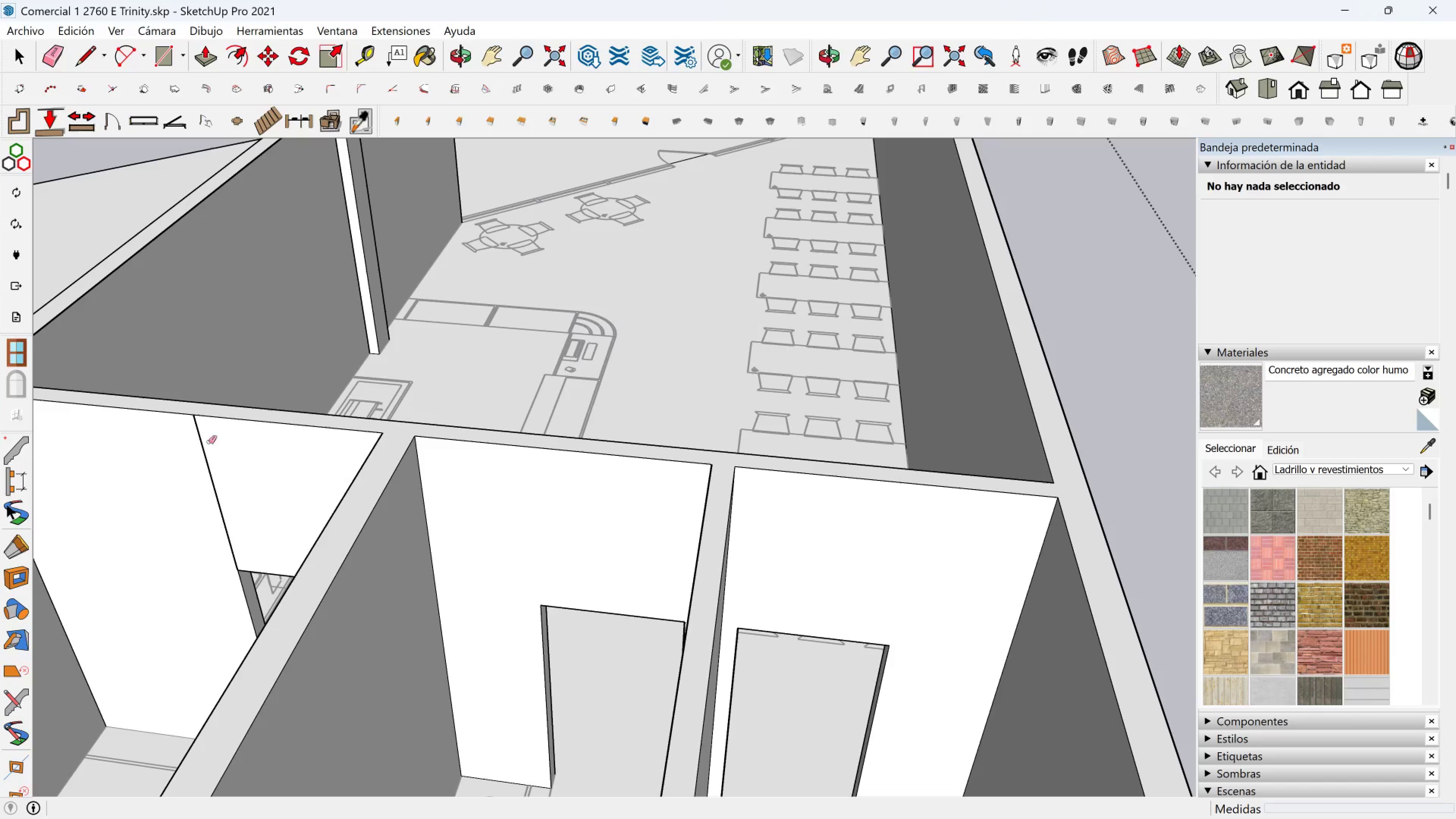 
left_click_drag(start_coordinate=[213, 442], to_coordinate=[195, 446])
 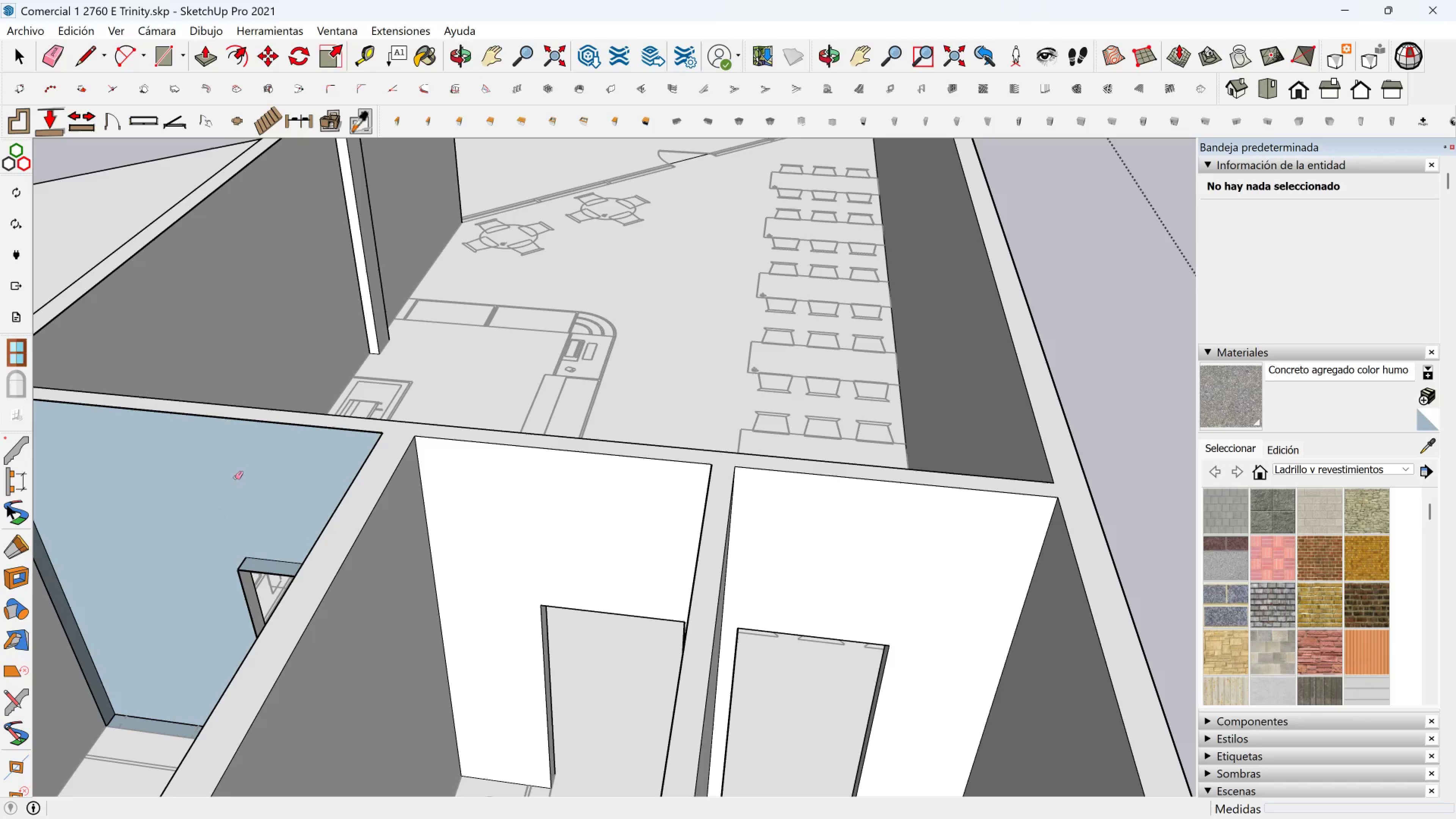 
key(Control+Z)
 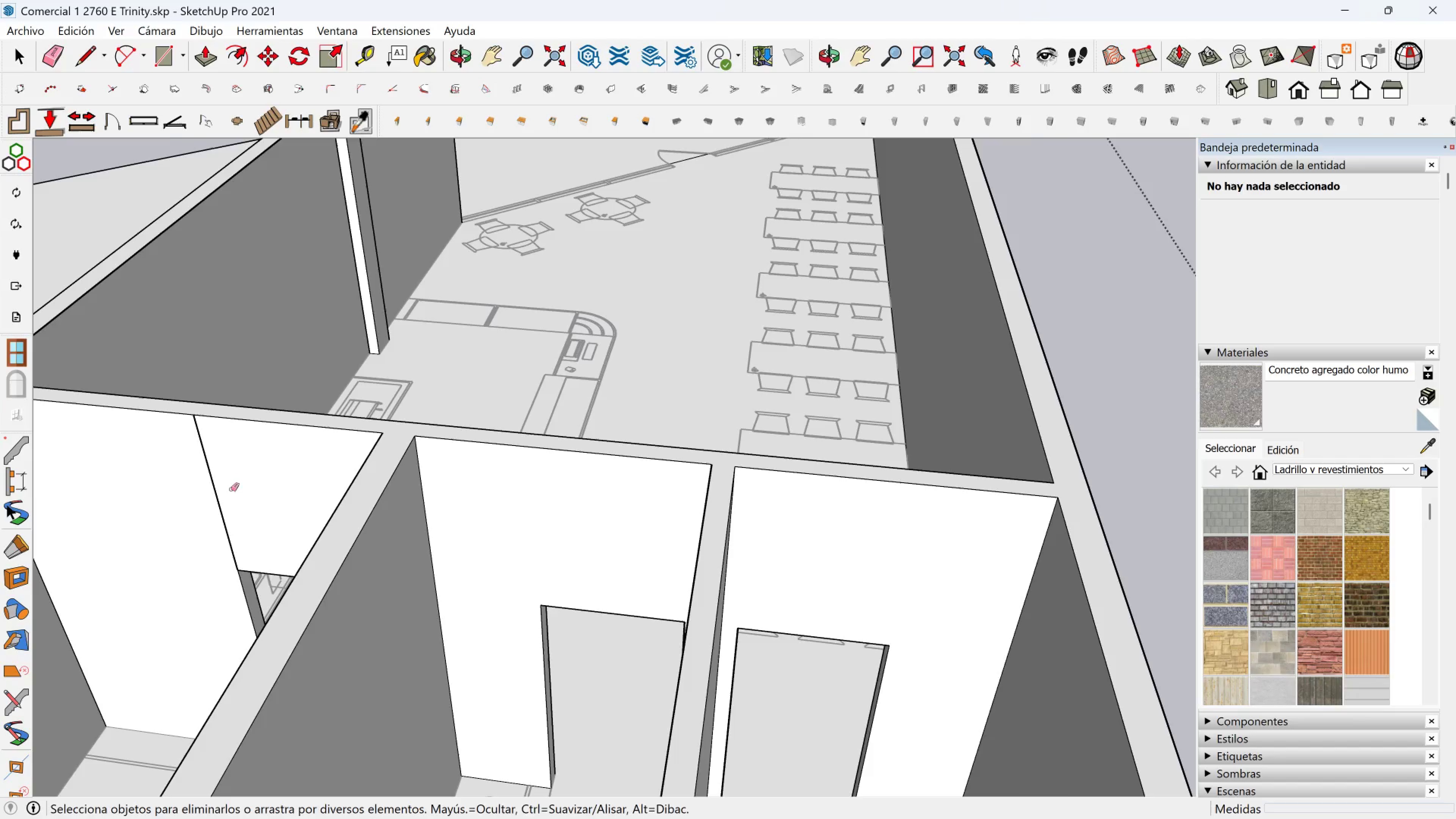 
key(Shift+ShiftLeft)
 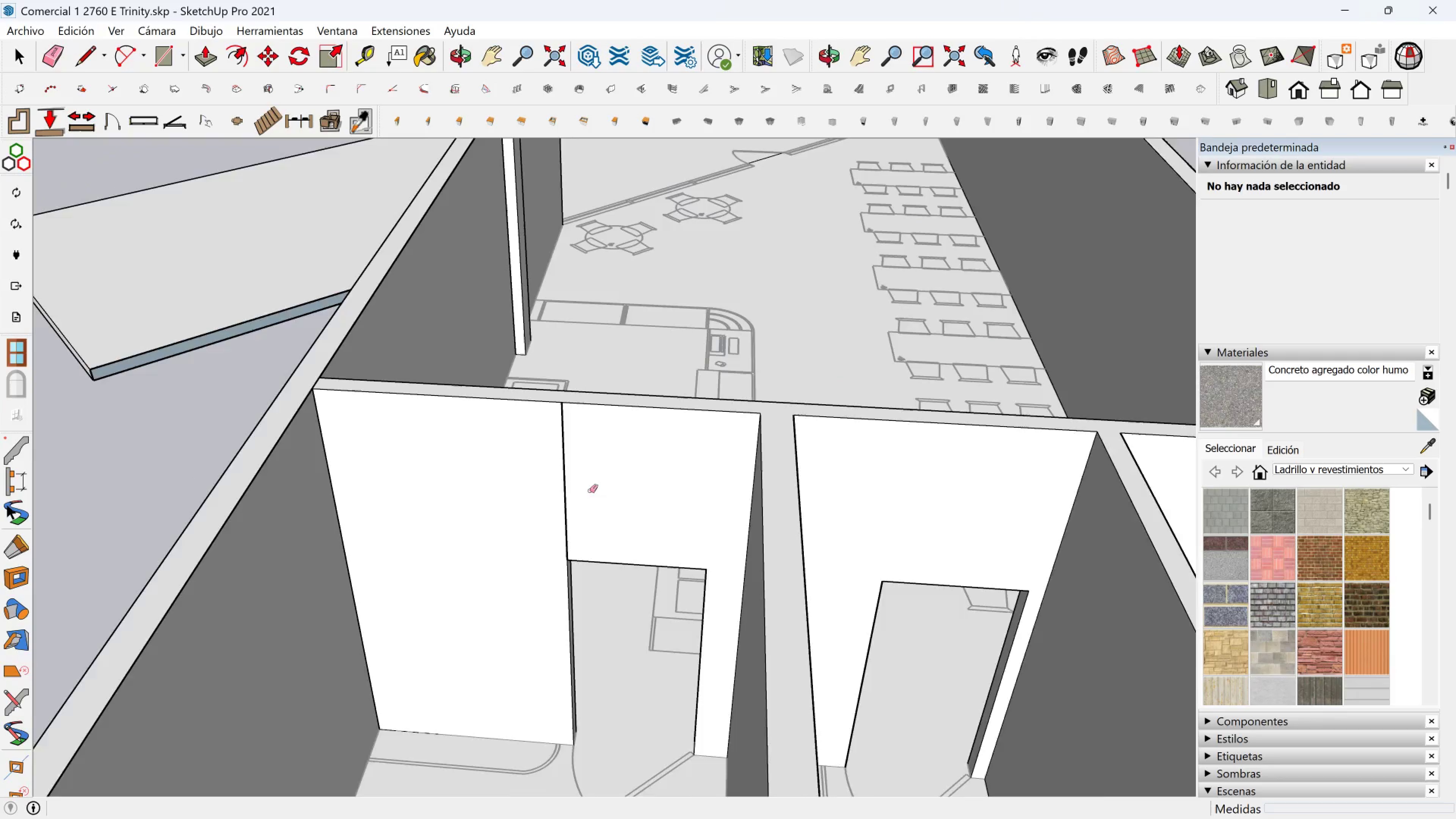 
scroll: coordinate [579, 519], scroll_direction: up, amount: 4.0
 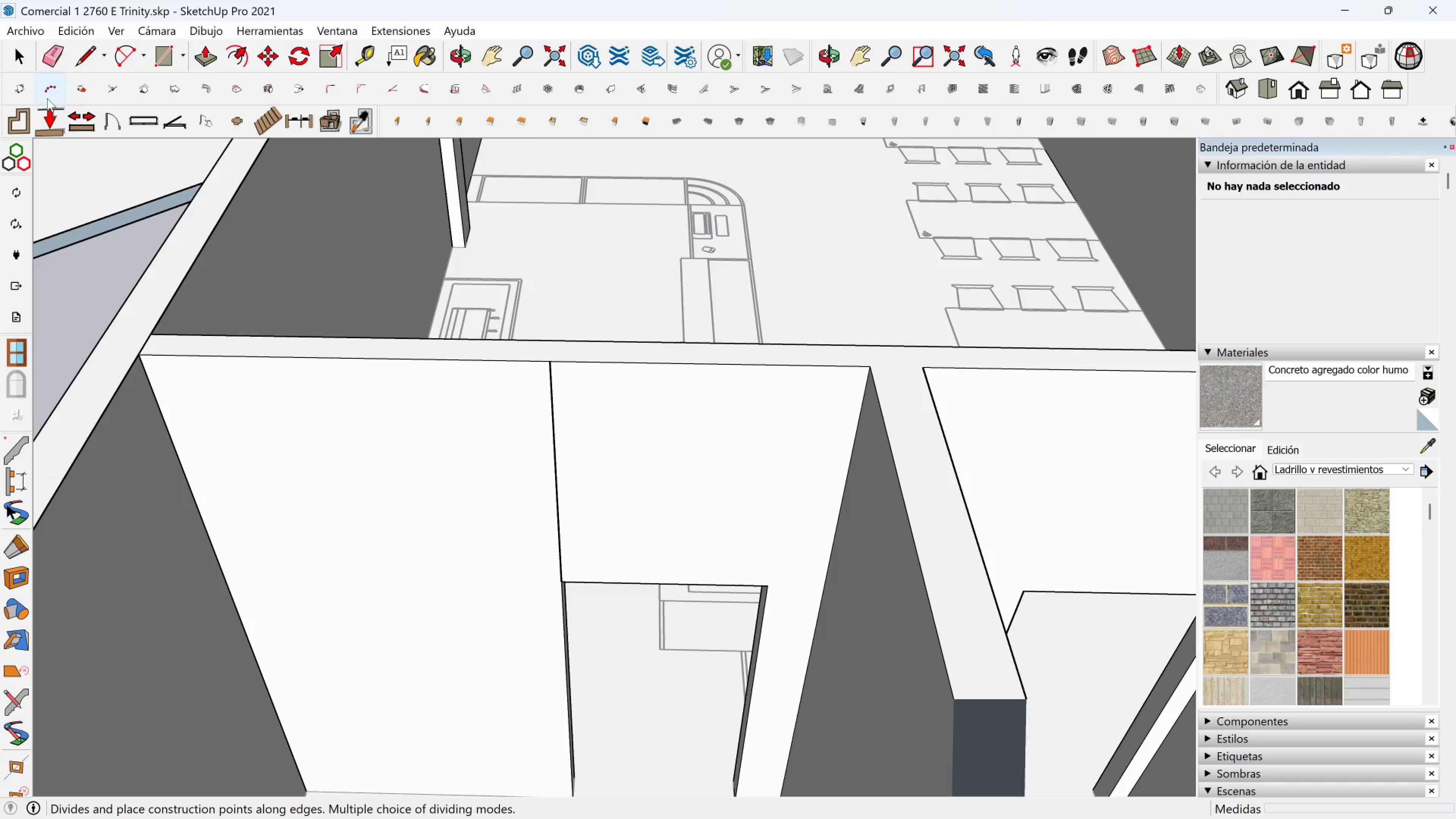 
left_click([78, 47])
 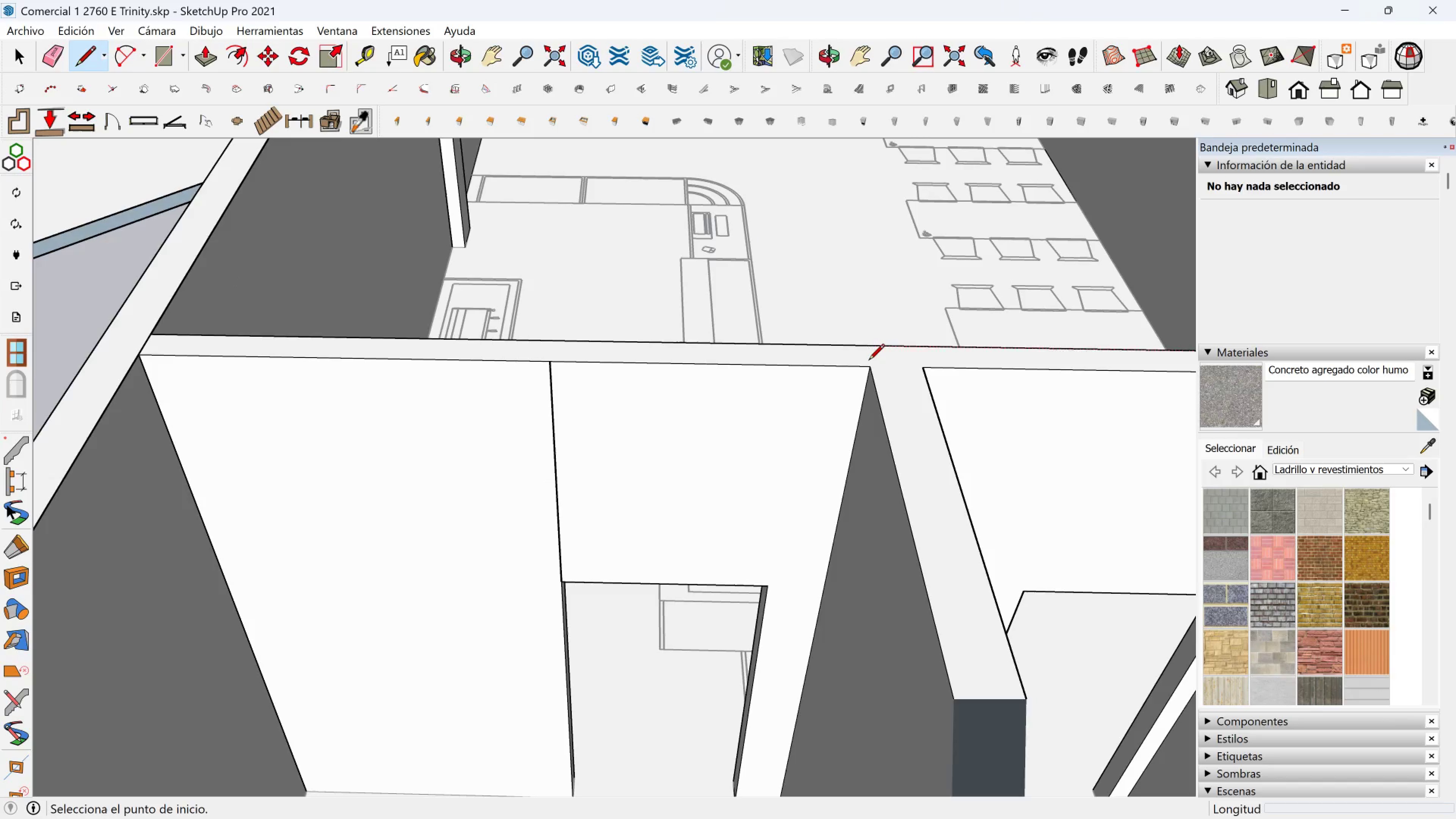 
left_click([869, 361])
 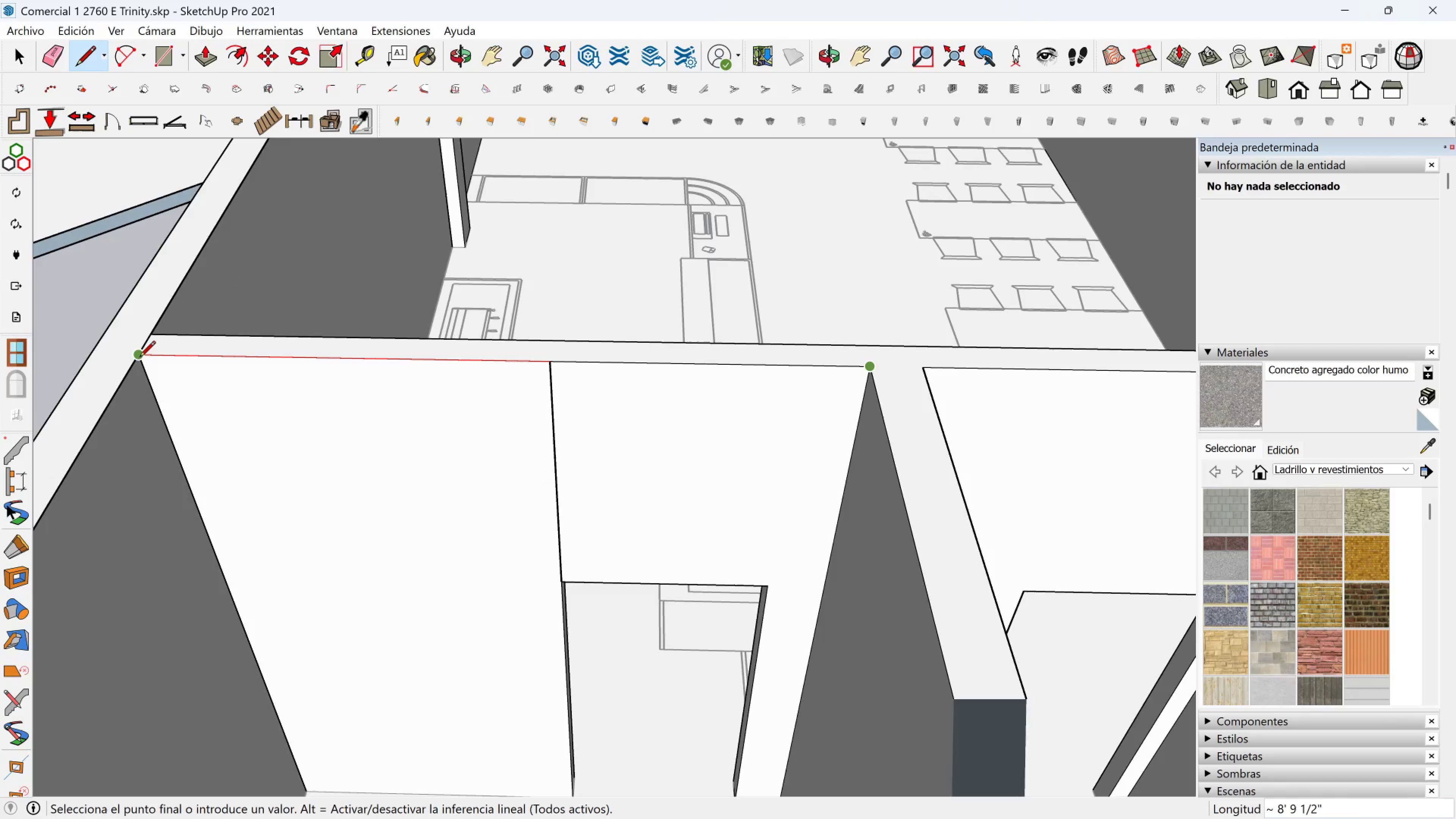 
left_click([140, 358])
 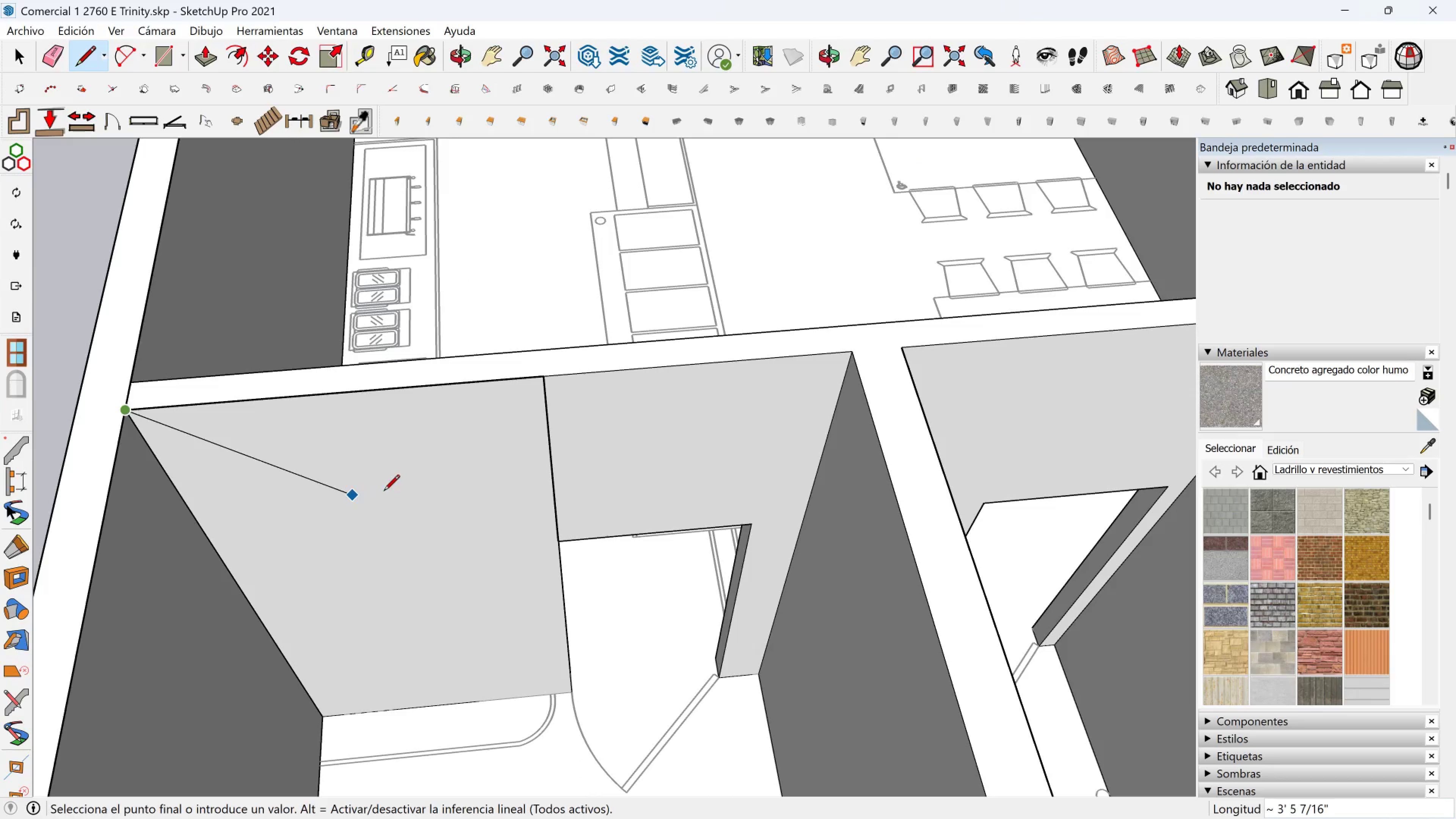 
key(Control+Z)
 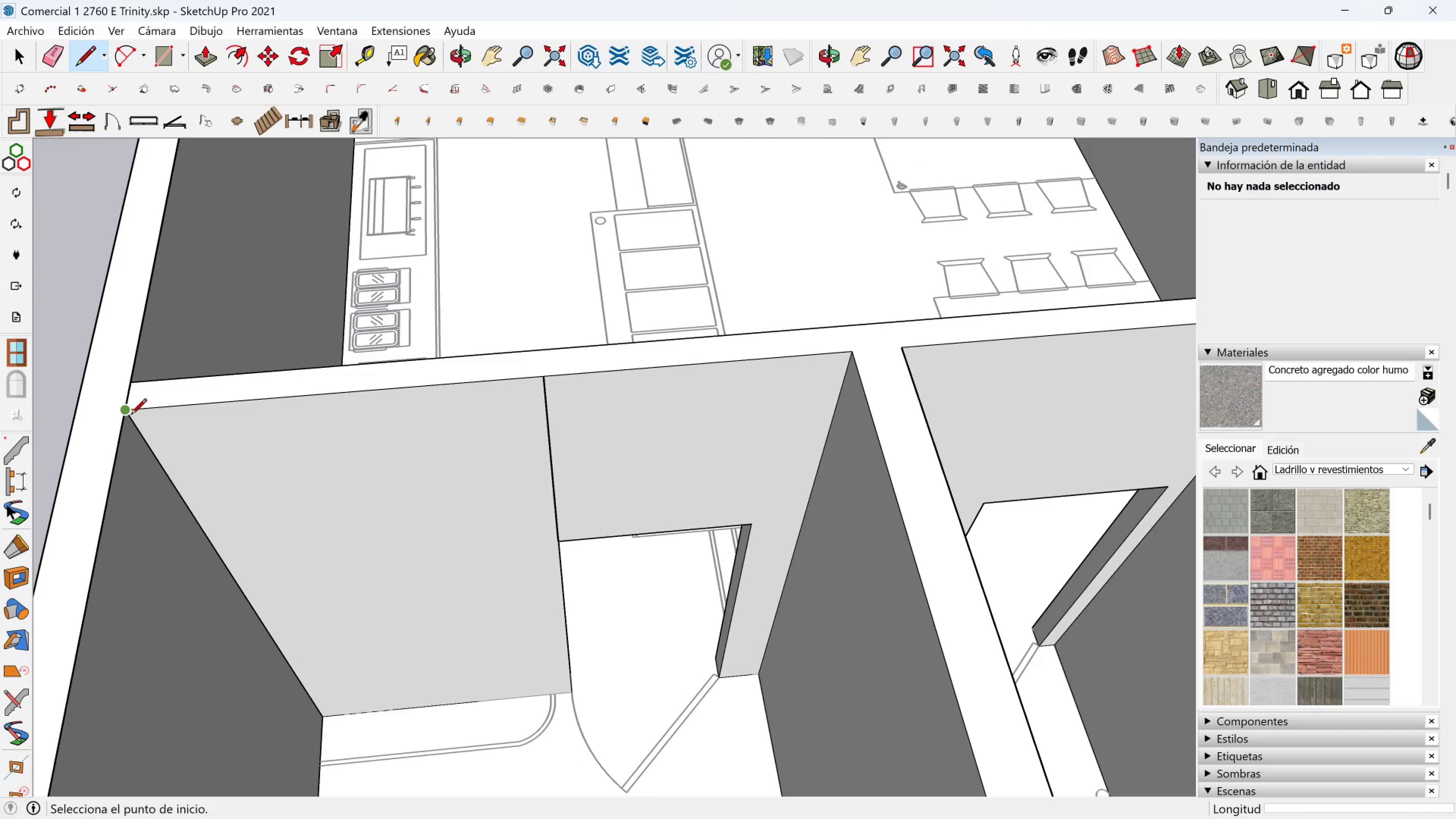 
left_click([130, 416])
 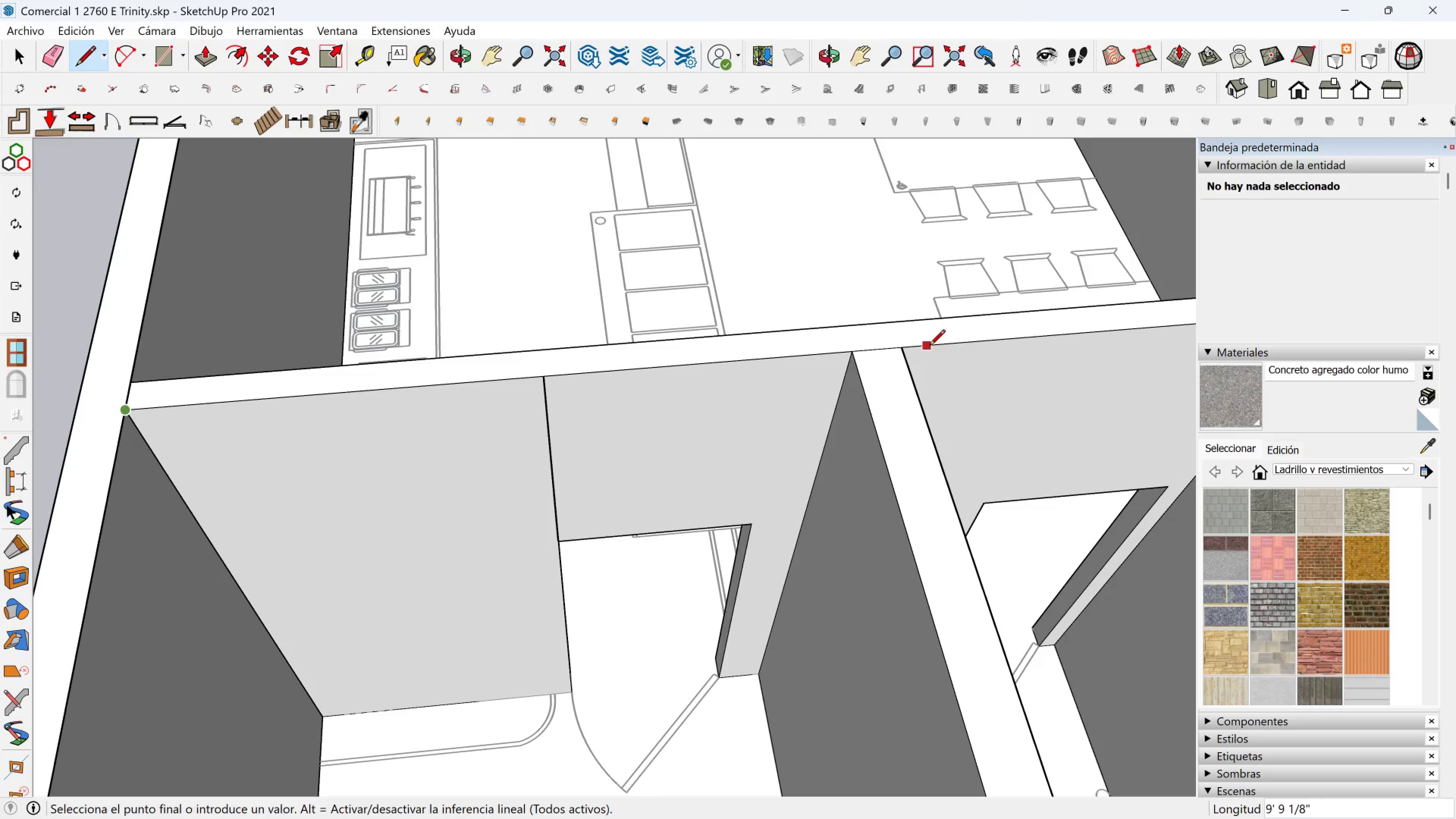 
hold_key(key=ShiftLeft, duration=1.48)
 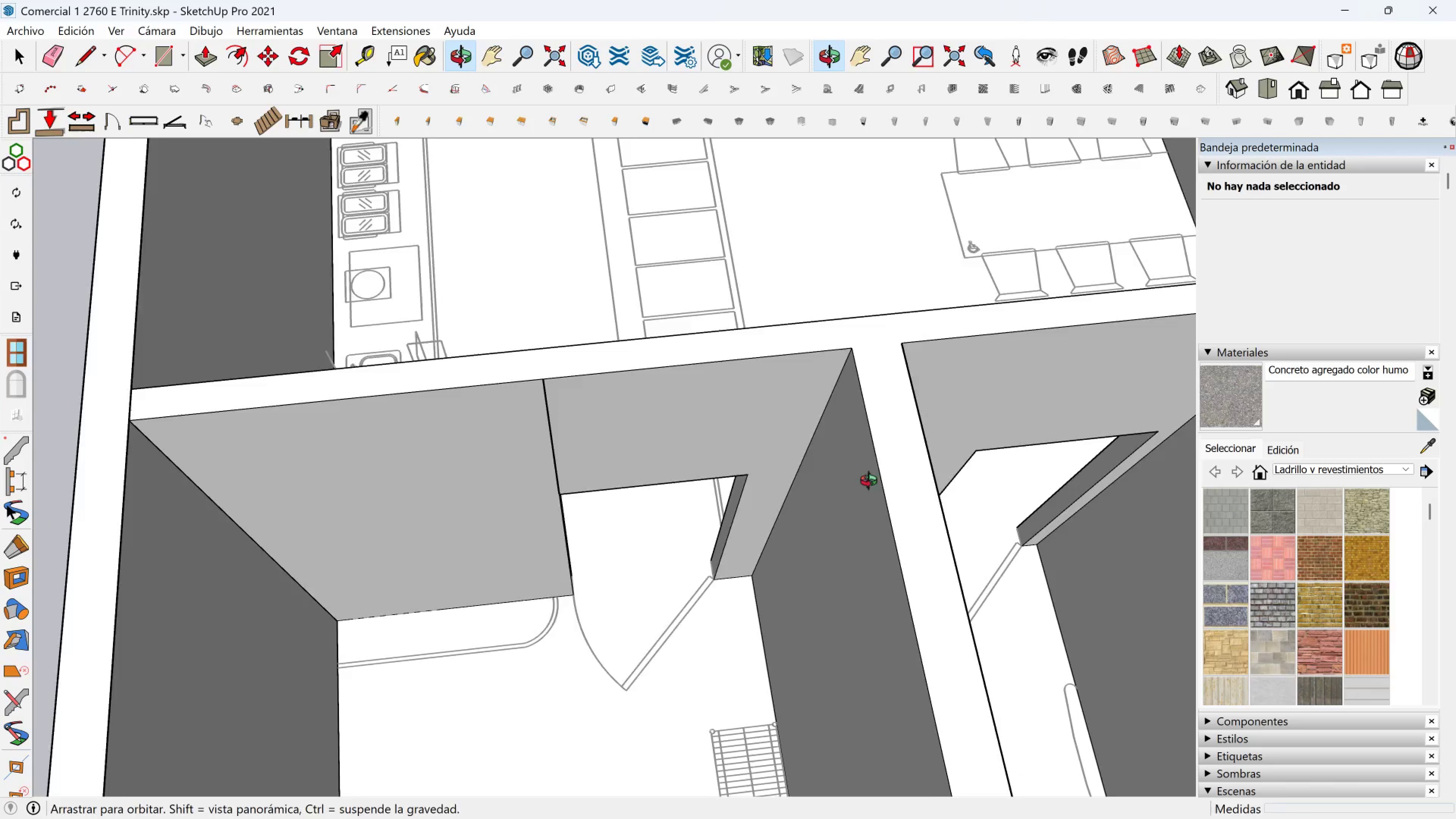 
scroll: coordinate [798, 323], scroll_direction: up, amount: 6.0
 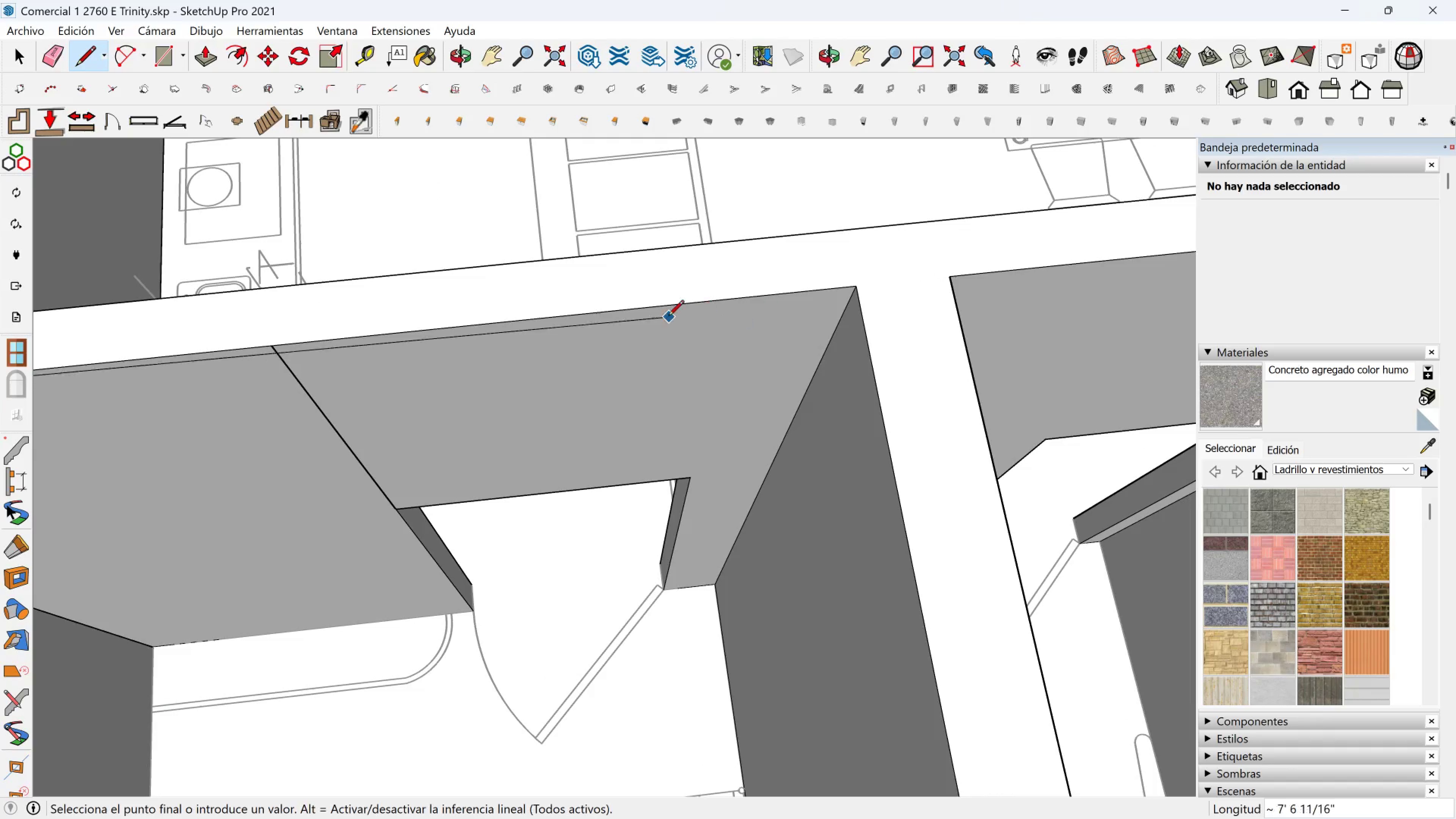 
key(Escape)
 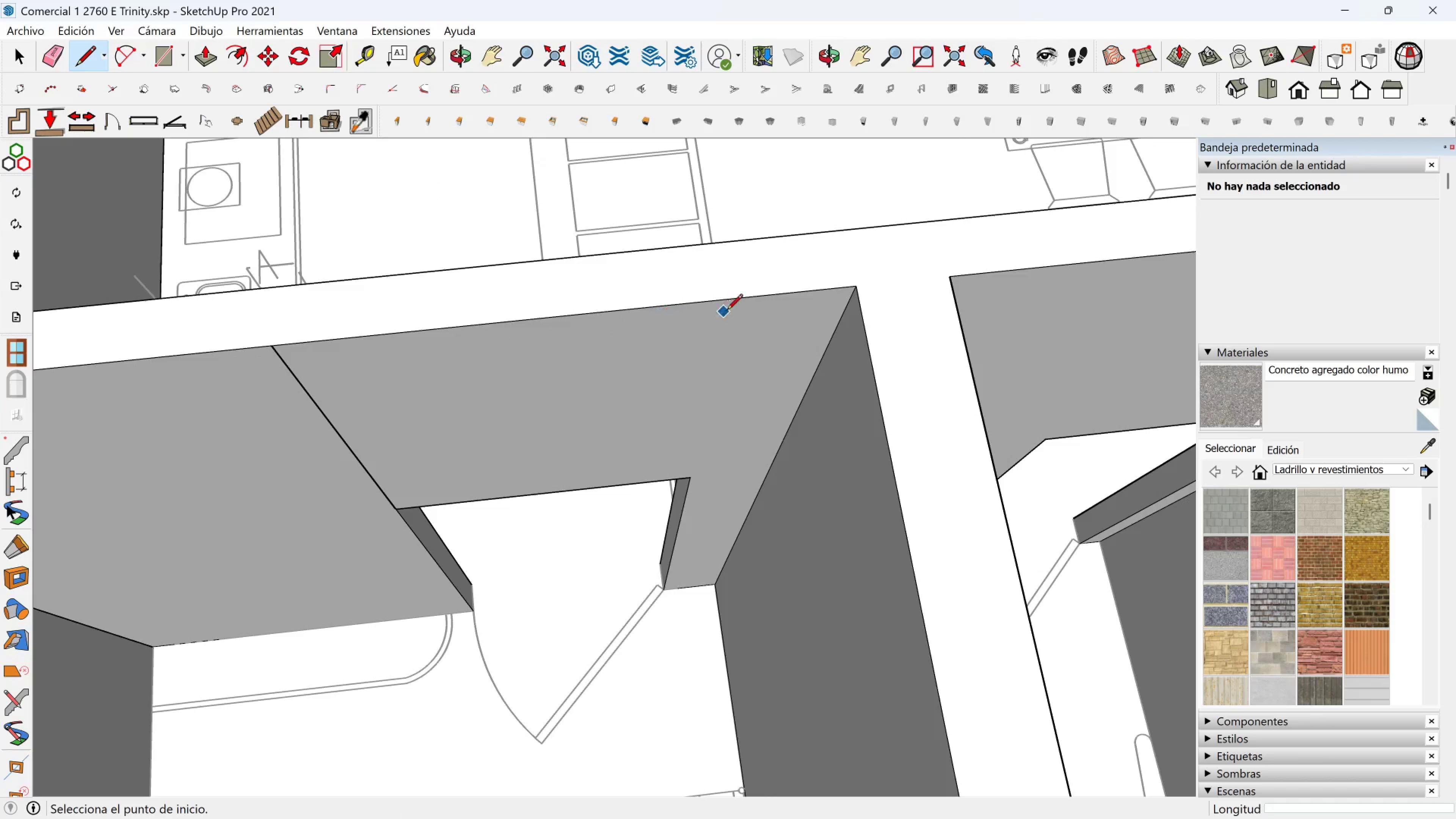 
key(Shift+ShiftLeft)
 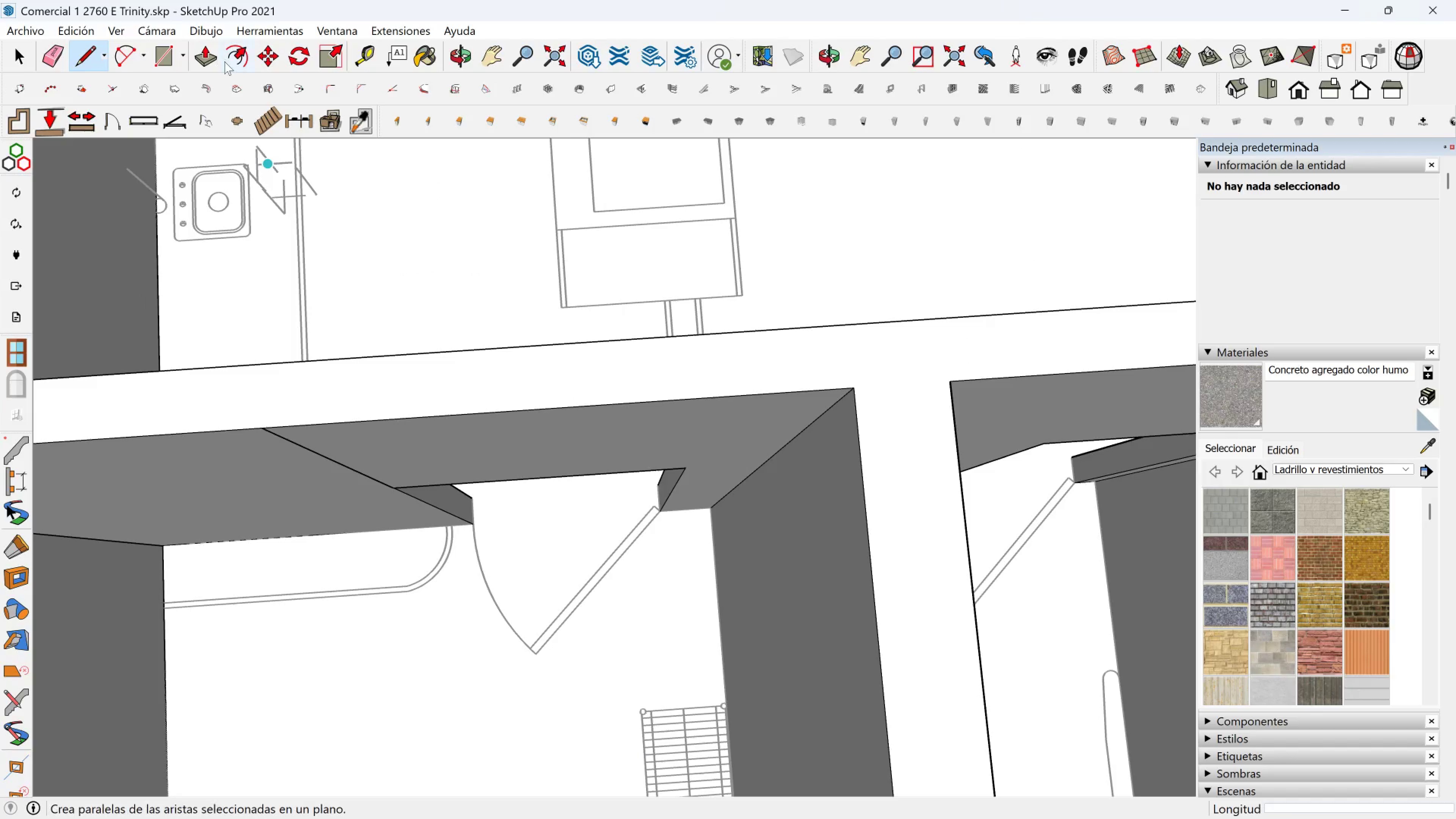 
left_click([212, 59])
 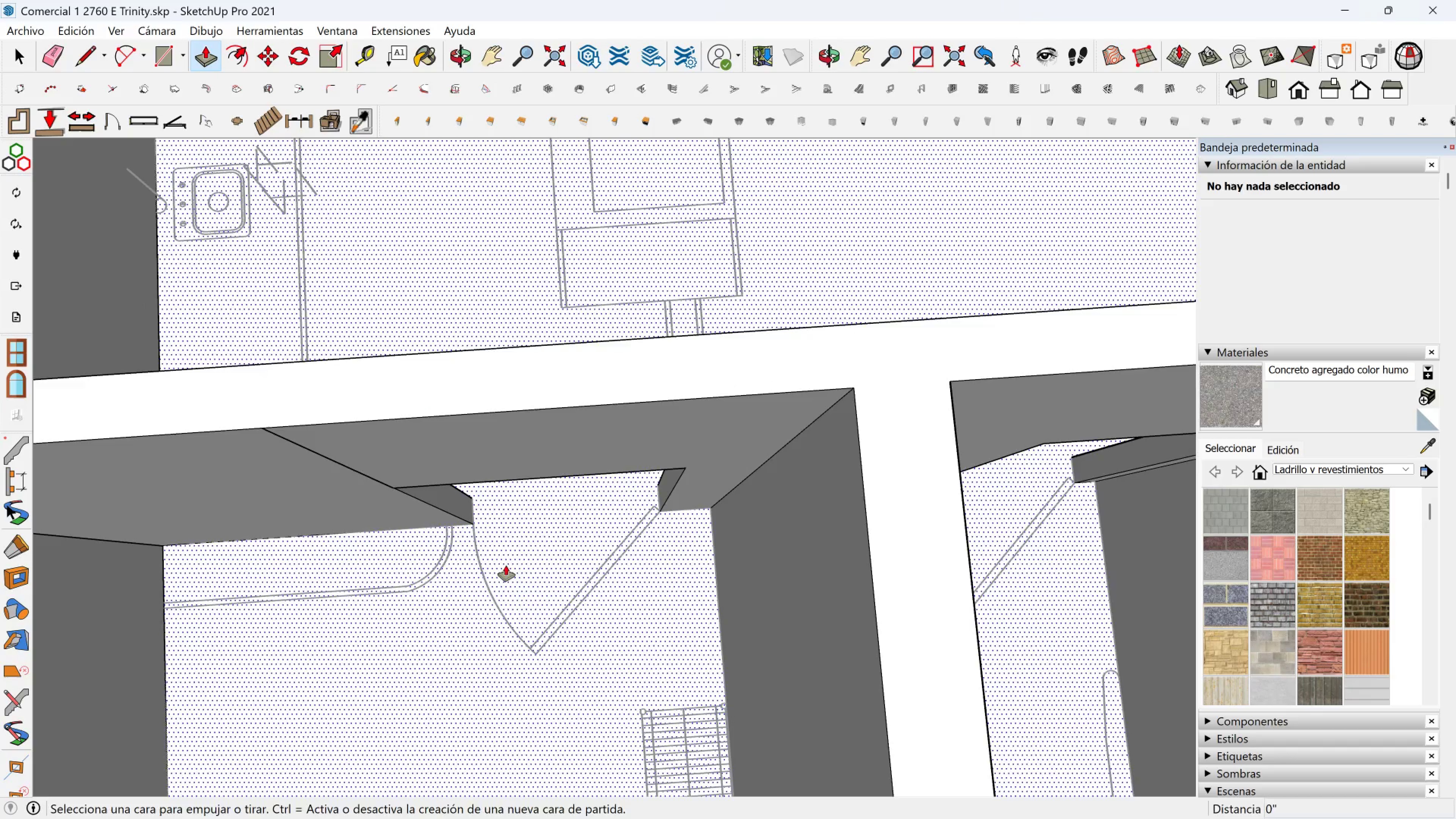 
hold_key(key=ShiftLeft, duration=0.41)
 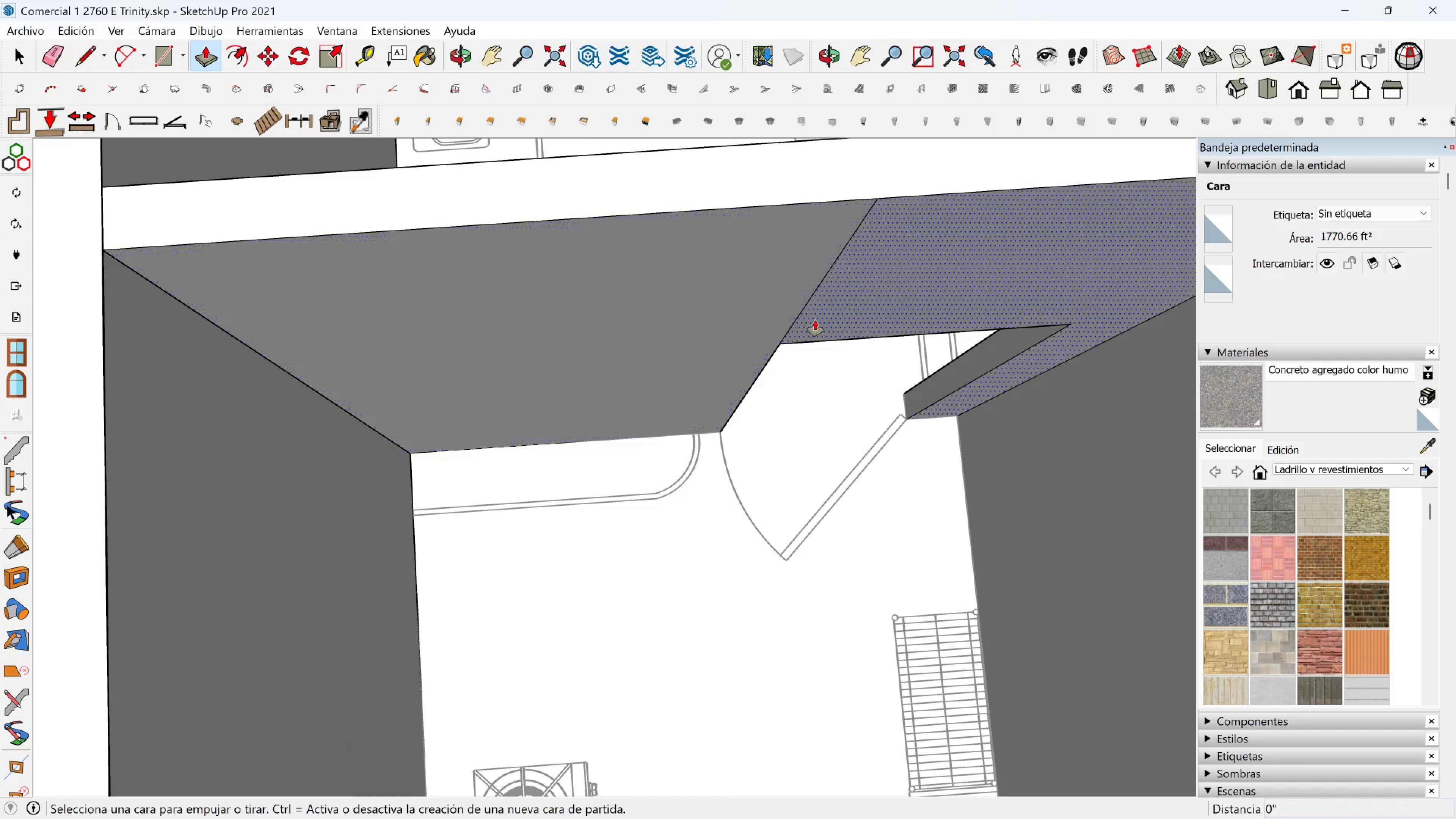 
key(Shift+ShiftLeft)
 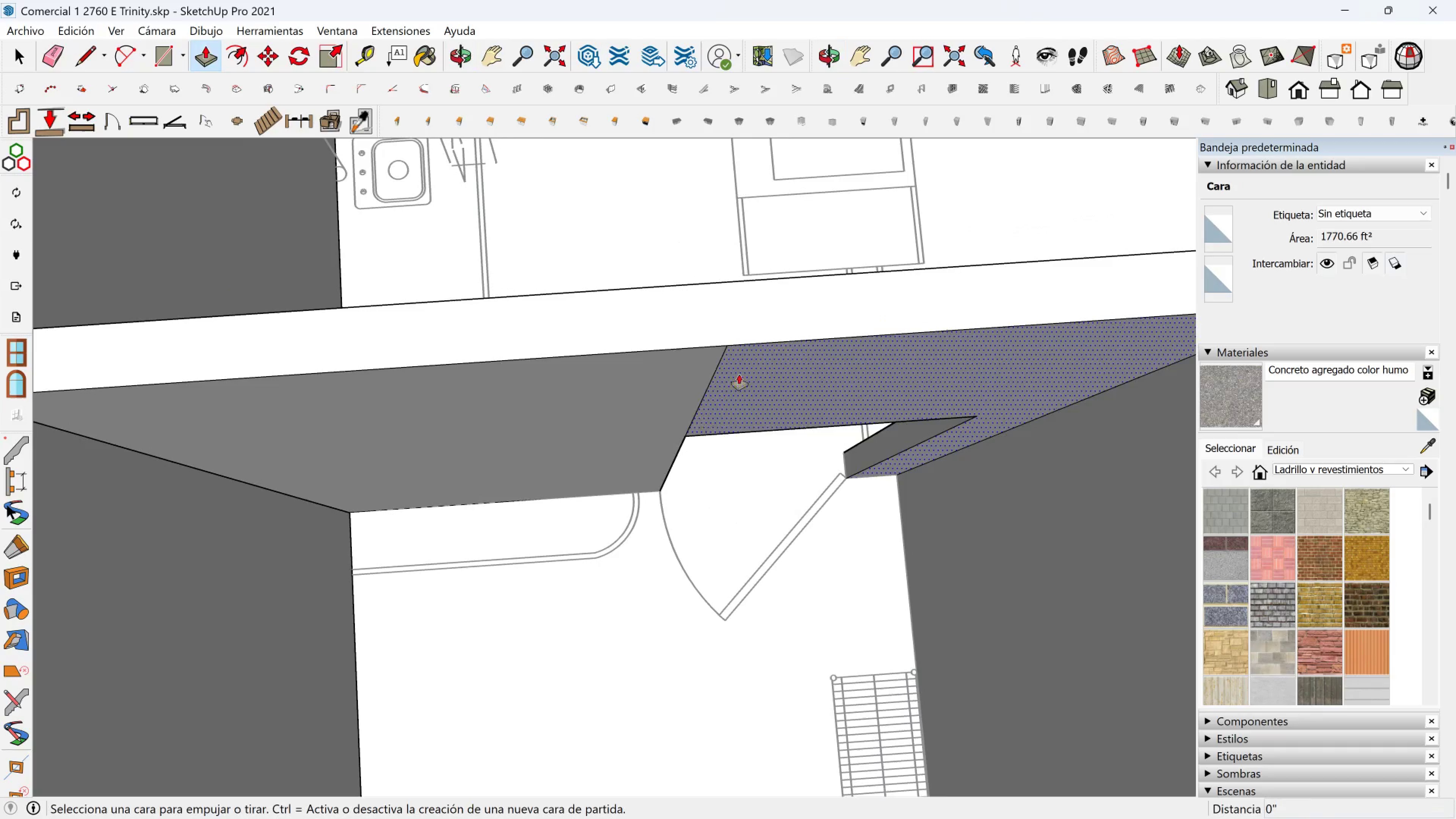 
left_click([744, 367])
 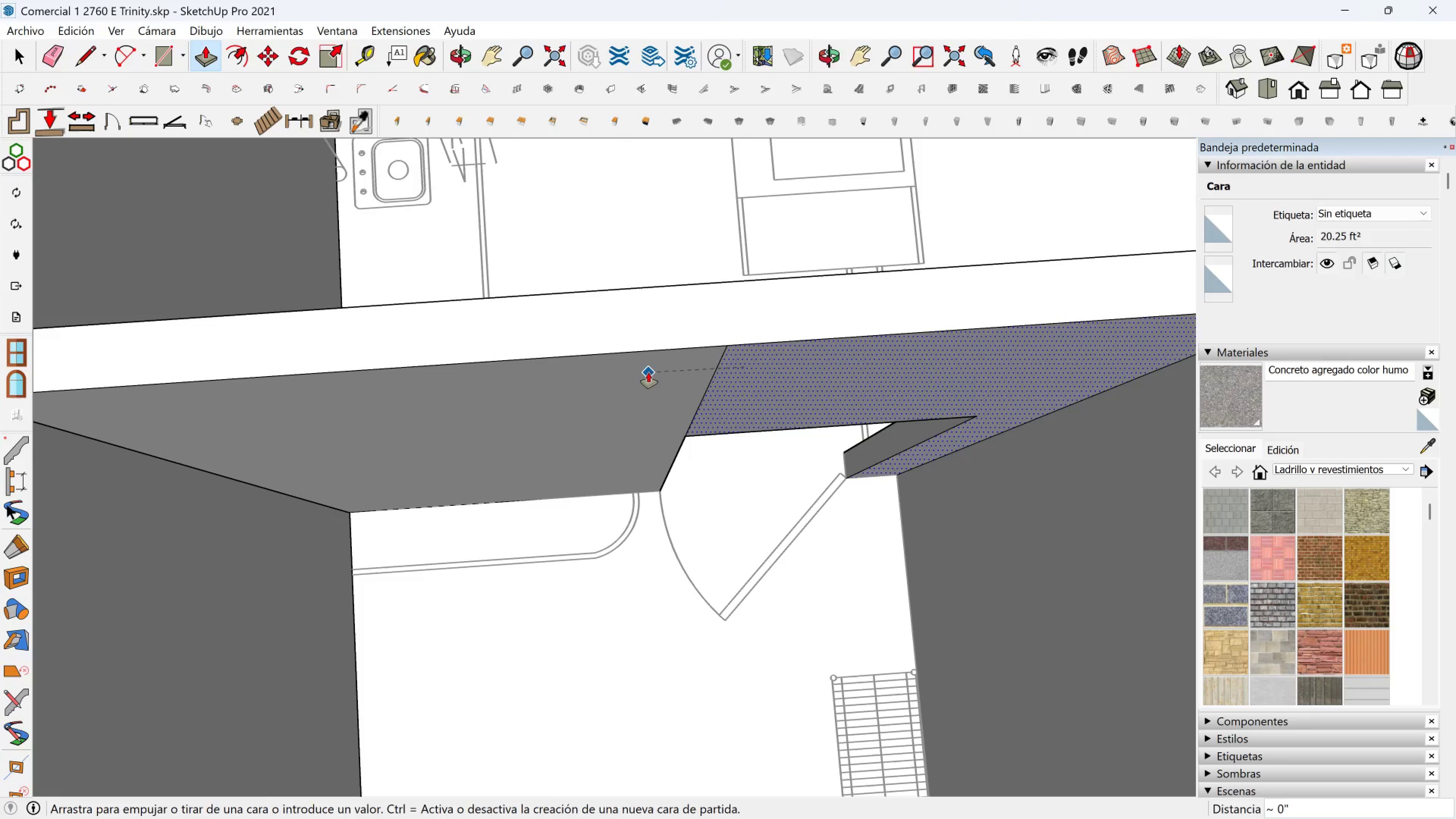 
left_click([648, 372])
 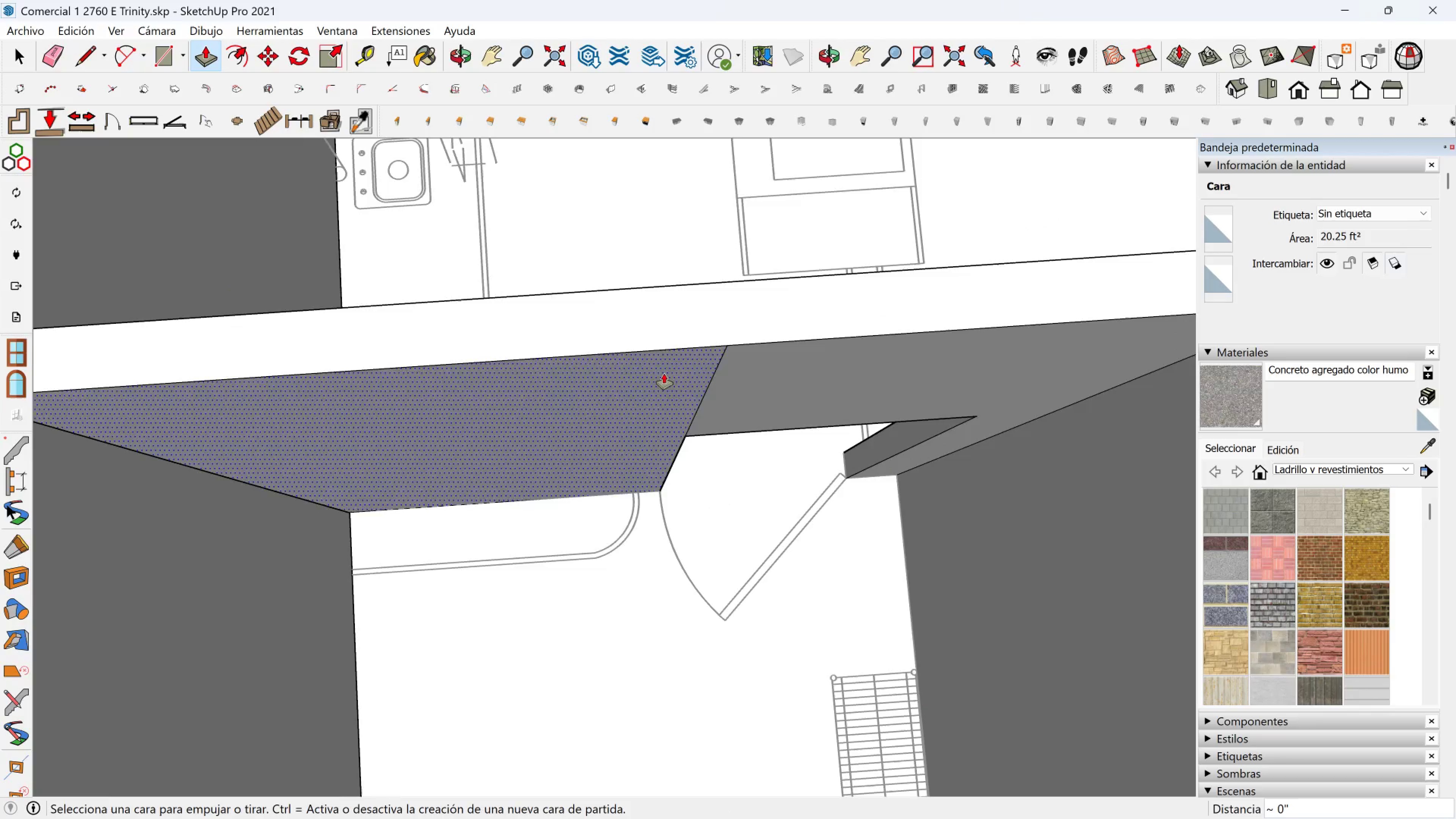 
scroll: coordinate [743, 373], scroll_direction: down, amount: 2.0
 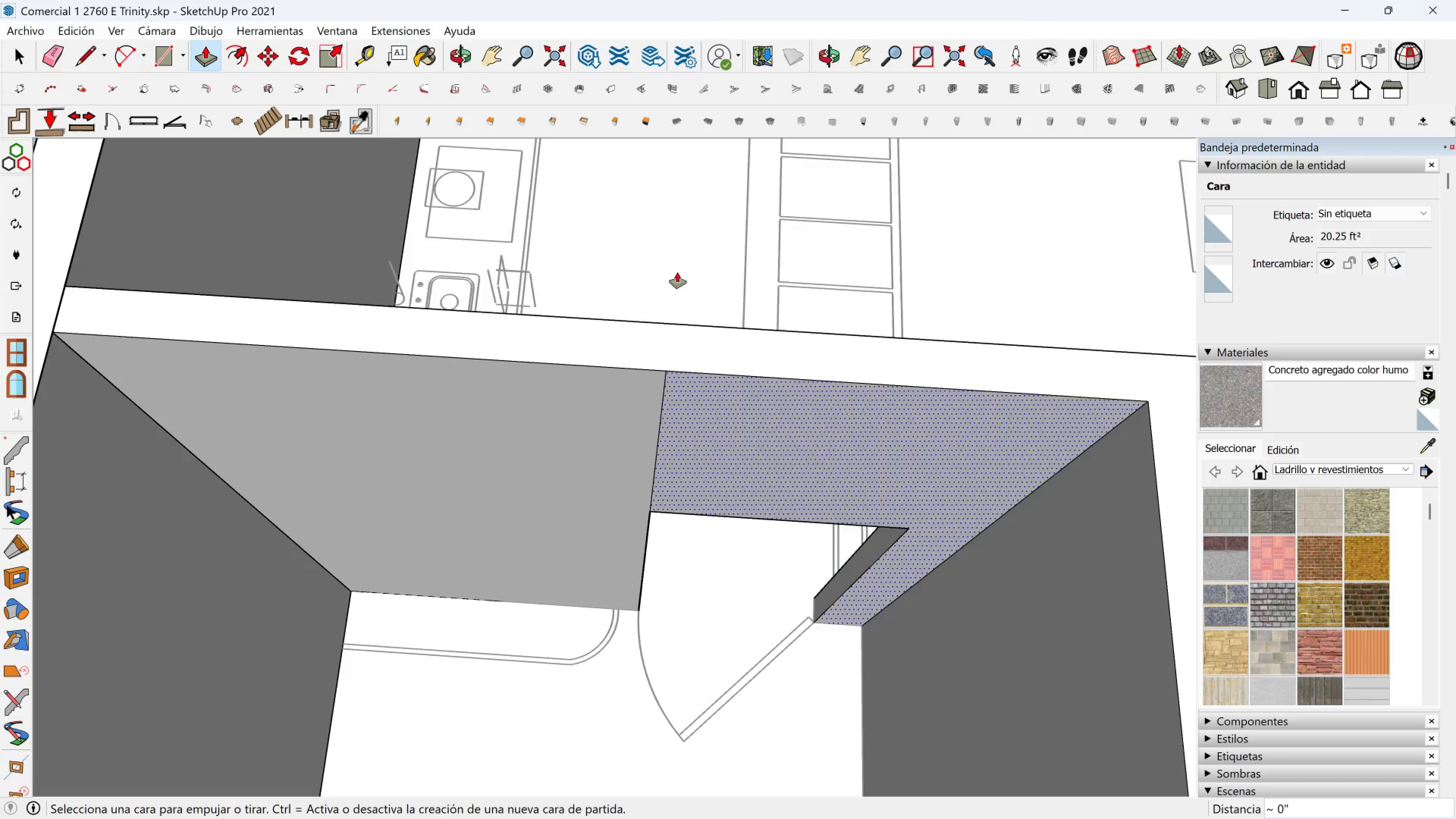 
key(Shift+ShiftLeft)
 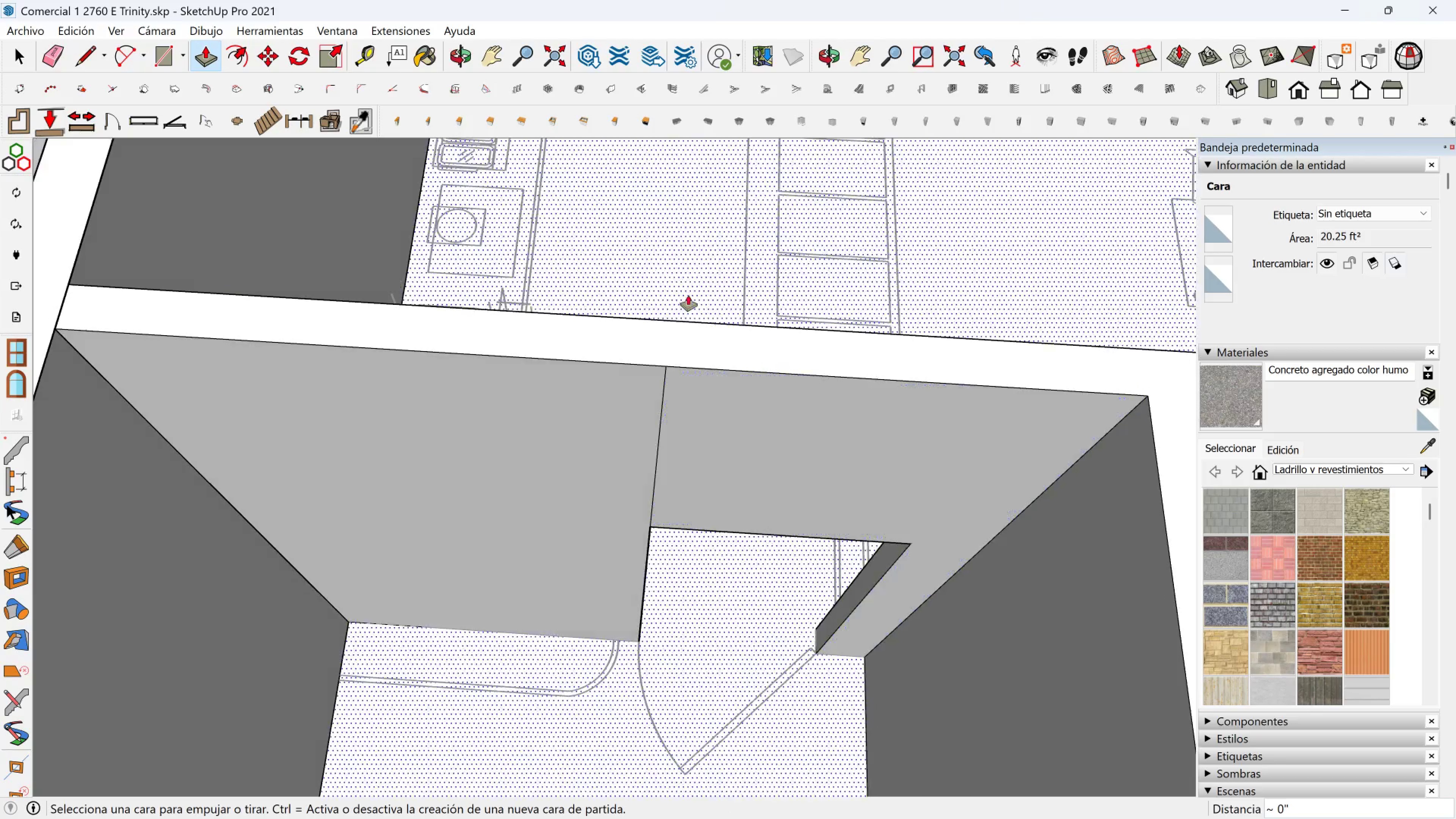 
scroll: coordinate [751, 368], scroll_direction: down, amount: 2.0
 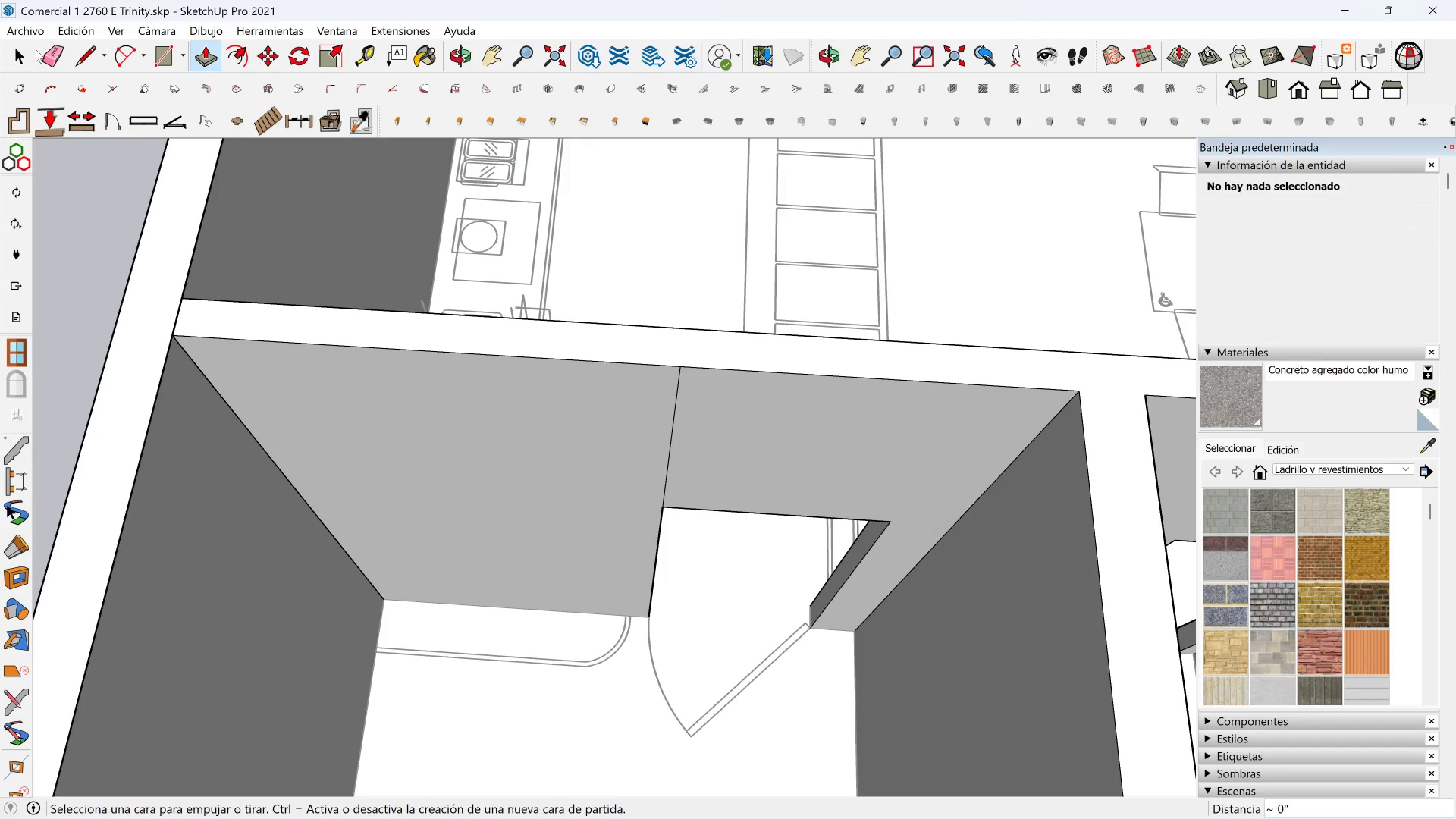 
left_click_drag(start_coordinate=[42, 50], to_coordinate=[45, 50])
 